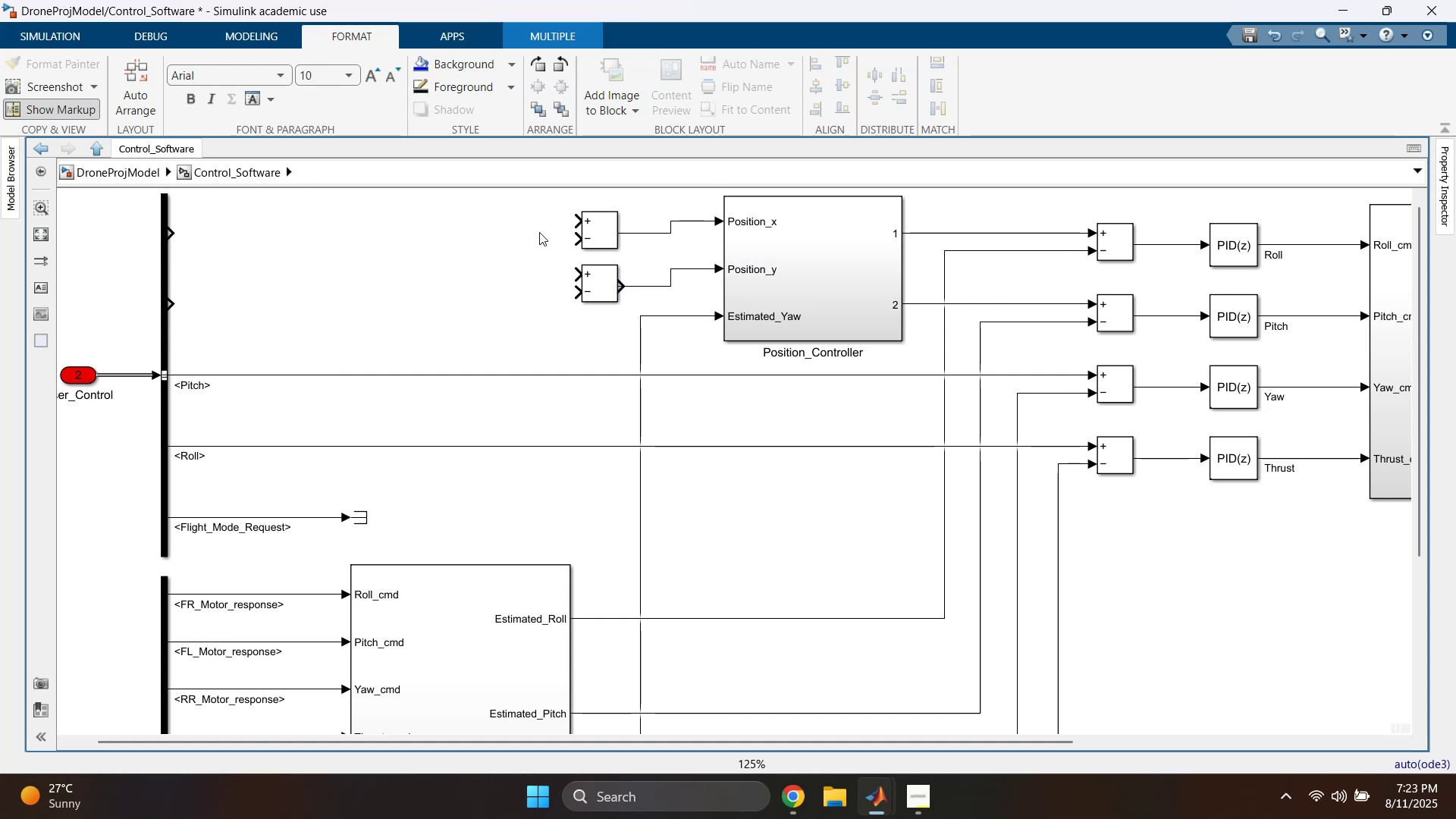 
left_click_drag(start_coordinate=[549, 216], to_coordinate=[605, 306])
 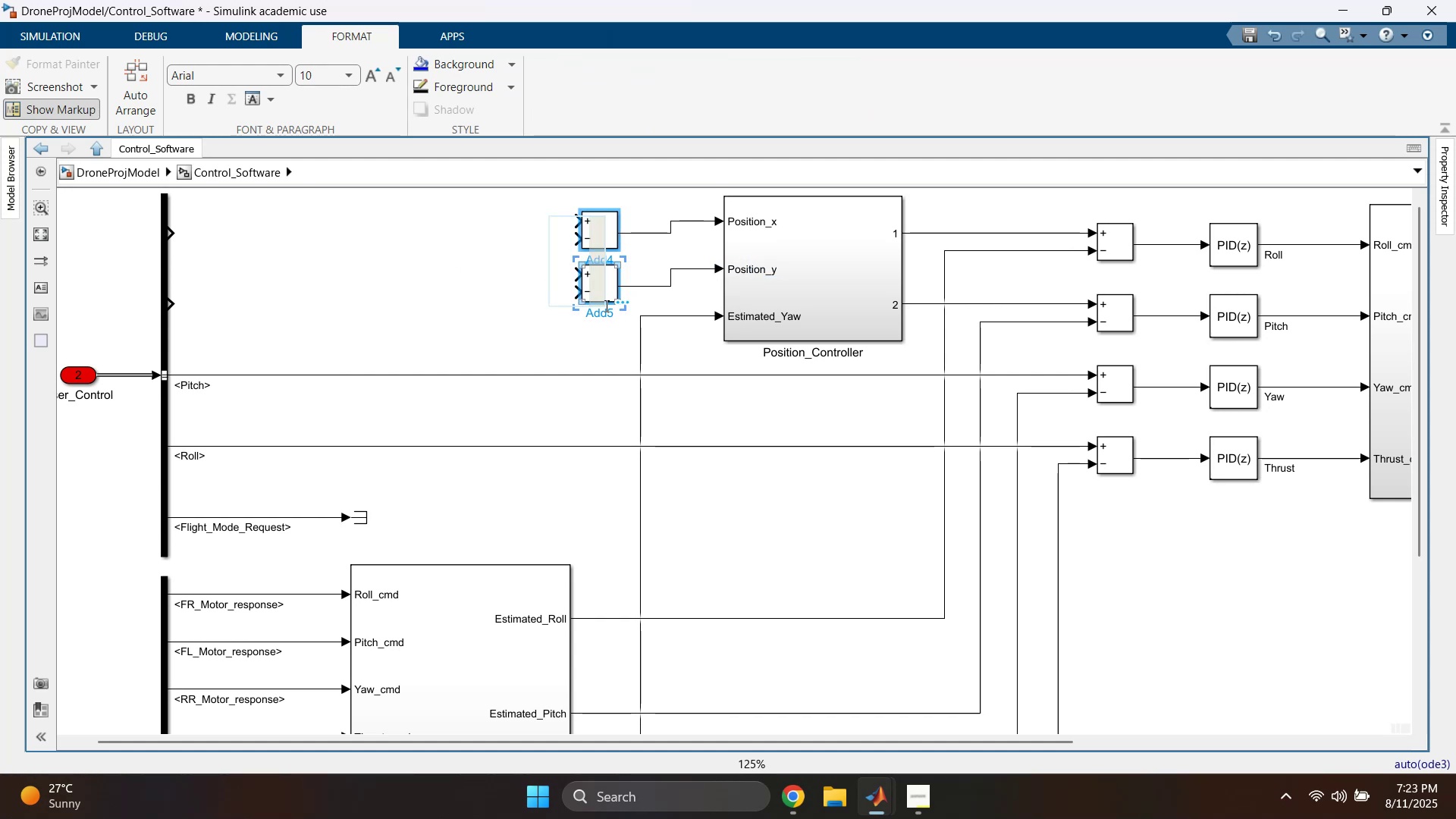 
key(ArrowUp)
 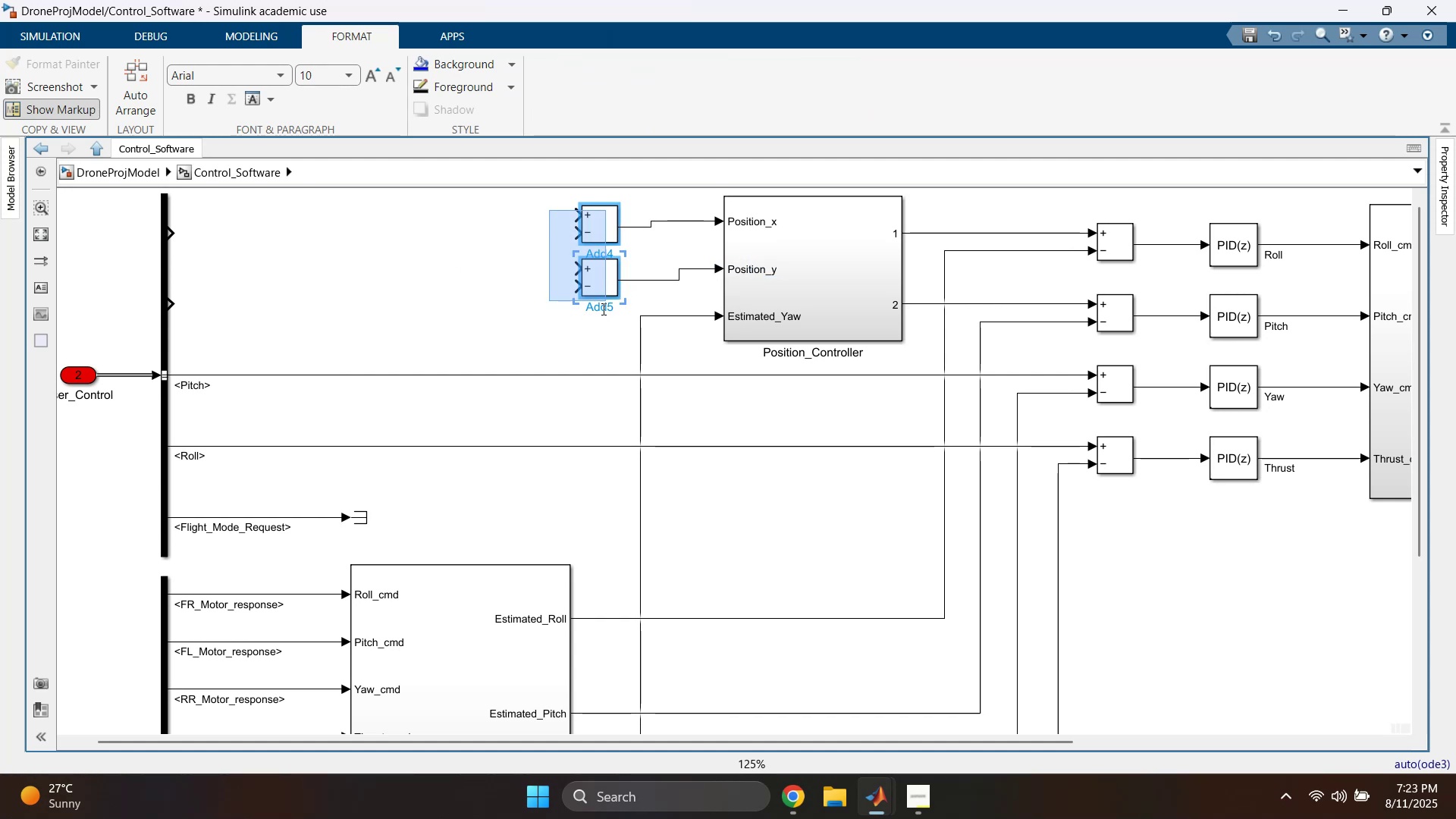 
key(ArrowUp)
 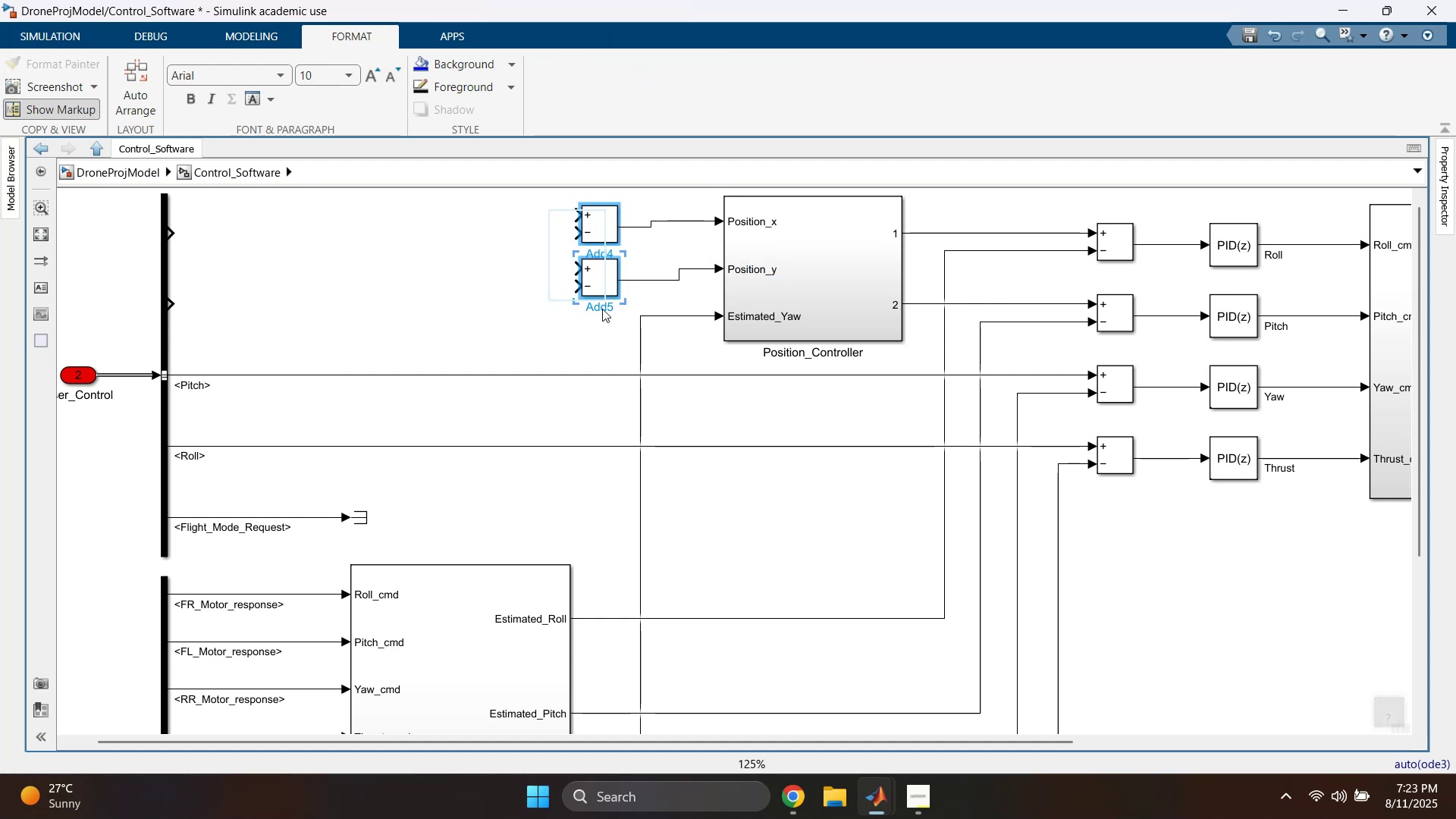 
key(ArrowUp)
 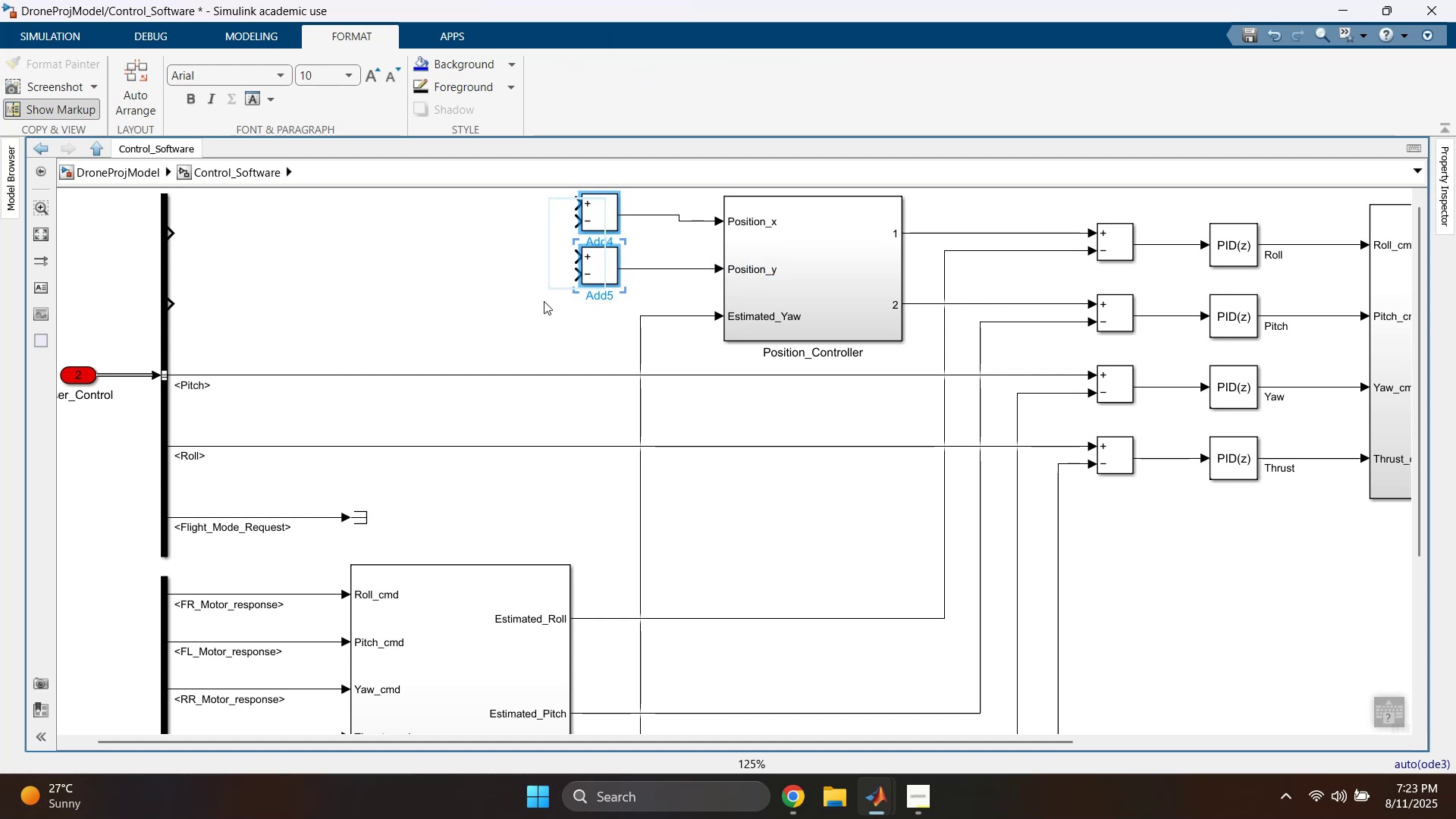 
left_click([519, 294])
 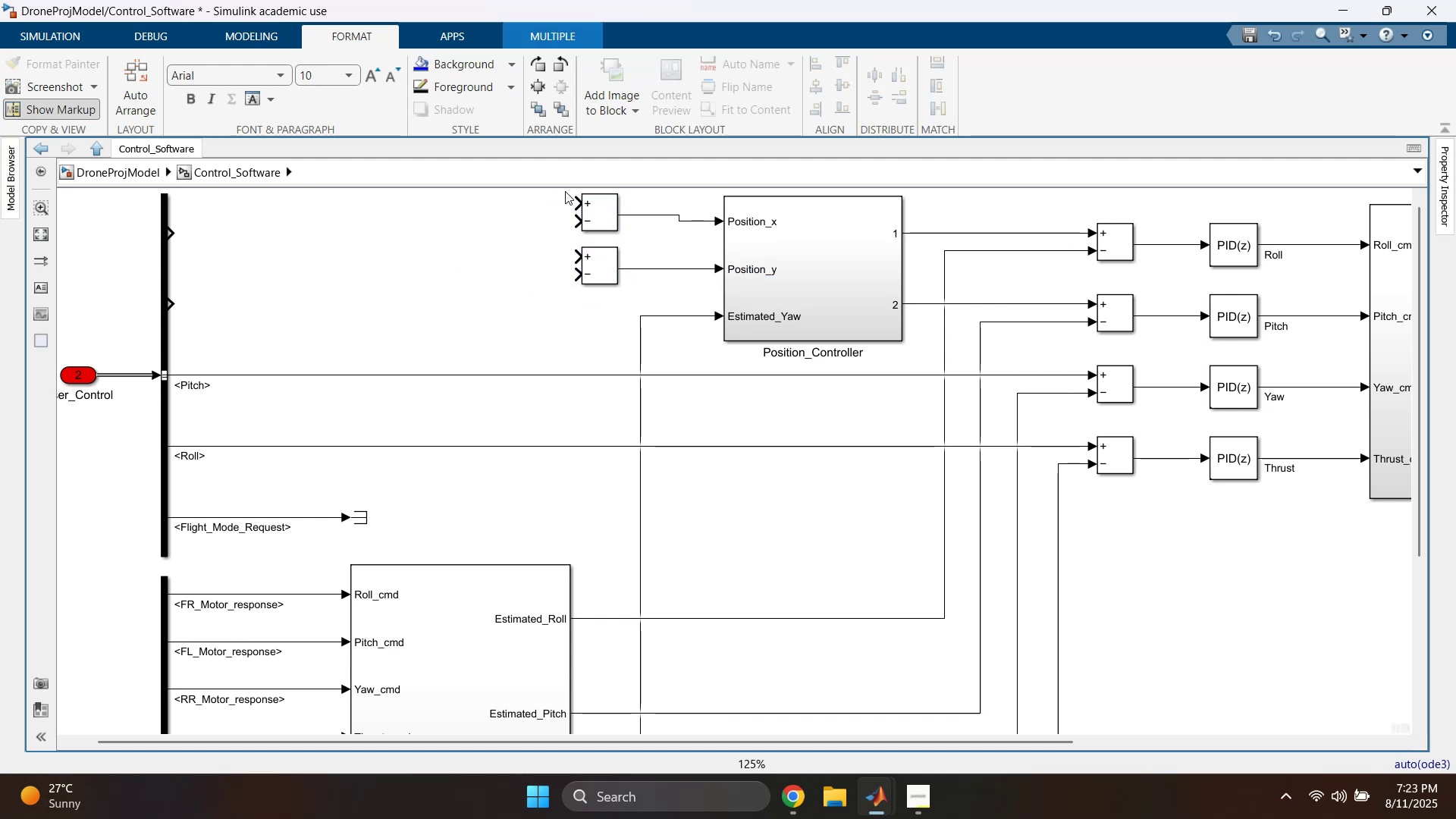 
left_click_drag(start_coordinate=[539, 213], to_coordinate=[606, 290])
 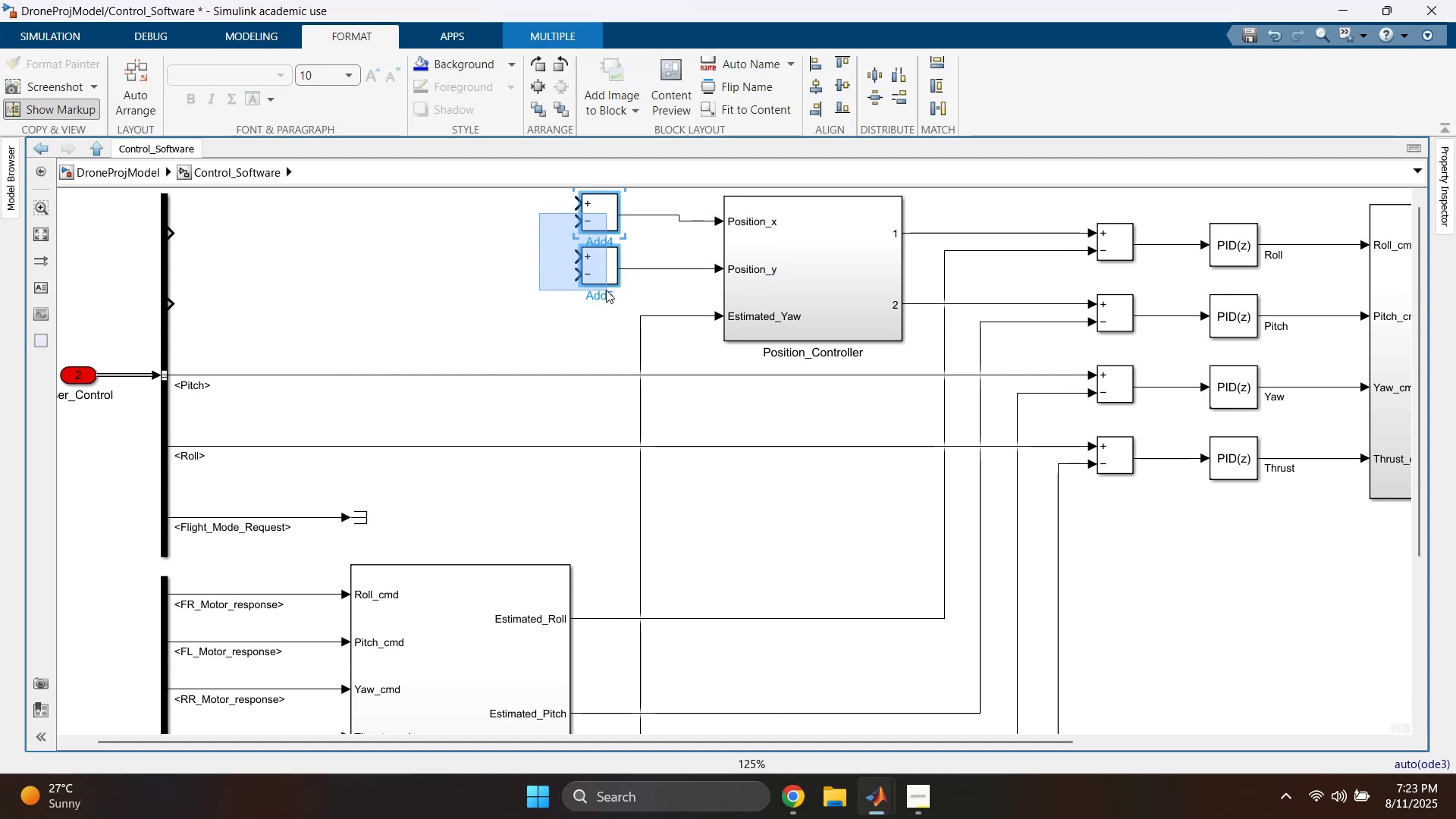 
key(ArrowDown)
 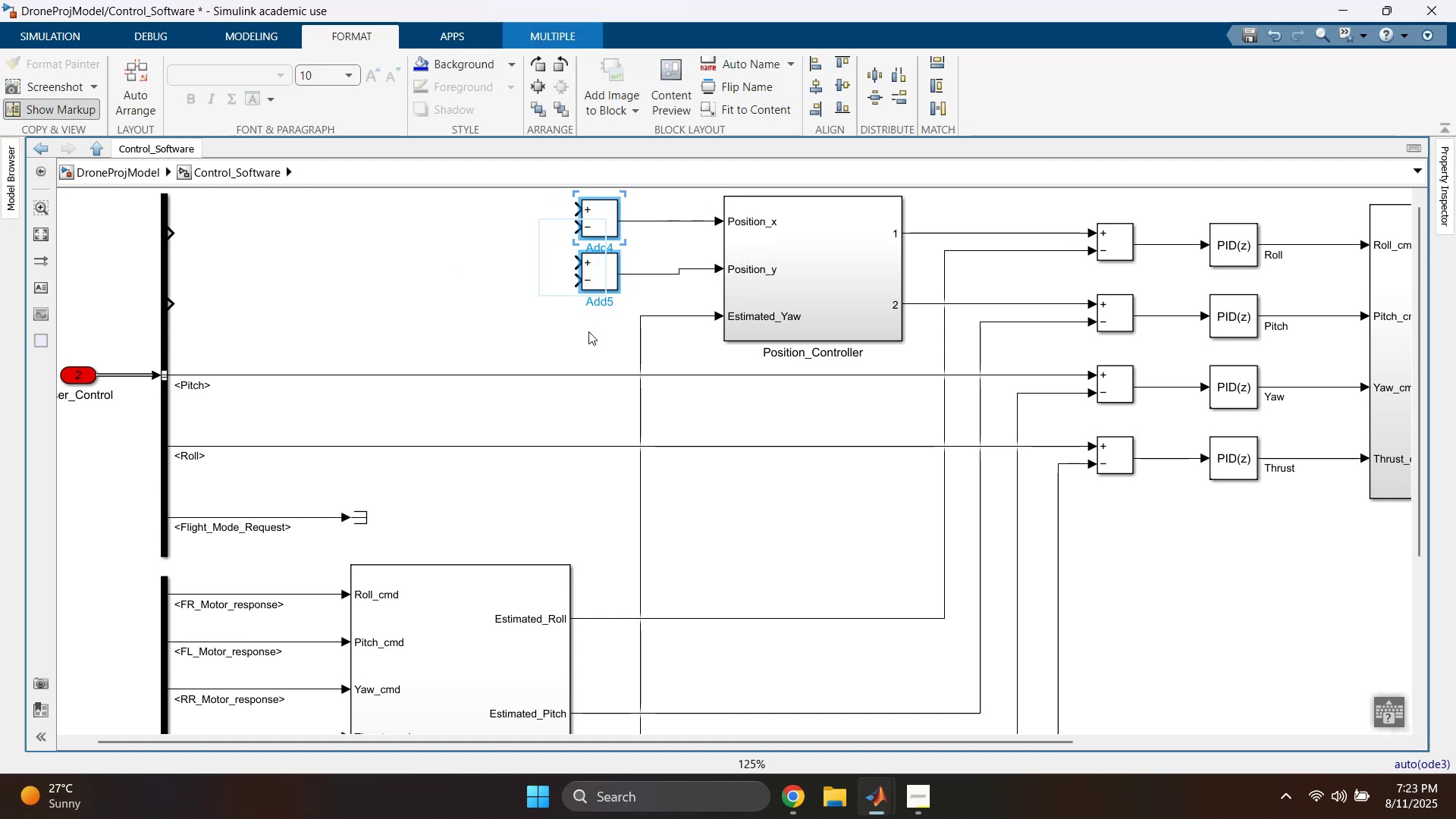 
left_click([491, 317])
 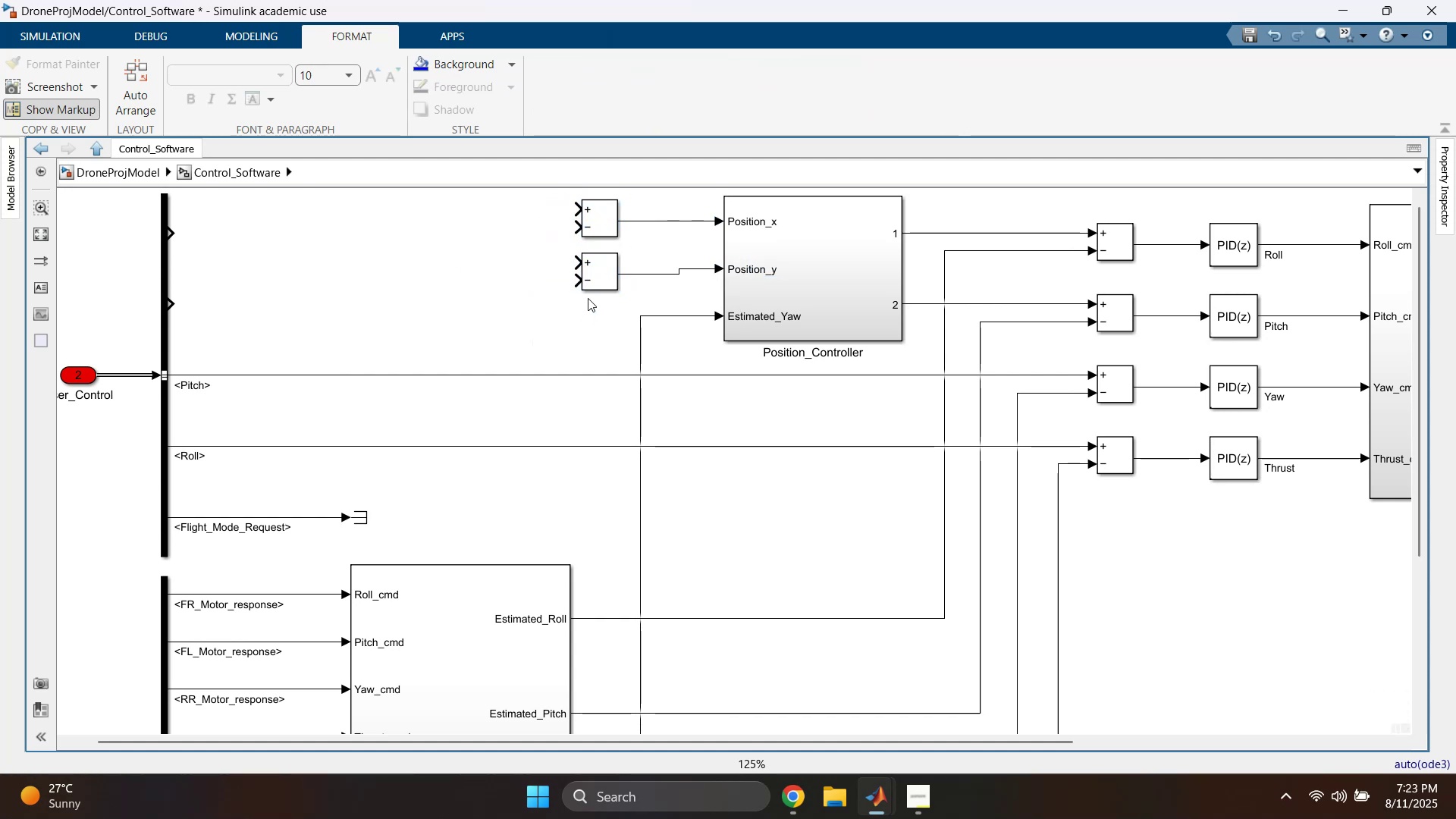 
left_click_drag(start_coordinate=[595, 306], to_coordinate=[596, 282])
 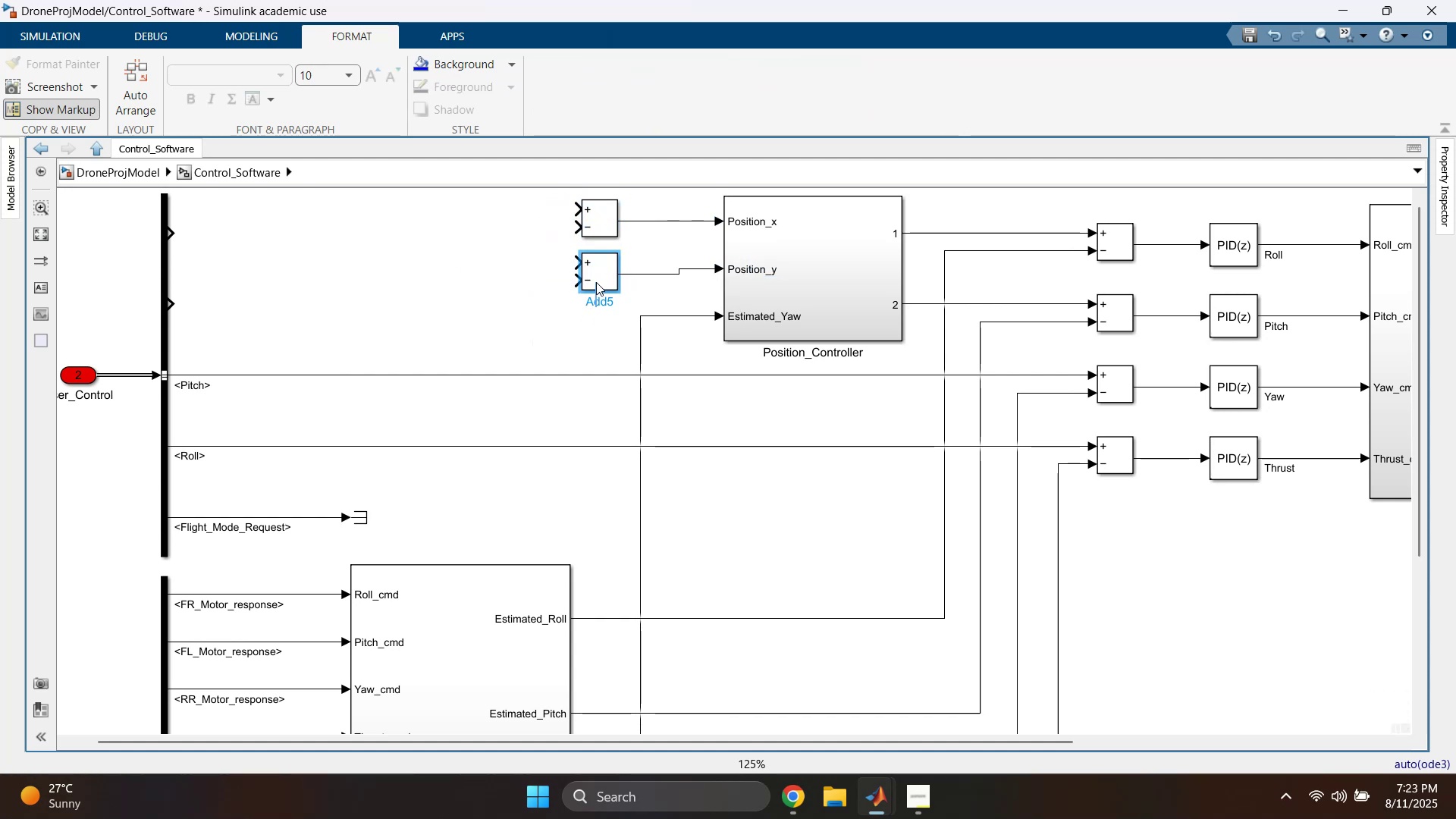 
key(ArrowUp)
 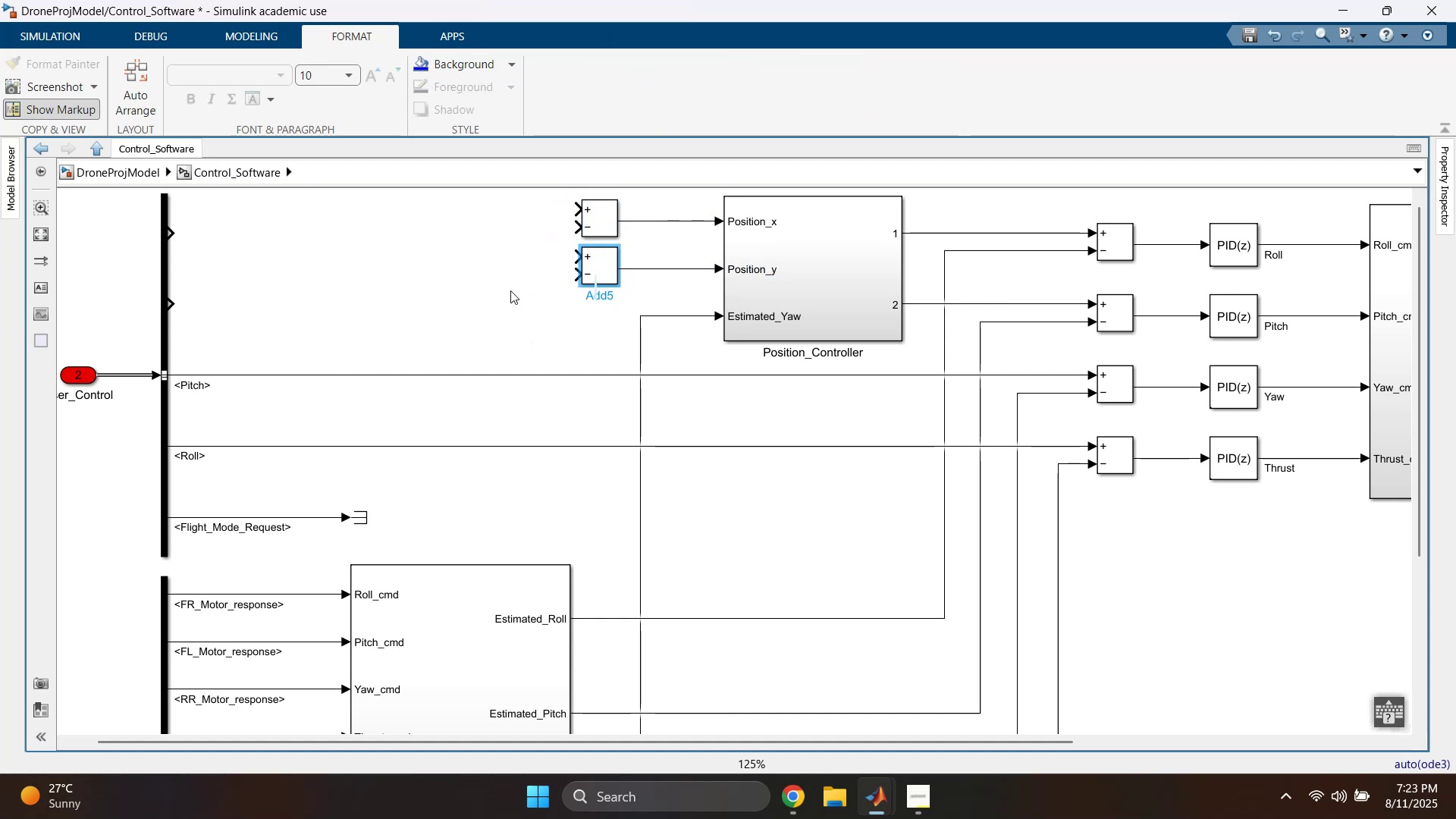 
left_click([489, 283])
 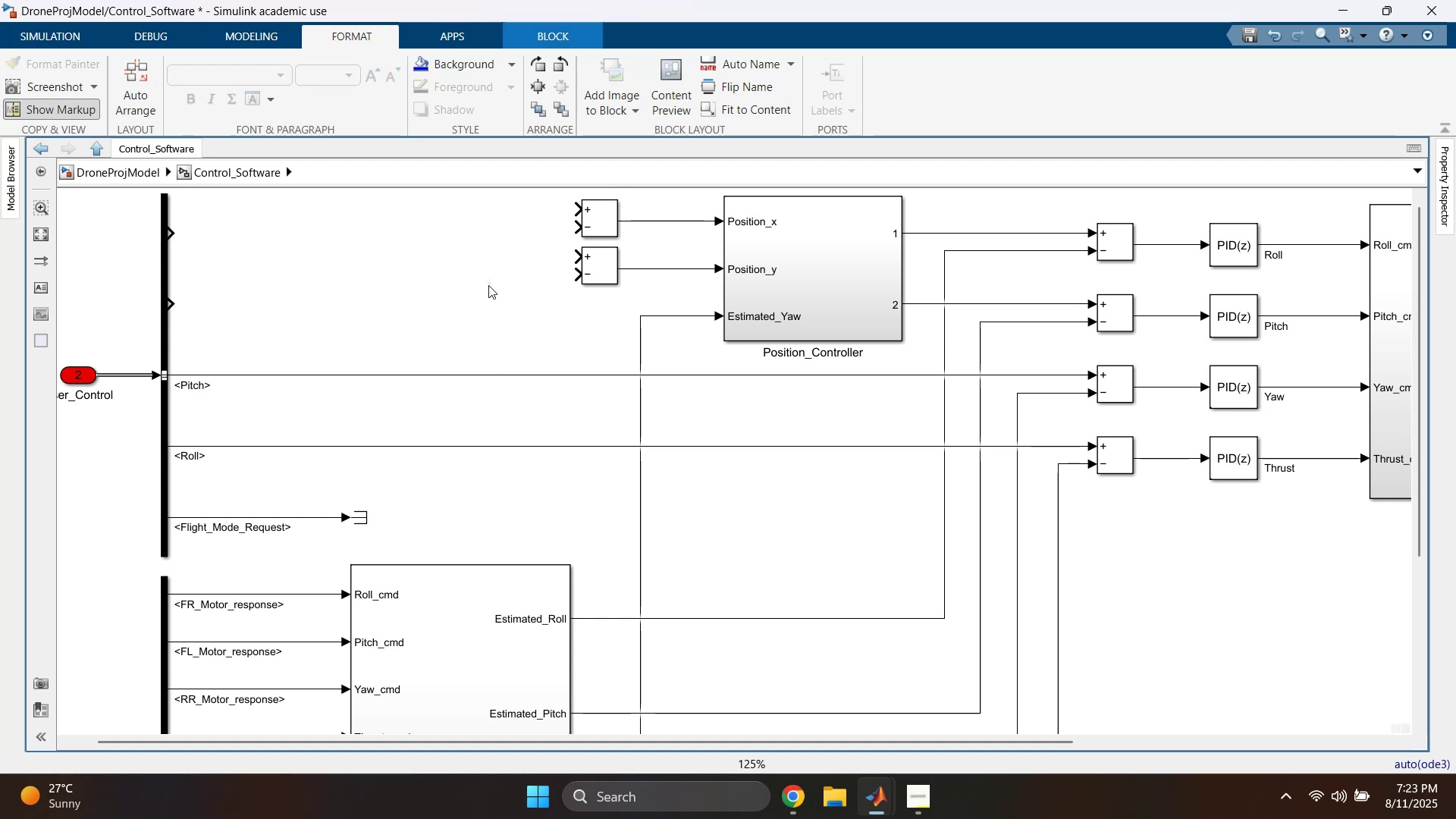 
key(Space)
 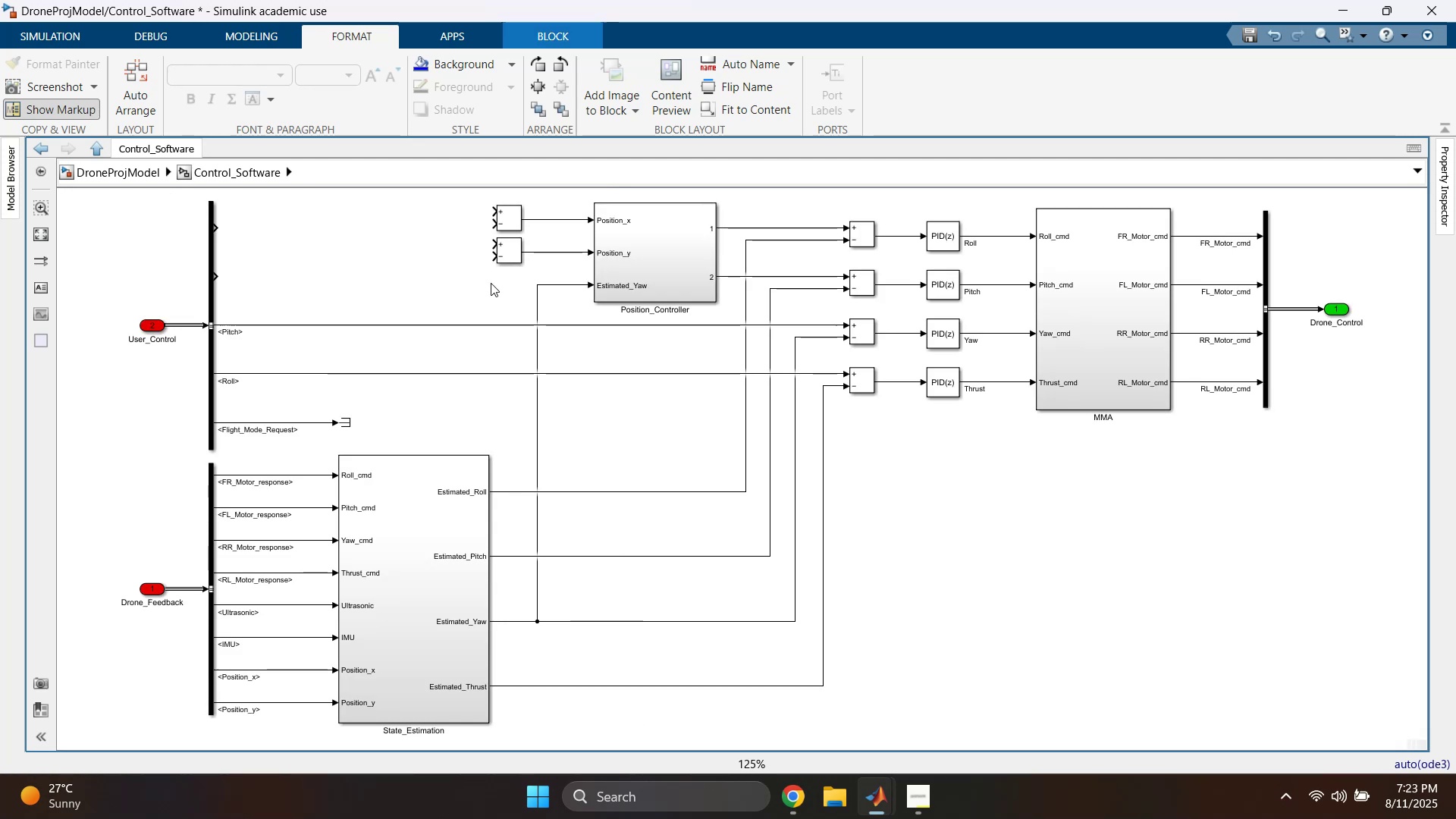 
key(Control+ControlLeft)
 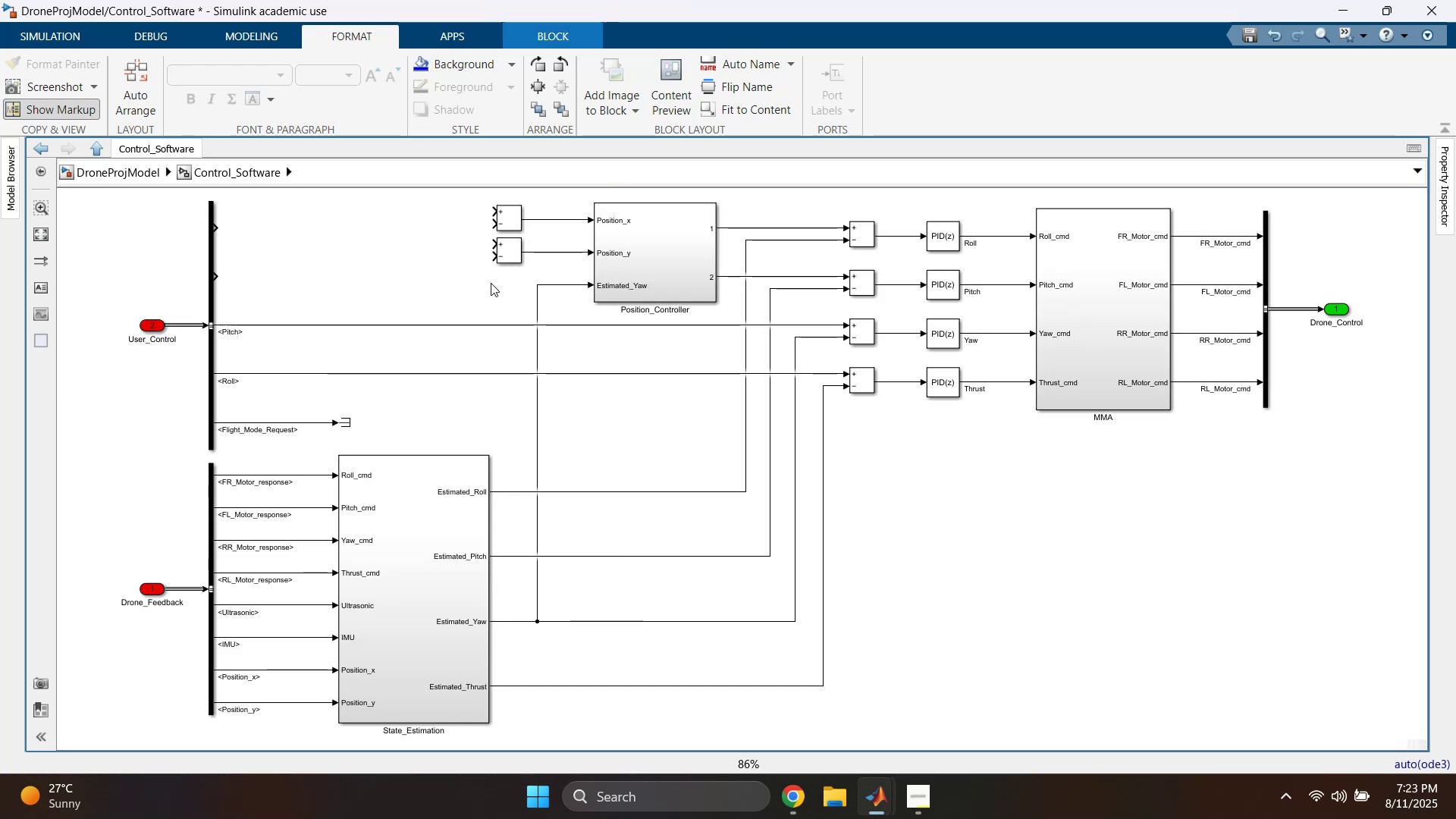 
key(Control+S)
 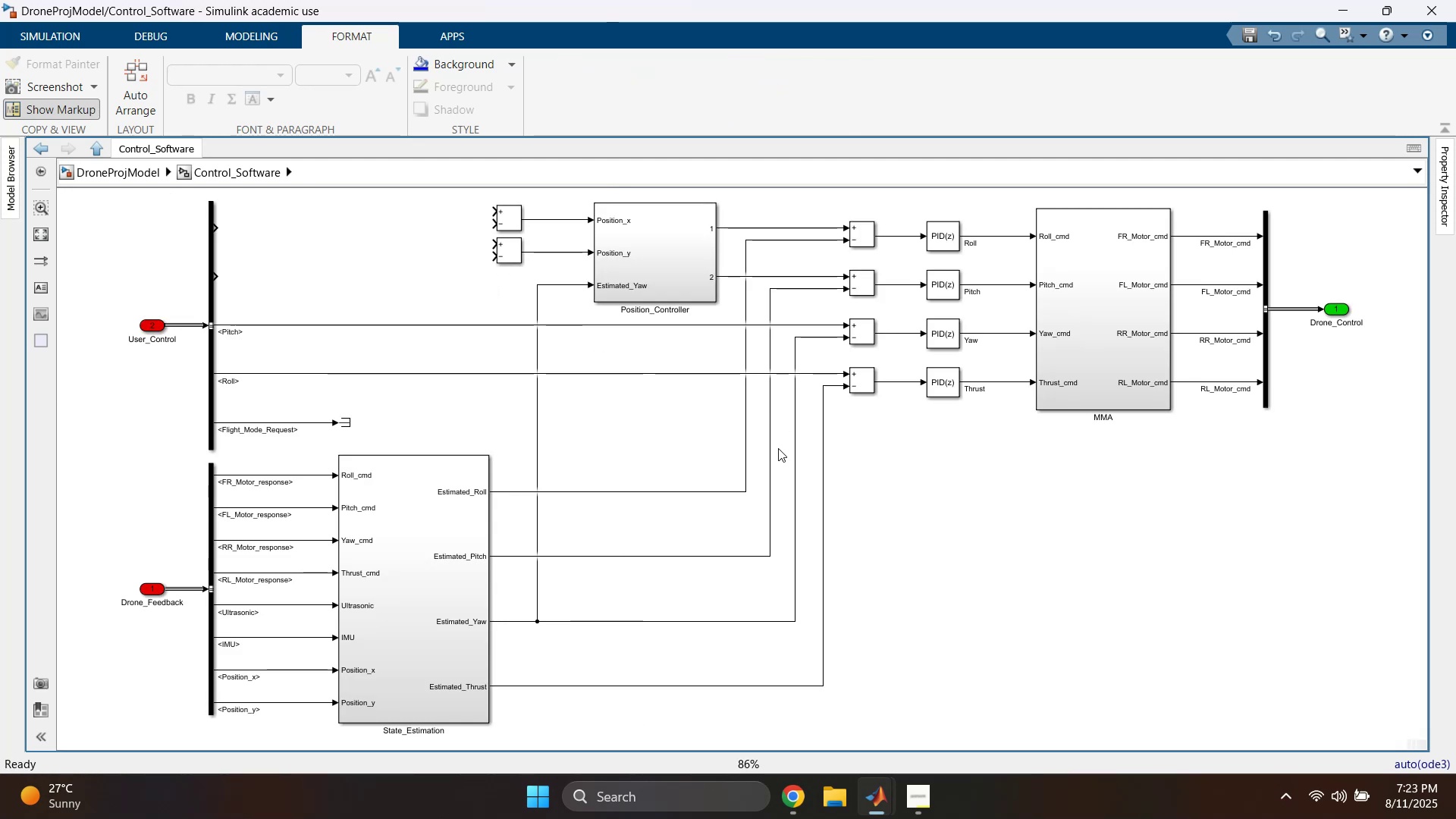 
wait(7.74)
 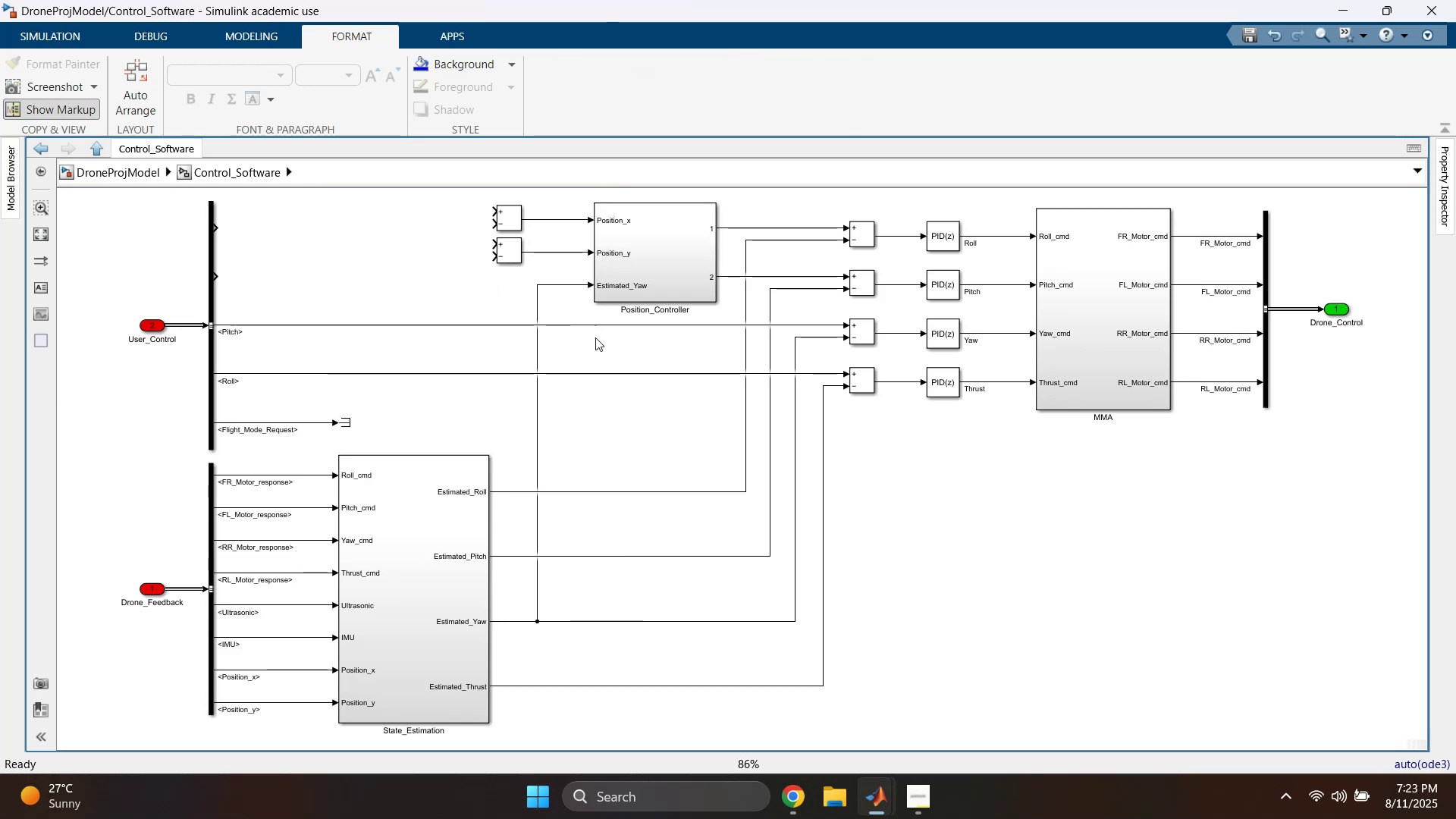 
left_click_drag(start_coordinate=[794, 455], to_coordinate=[799, 456])
 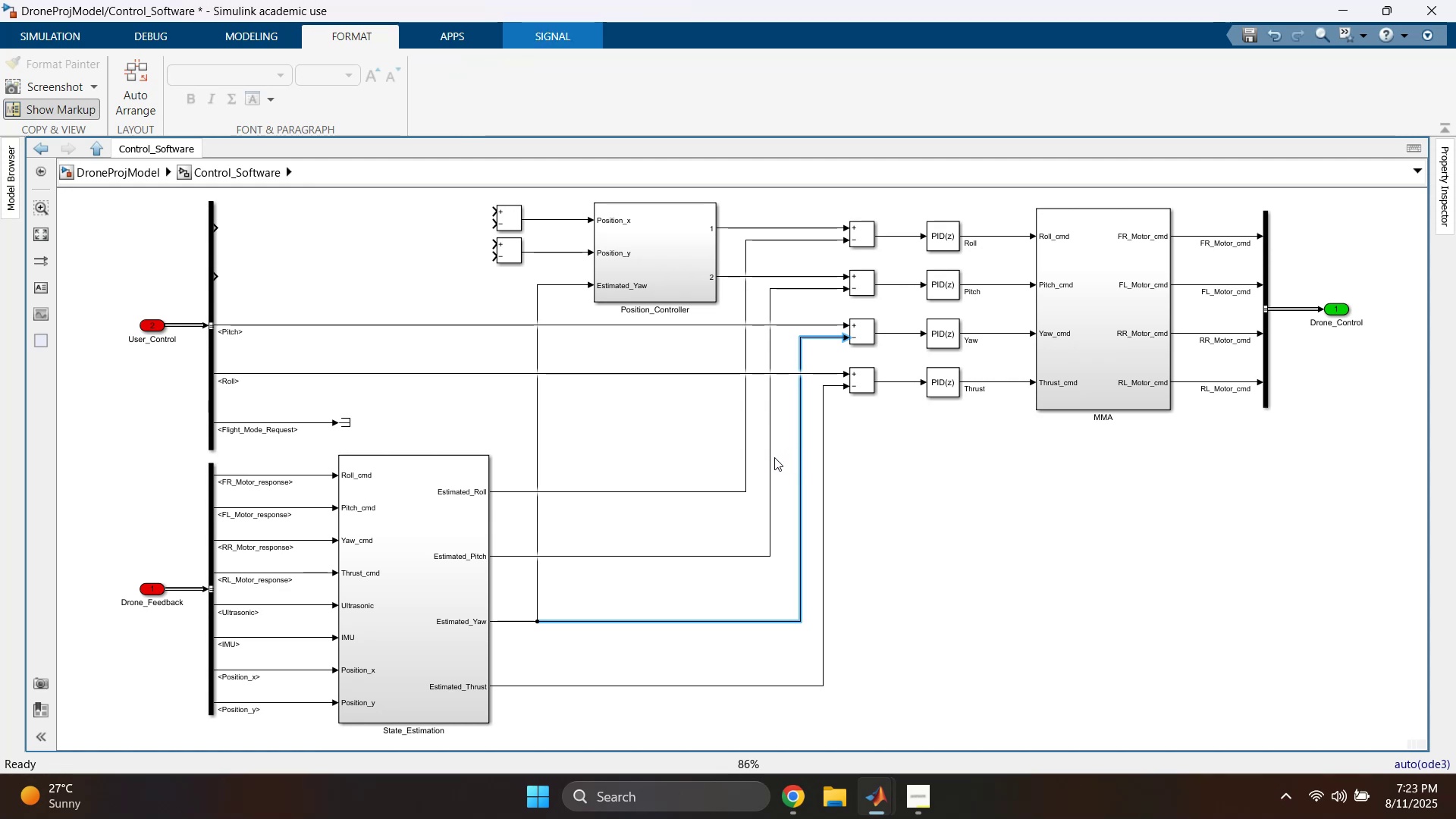 
left_click_drag(start_coordinate=[768, 458], to_coordinate=[776, 459])
 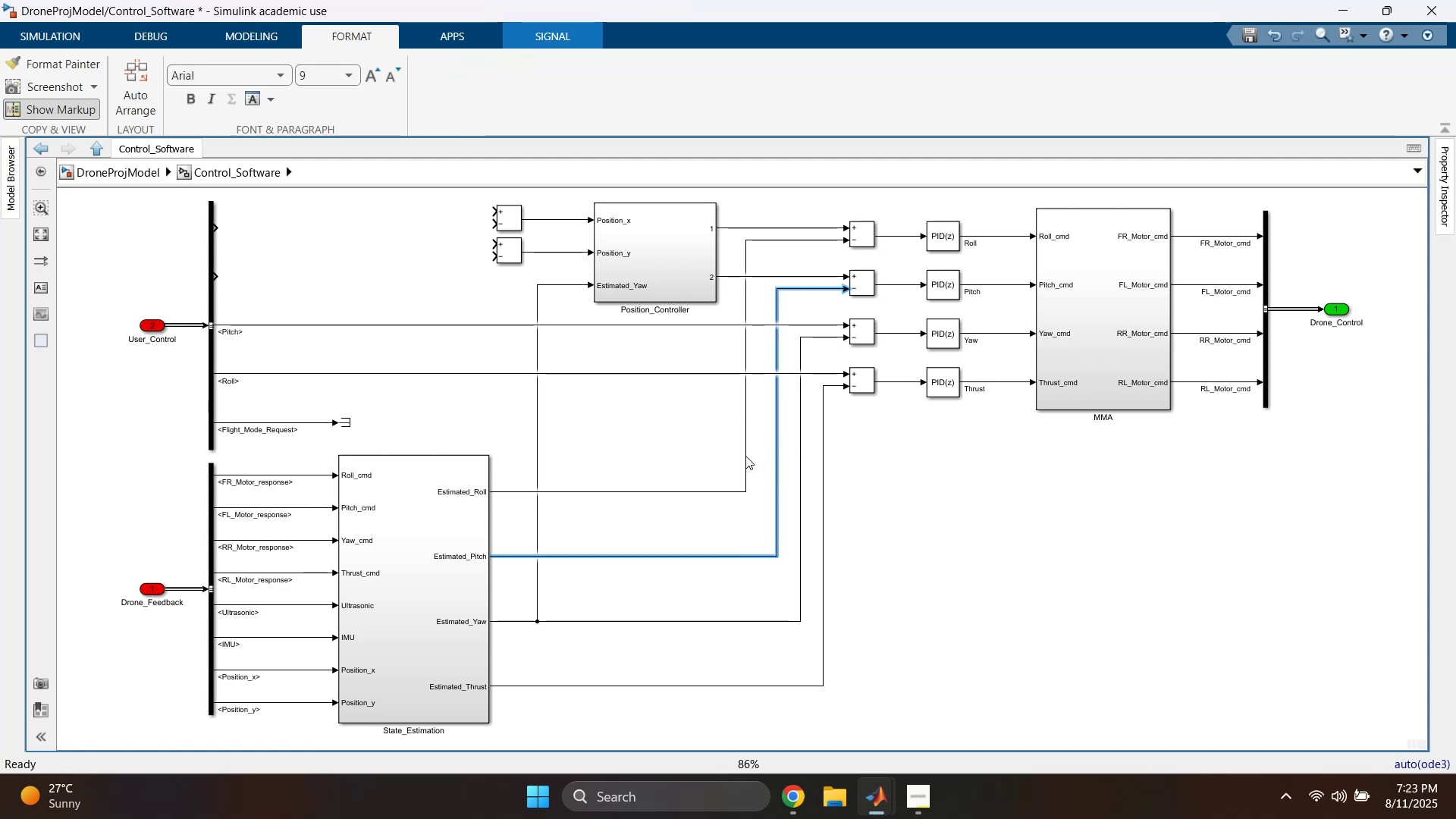 
left_click_drag(start_coordinate=[745, 456], to_coordinate=[754, 456])
 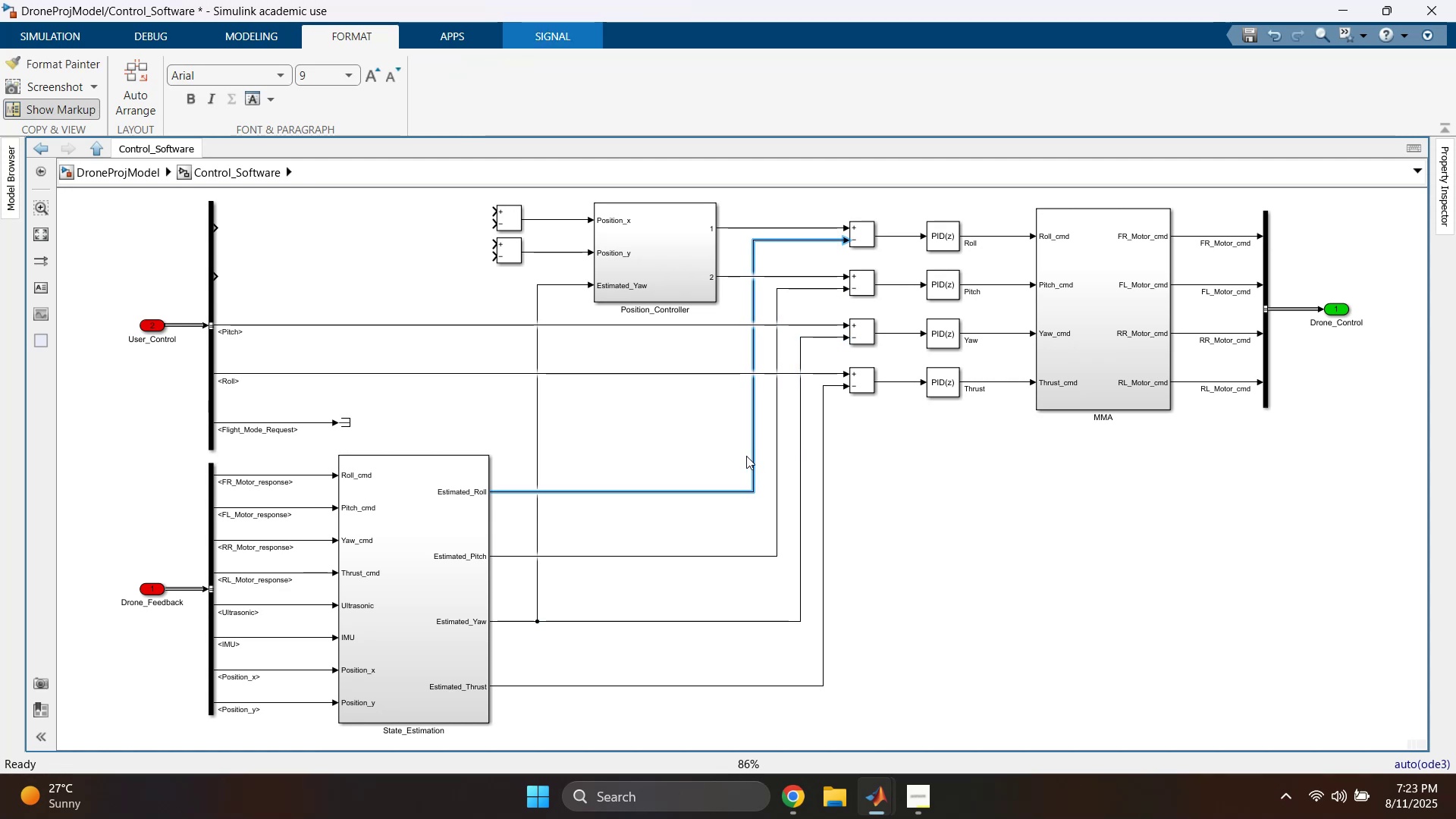 
left_click([712, 457])
 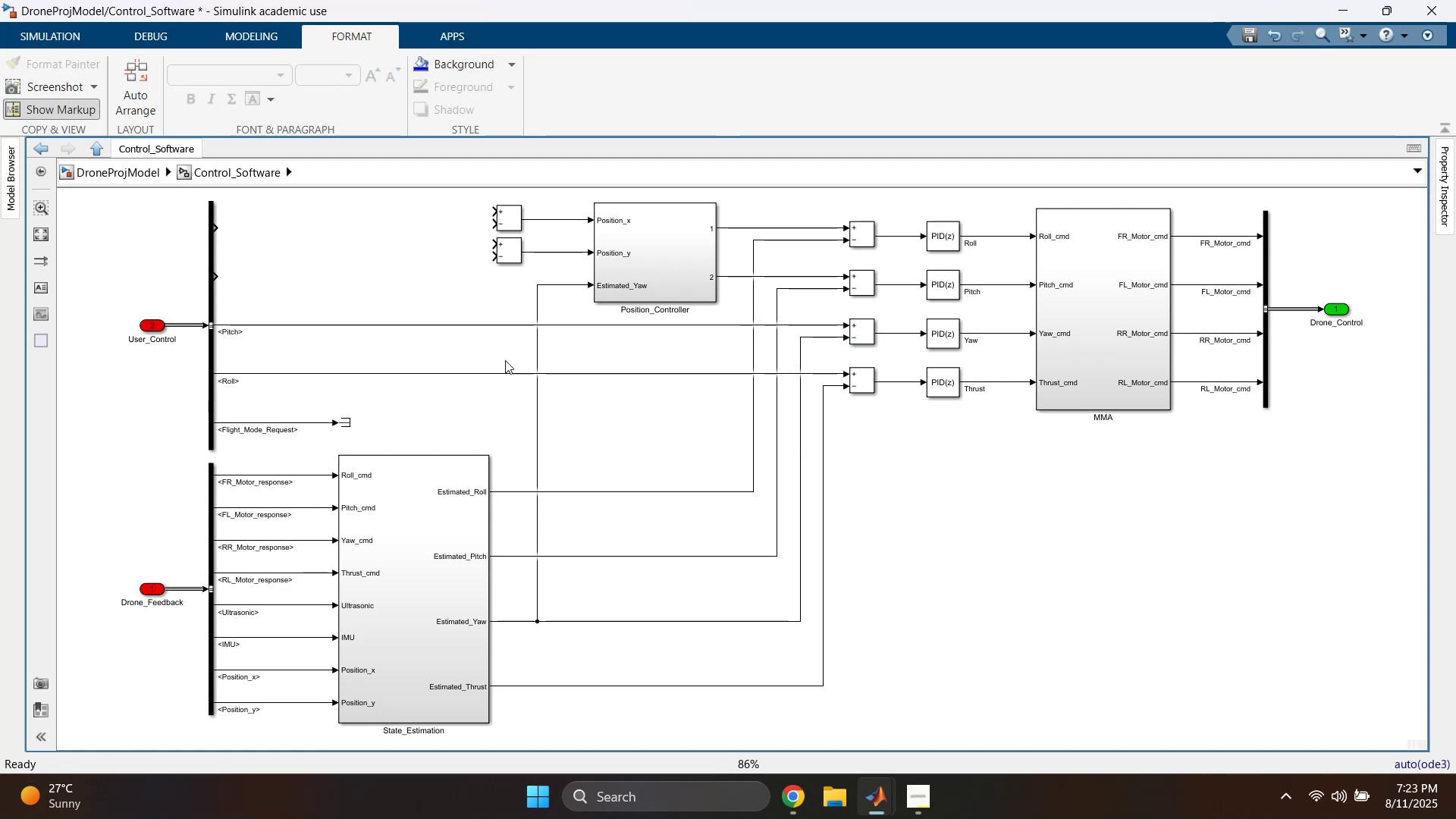 
scroll: coordinate [478, 331], scroll_direction: down, amount: 1.0
 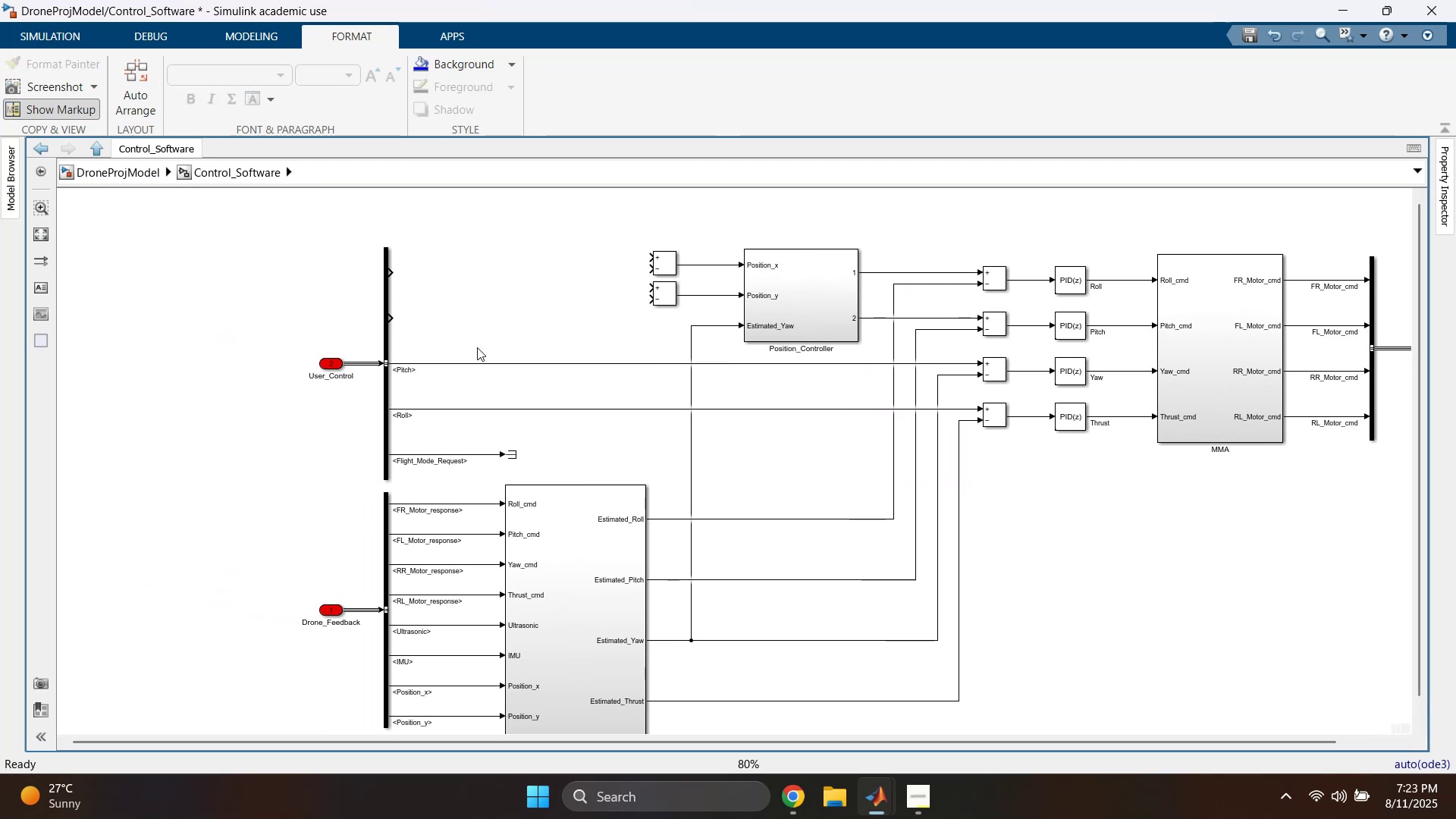 
wait(5.12)
 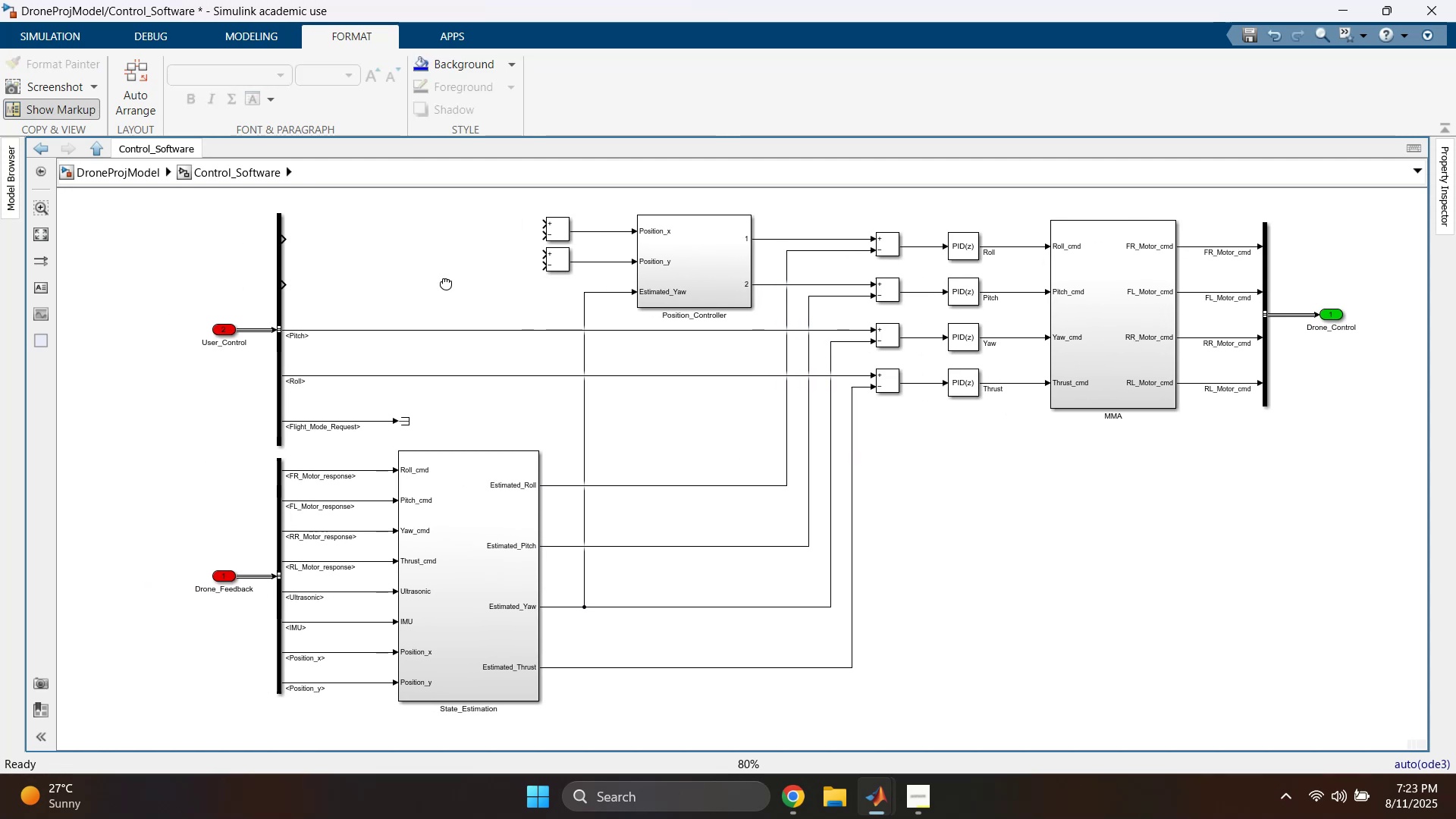 
left_click_drag(start_coordinate=[265, 316], to_coordinate=[324, 670])
 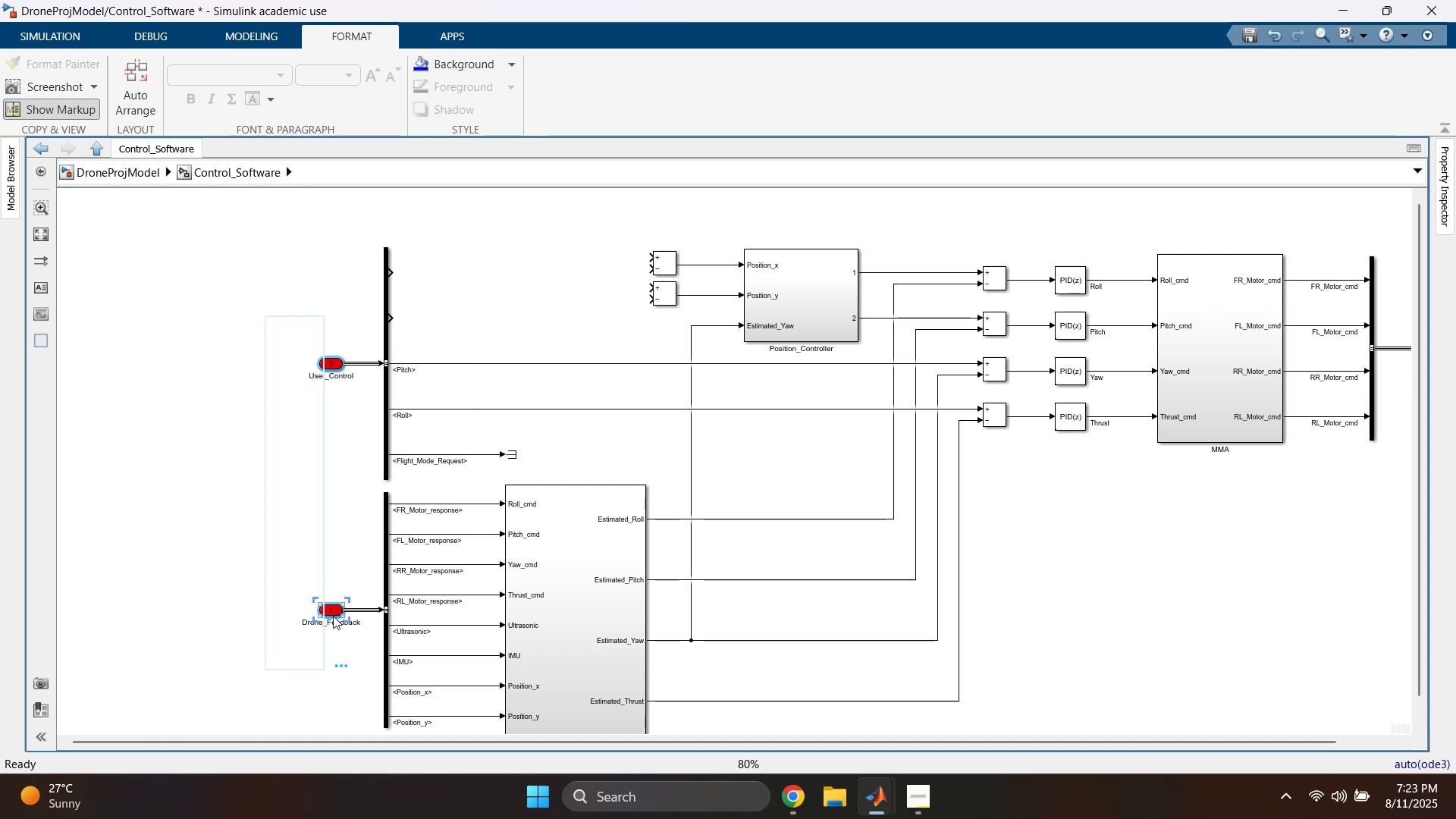 
left_click_drag(start_coordinate=[328, 610], to_coordinate=[315, 610])
 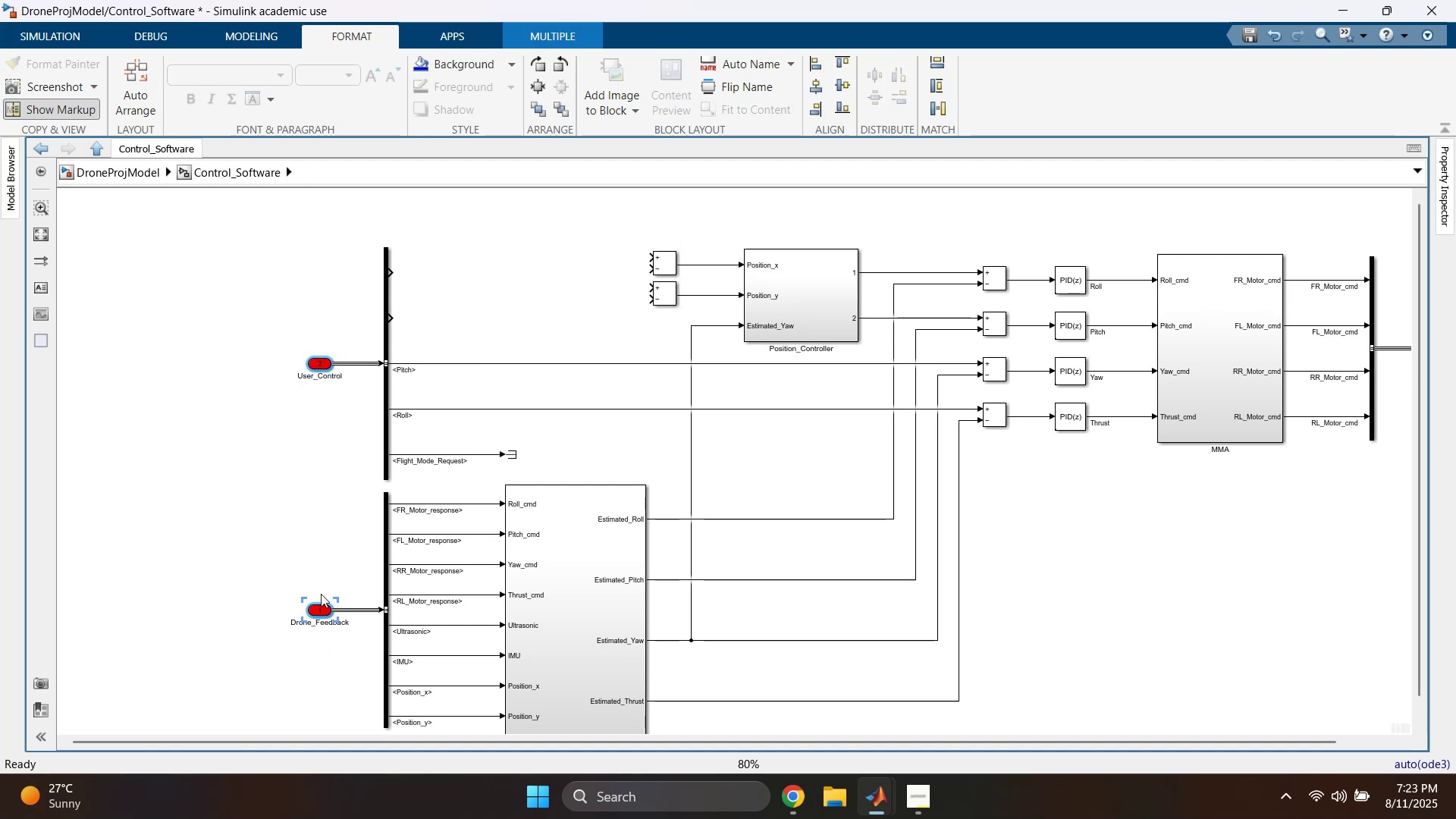 
left_click([353, 548])
 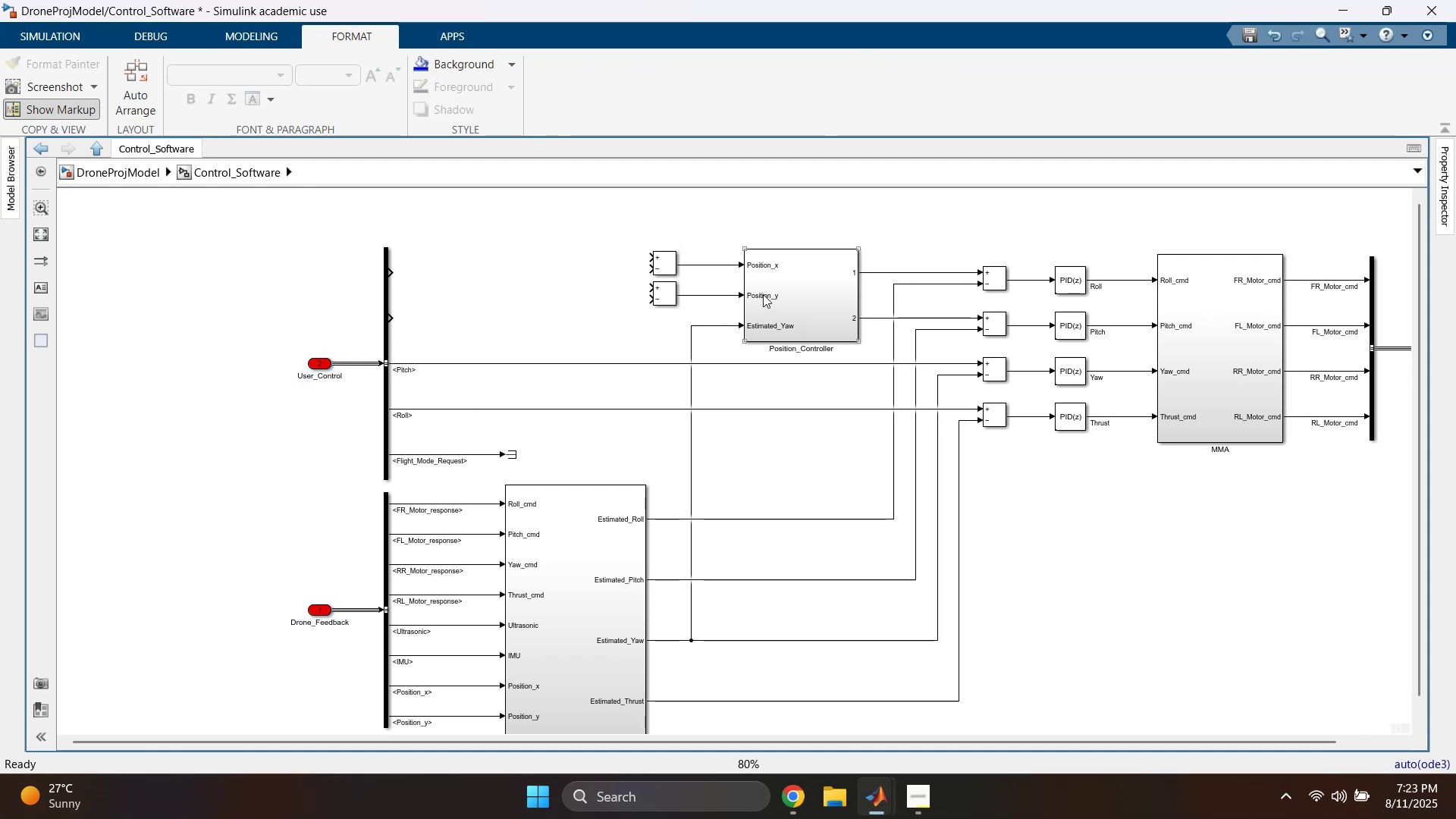 
wait(7.28)
 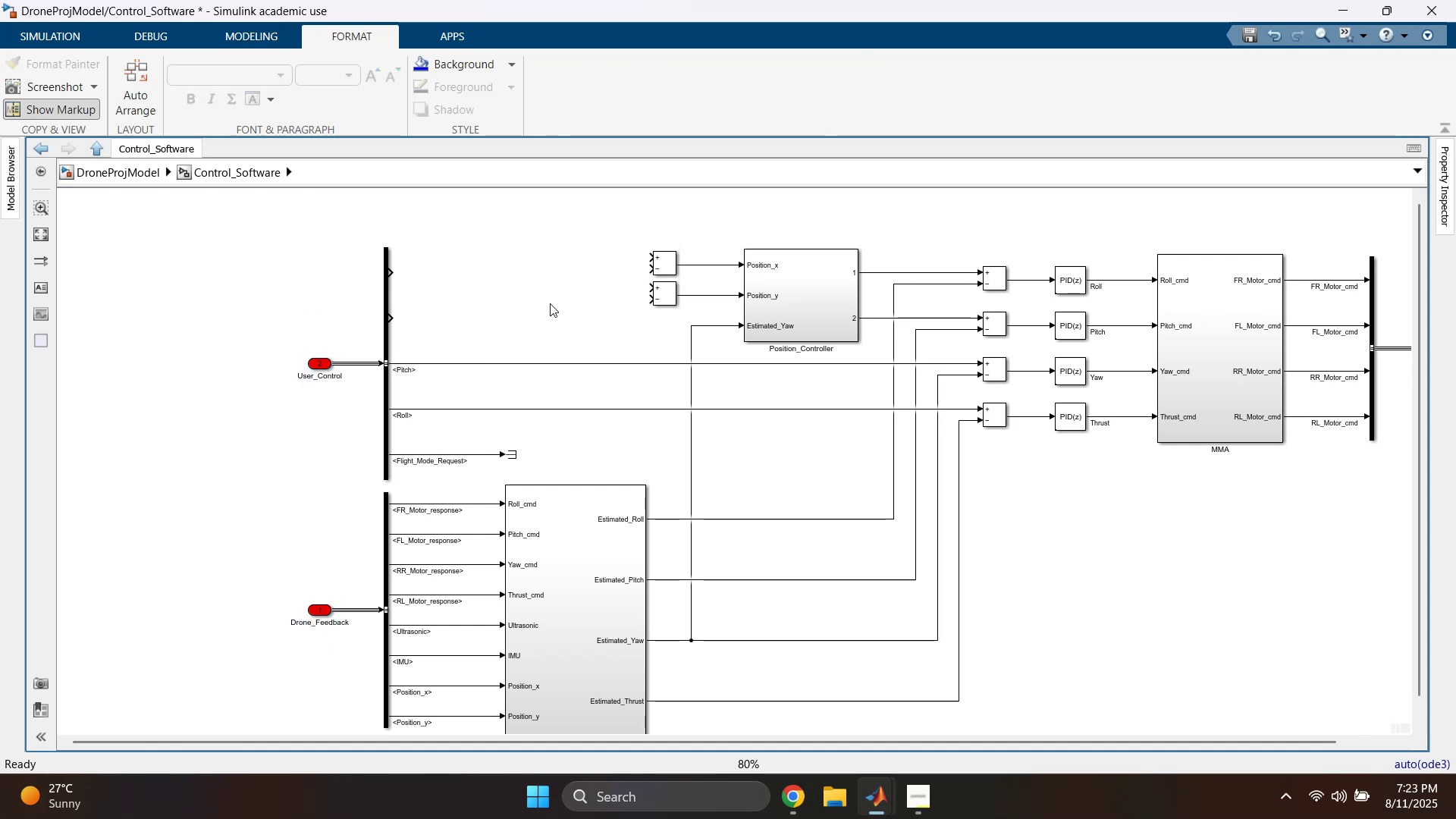 
scroll: coordinate [818, 307], scroll_direction: up, amount: 2.0
 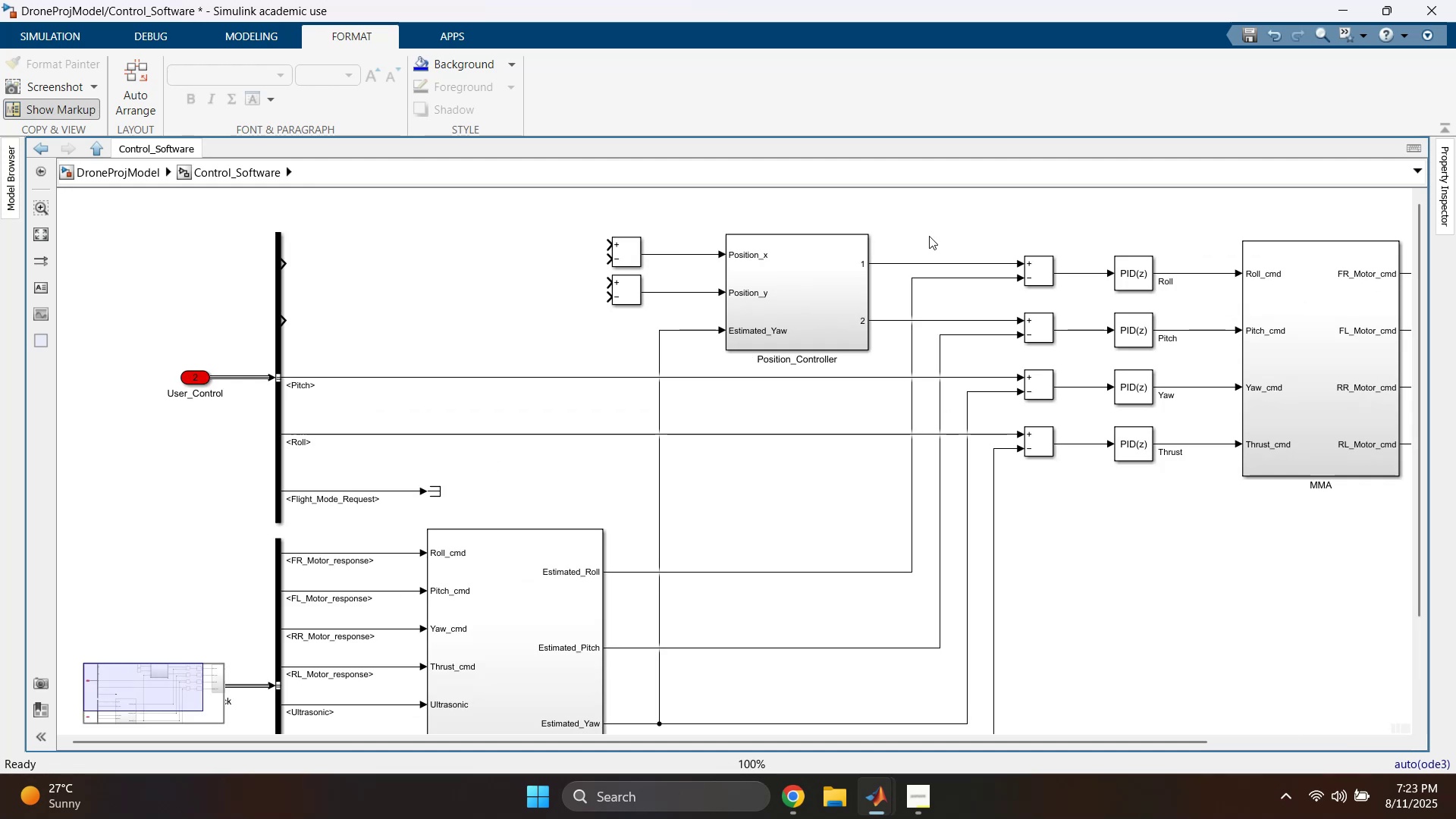 
left_click([956, 217])
 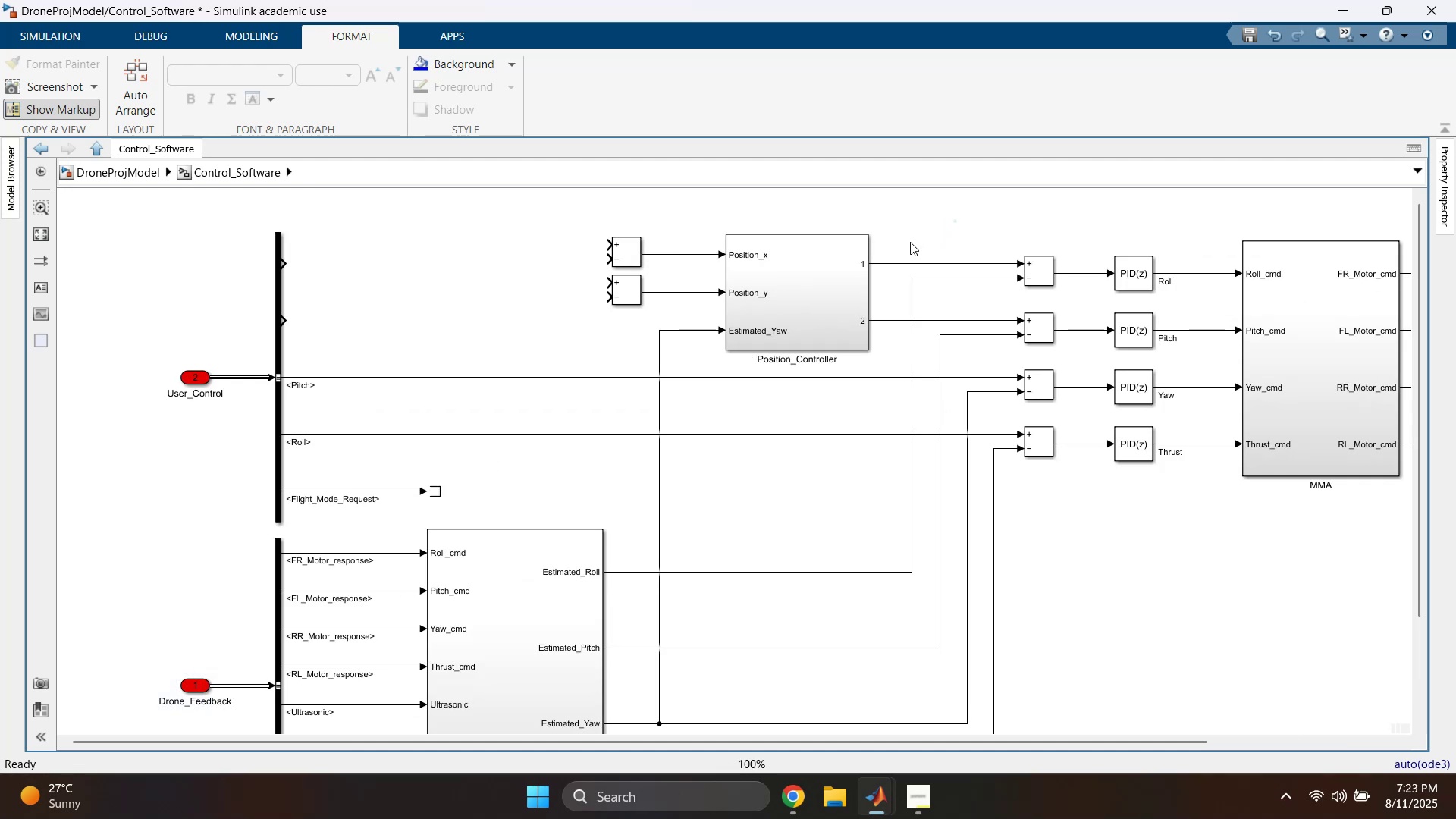 
left_click([862, 265])
 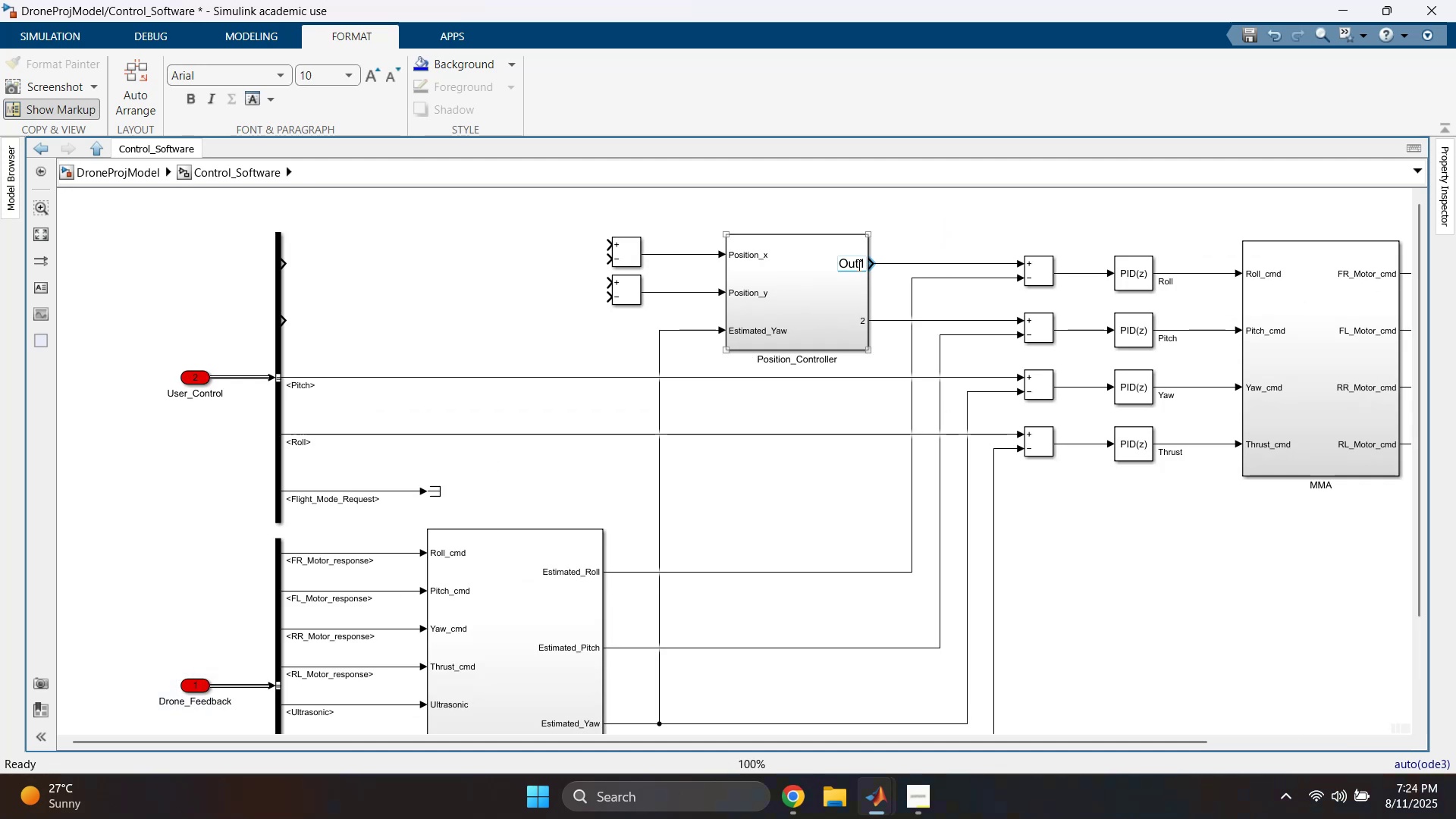 
double_click([858, 265])
 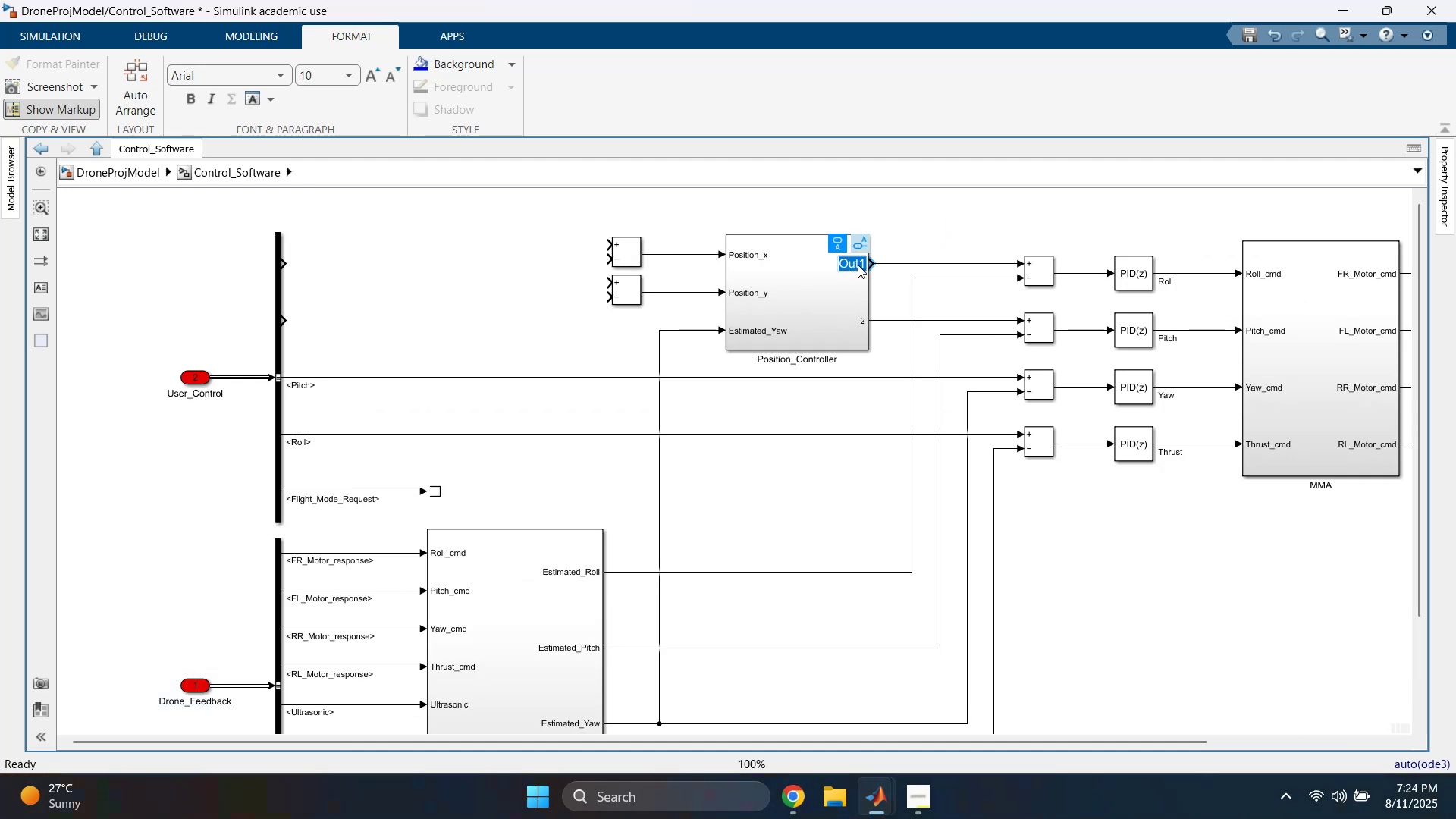 
type(Roll)
 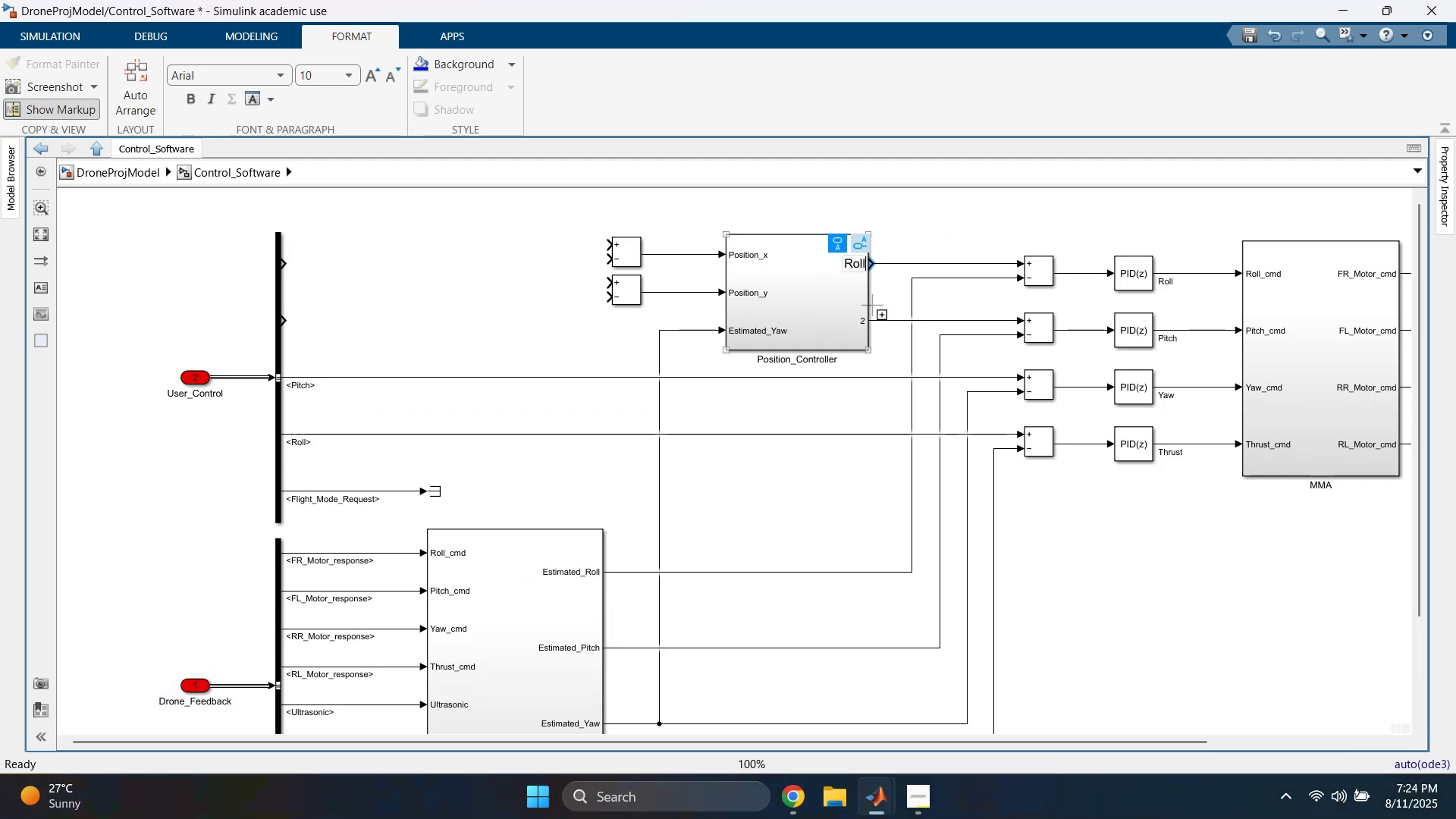 
left_click([859, 323])
 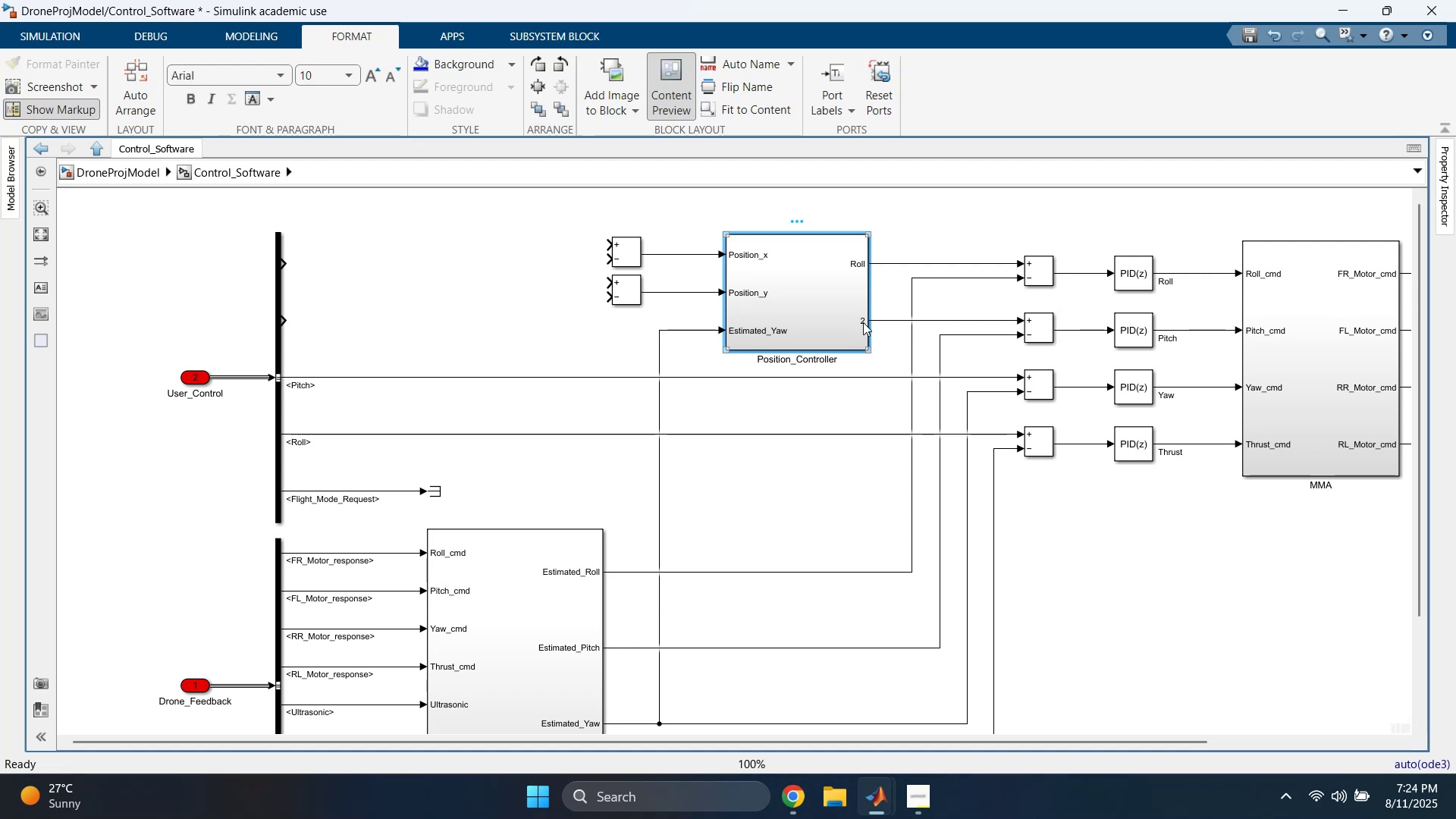 
left_click([863, 322])
 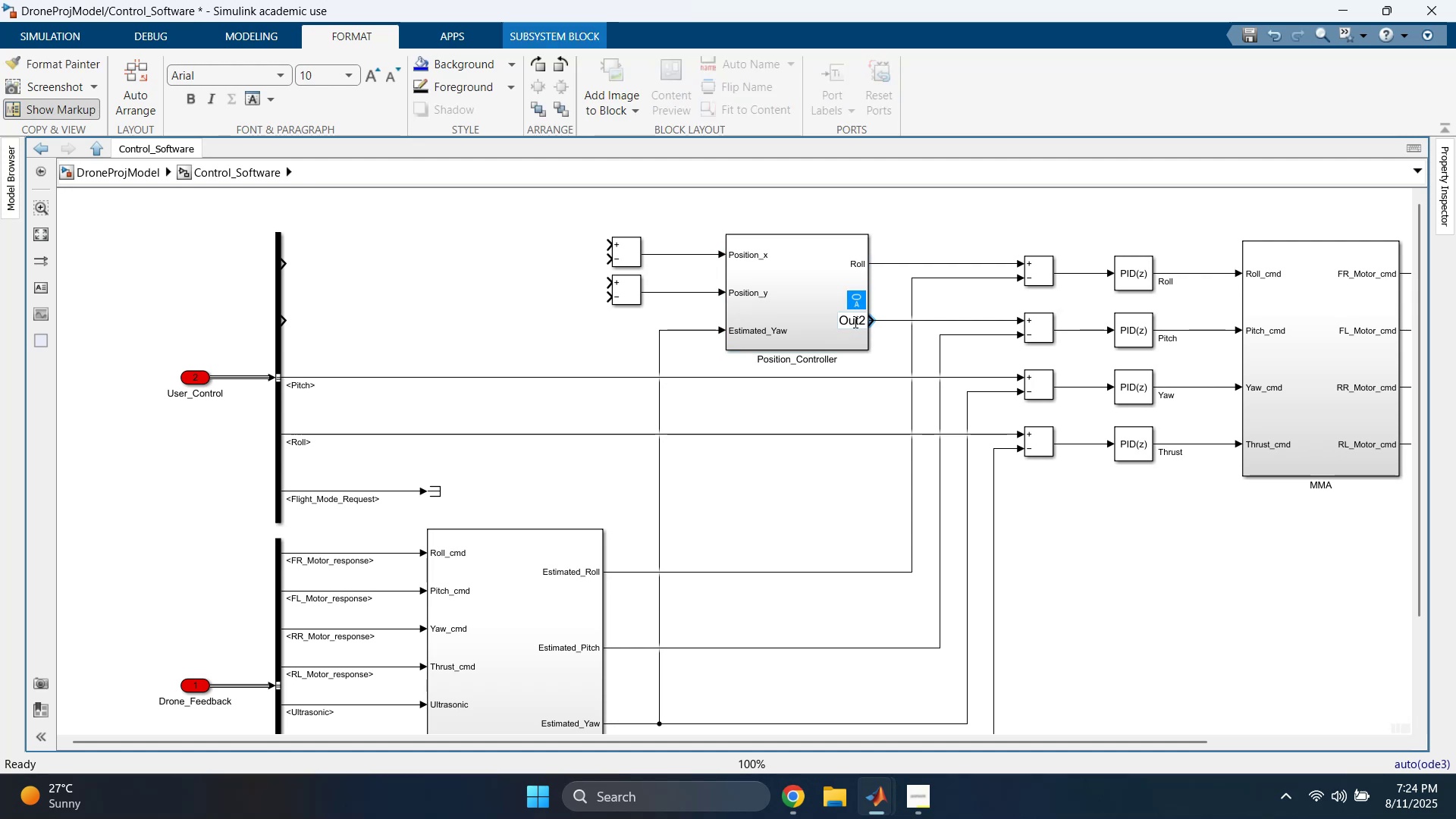 
double_click([854, 322])
 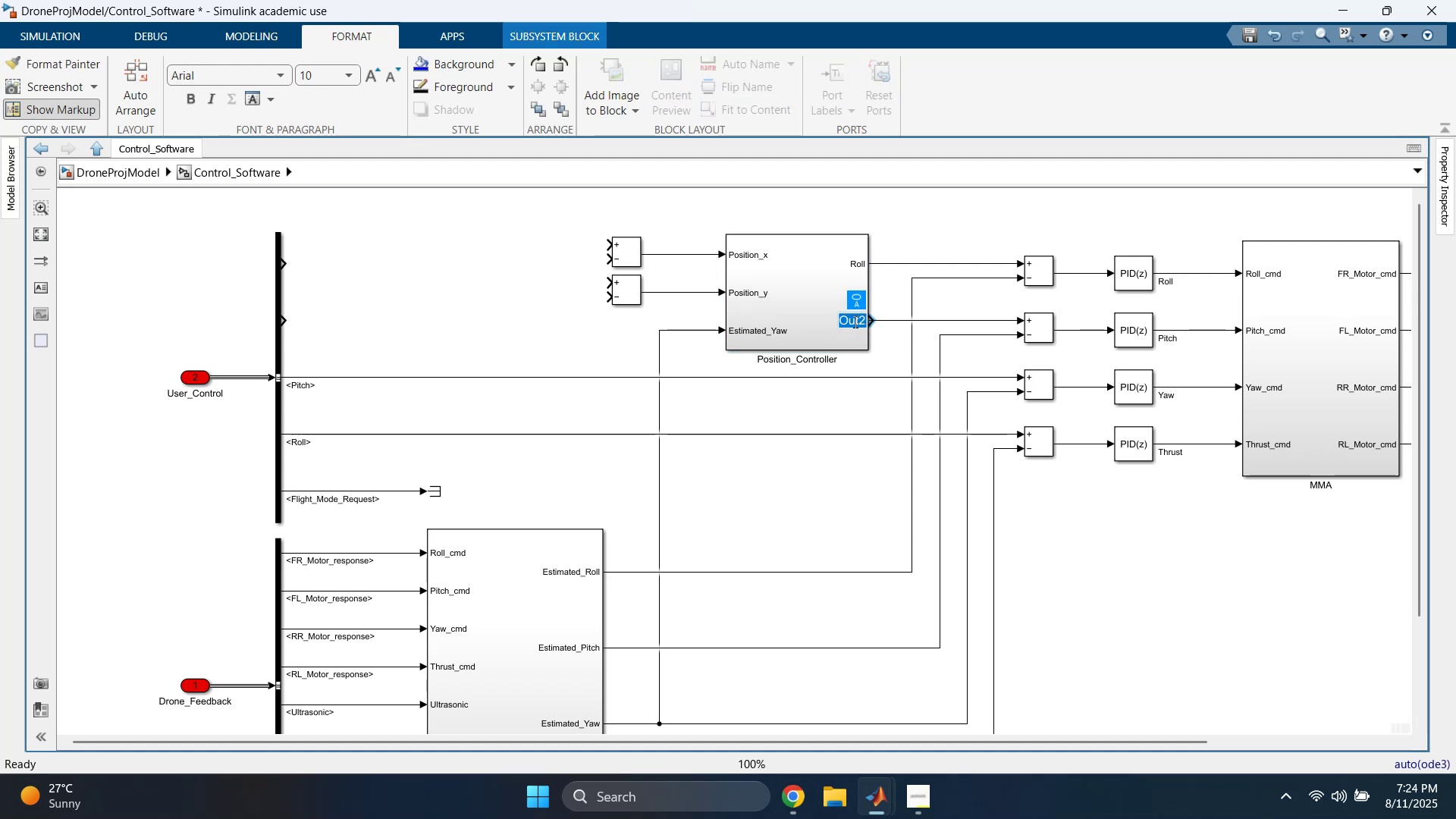 
type(Pitch)
 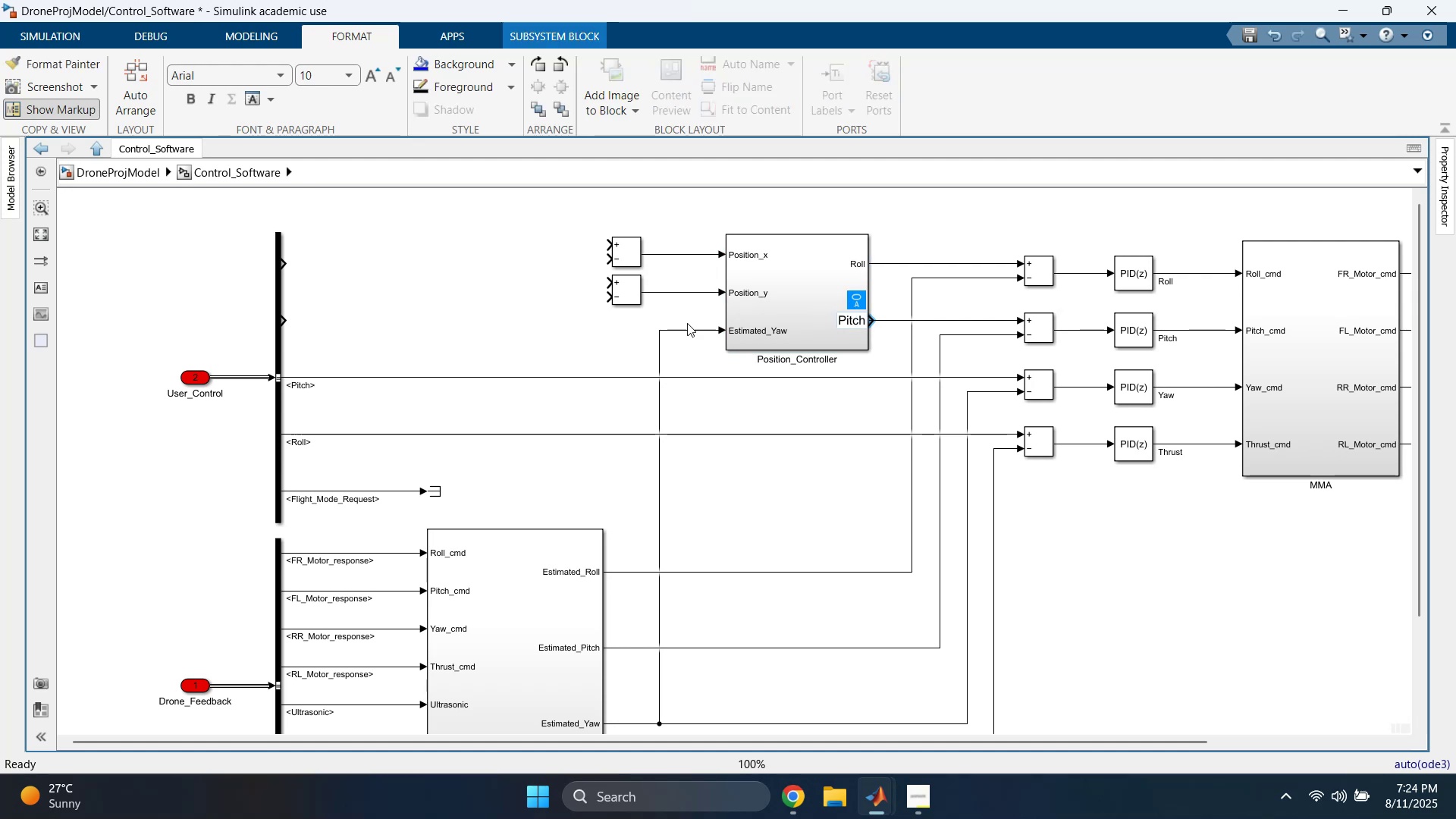 
left_click([572, 343])
 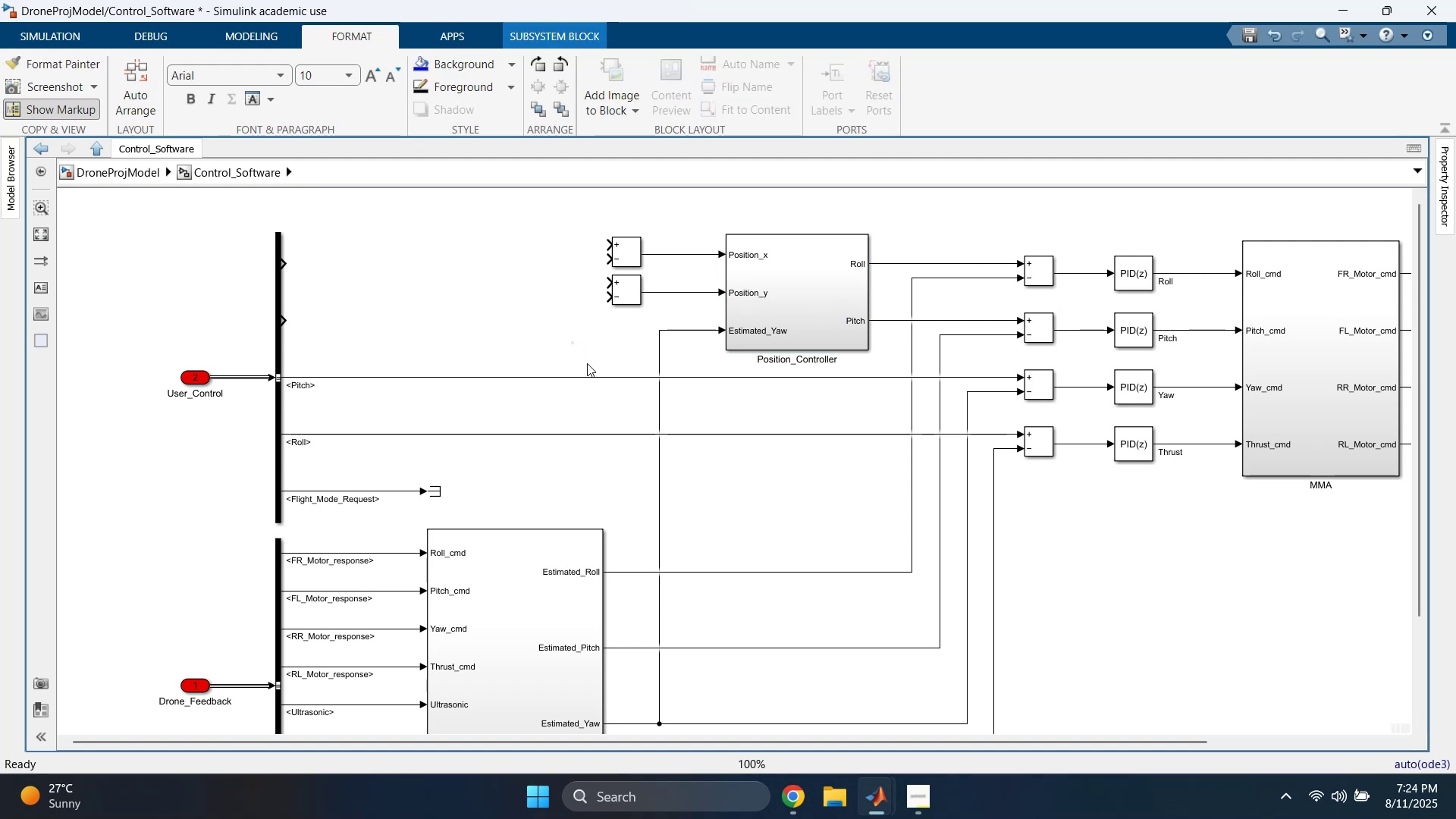 
scroll: coordinate [587, 361], scroll_direction: down, amount: 2.0
 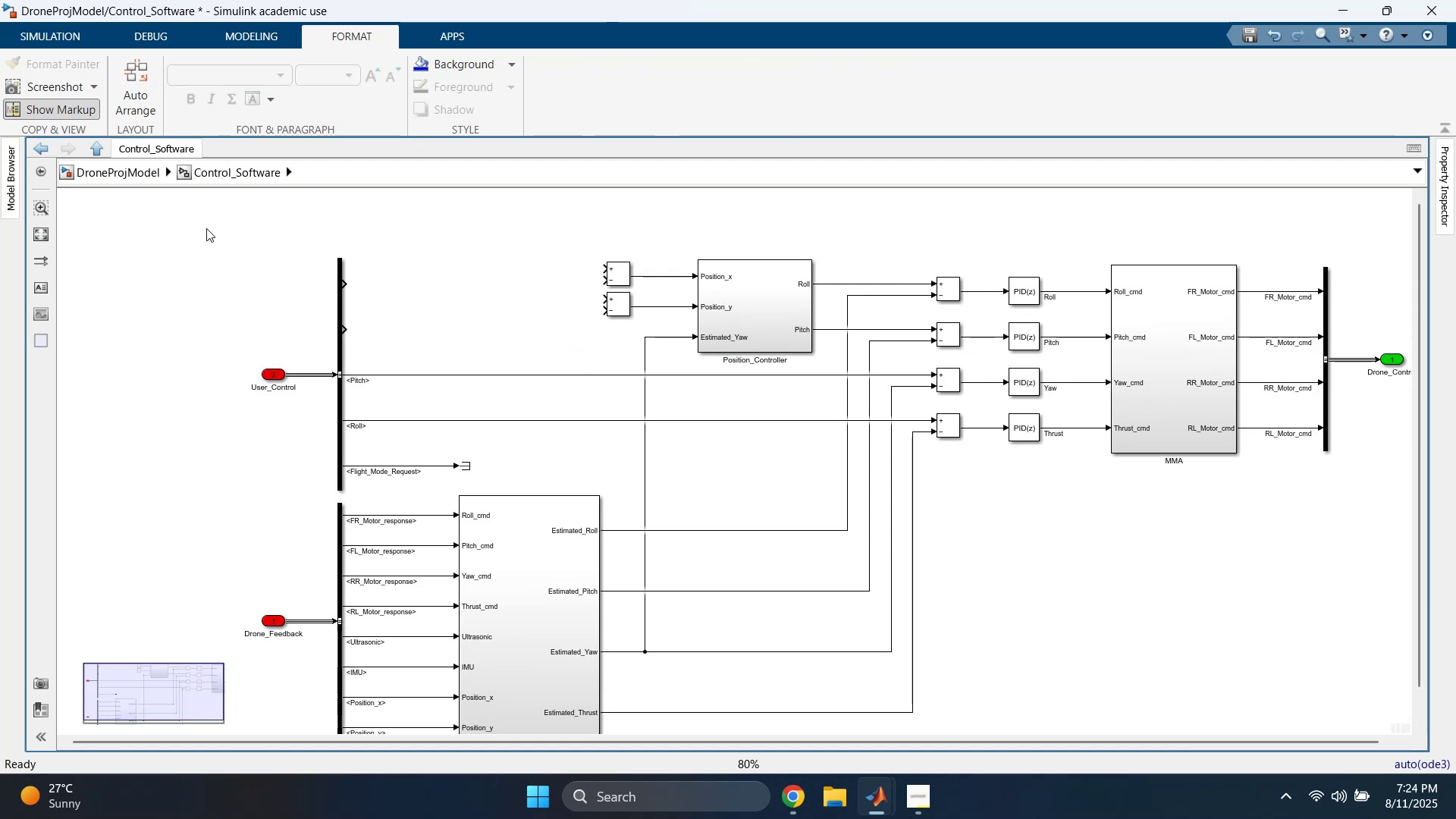 
left_click([116, 183])
 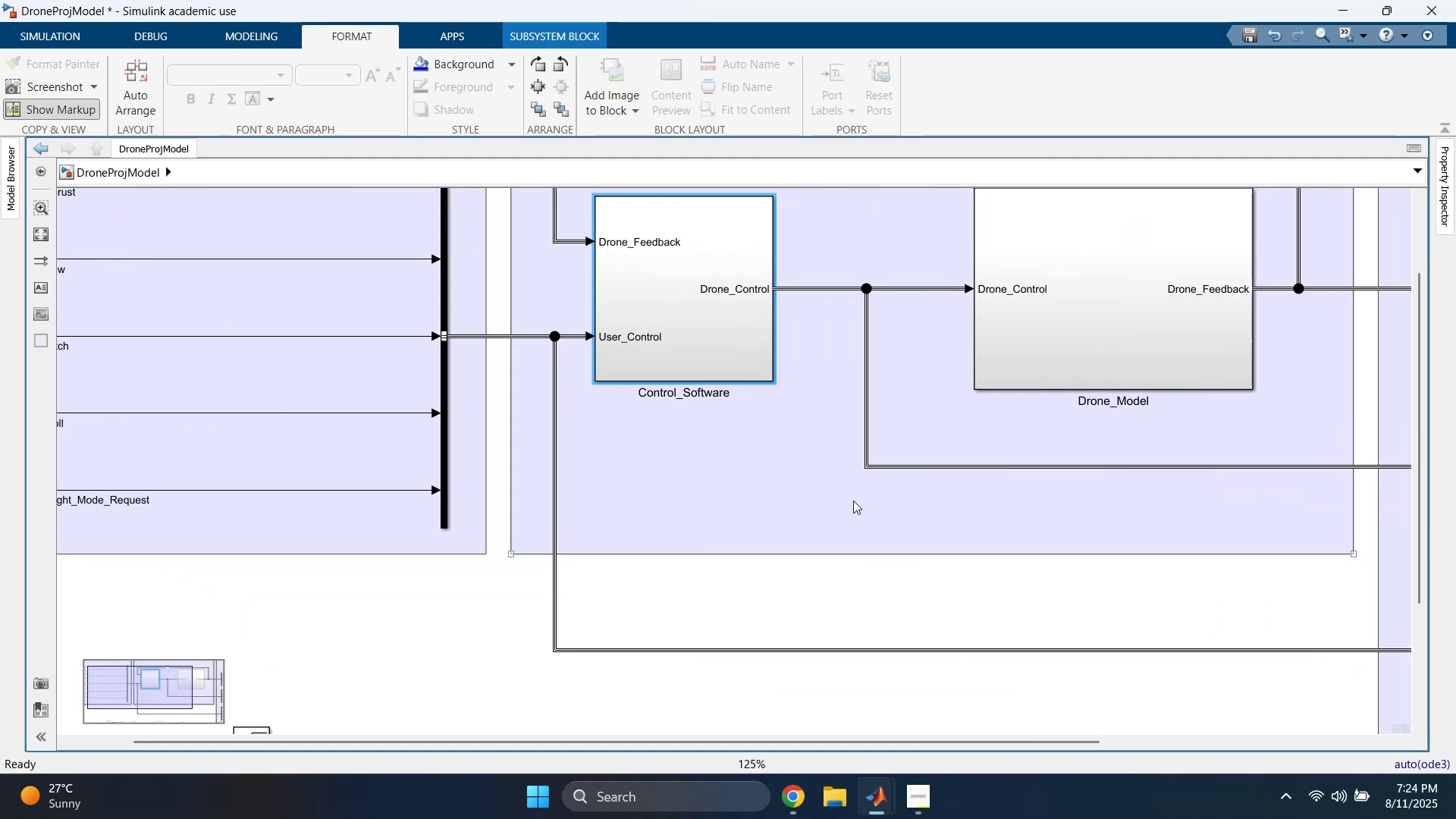 
double_click([797, 605])
 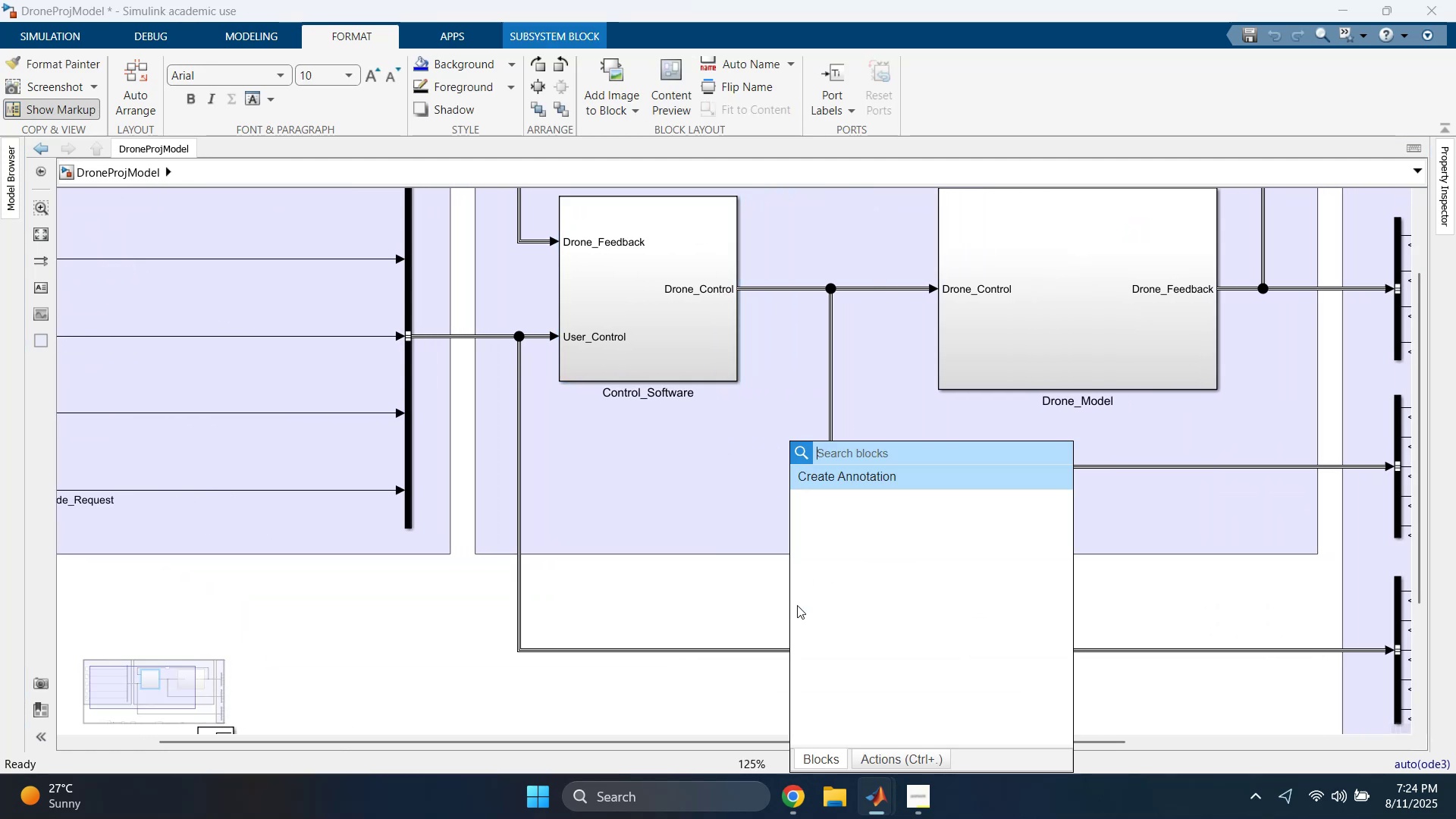 
type(drone)
key(Backspace)
key(Backspace)
key(Backspace)
key(Backspace)
key(Backspace)
type(drone)
key(Backspace)
key(Backspace)
key(Backspace)
key(Backspace)
key(Backspace)
 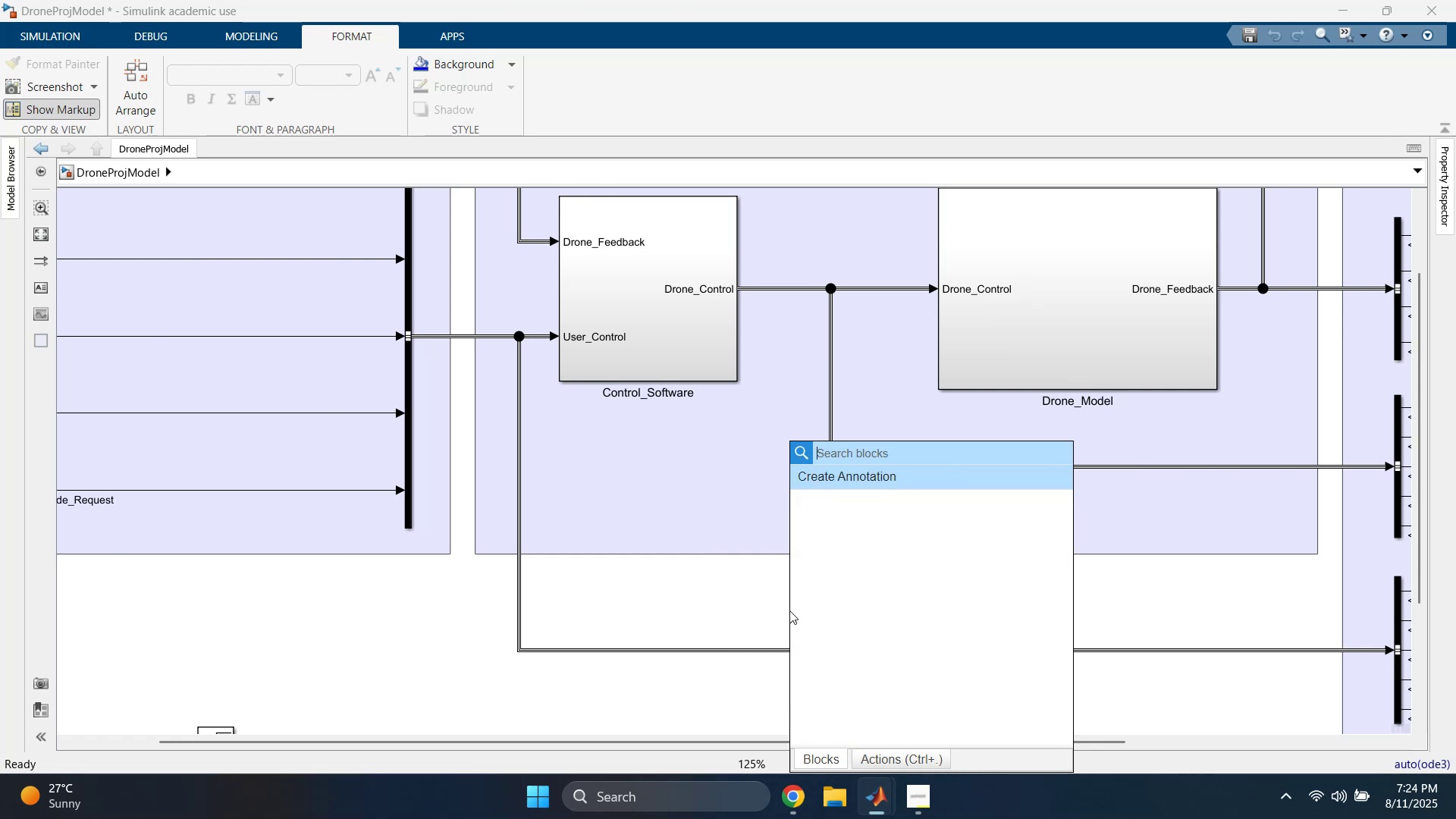 
left_click([789, 610])
 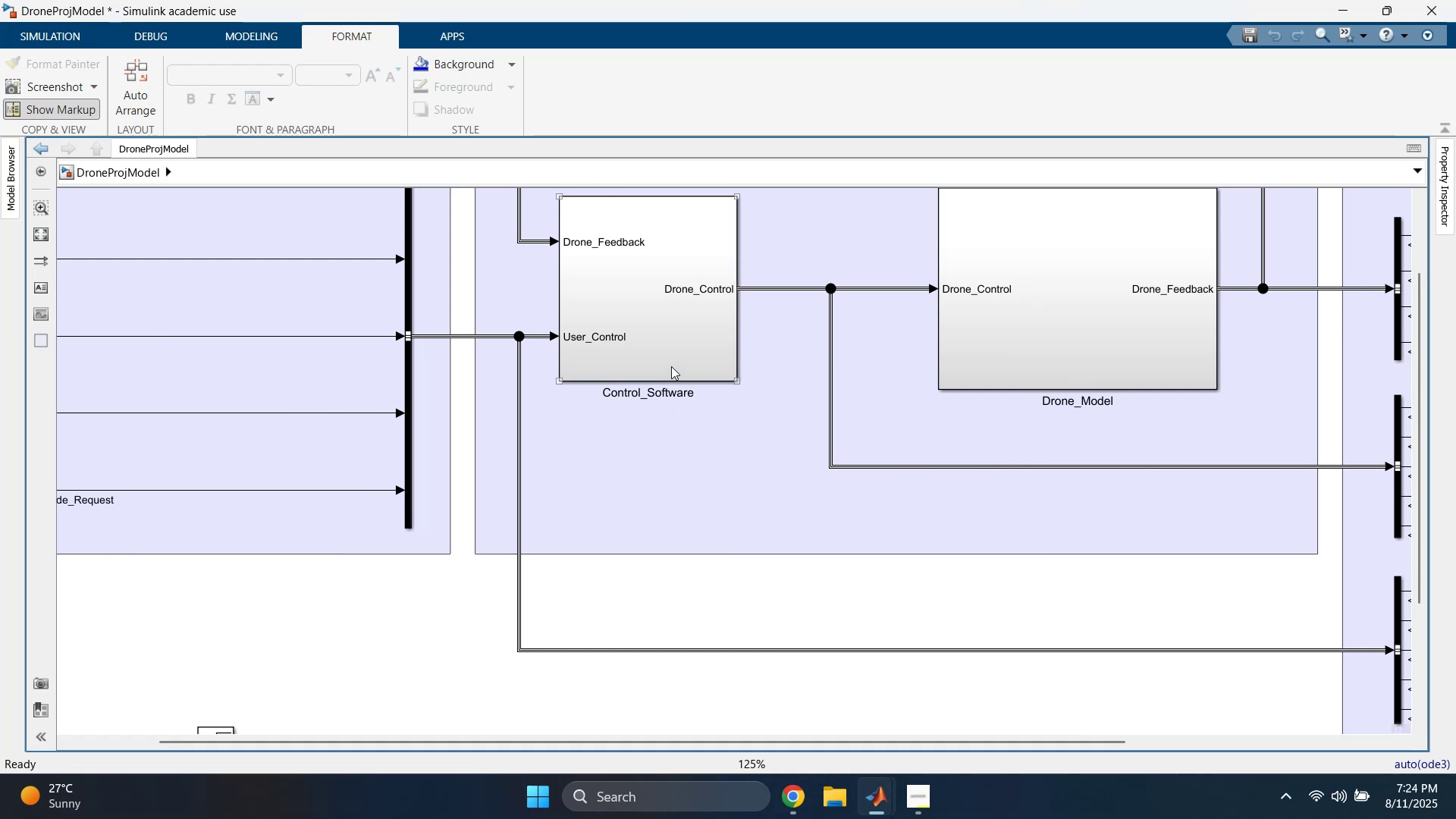 
double_click([678, 328])
 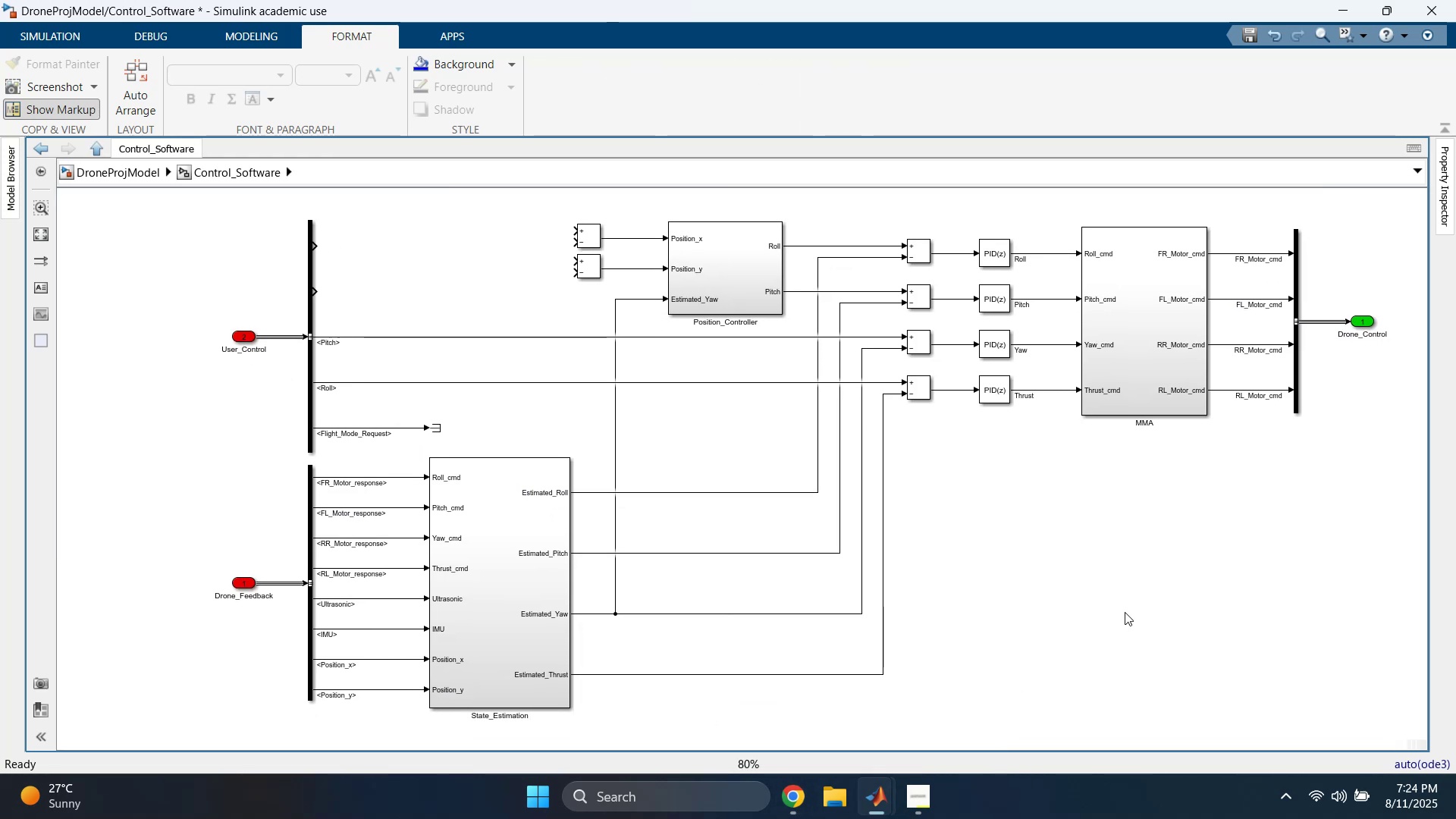 
double_click([686, 717])
 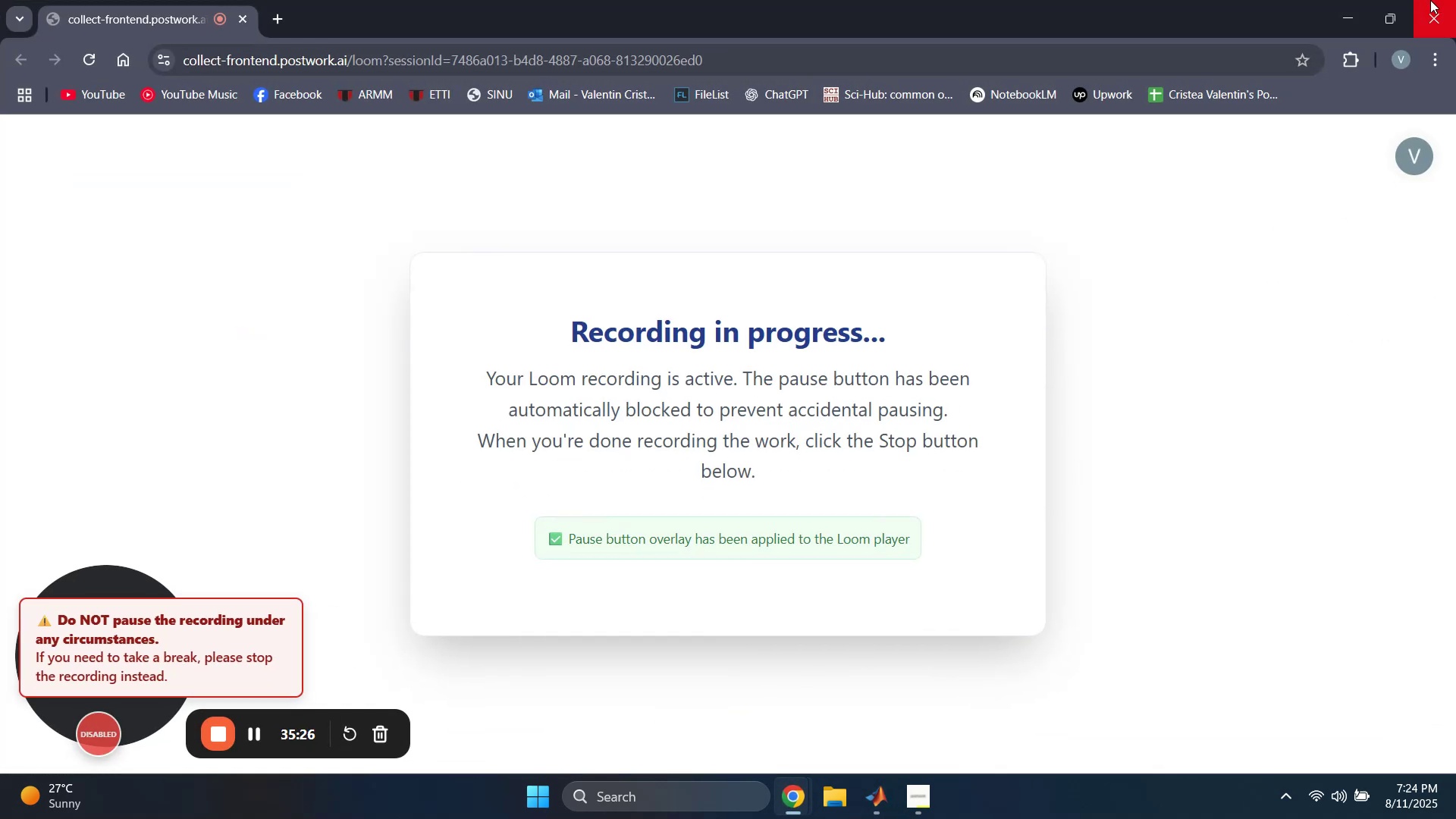 
left_click([1356, 17])
 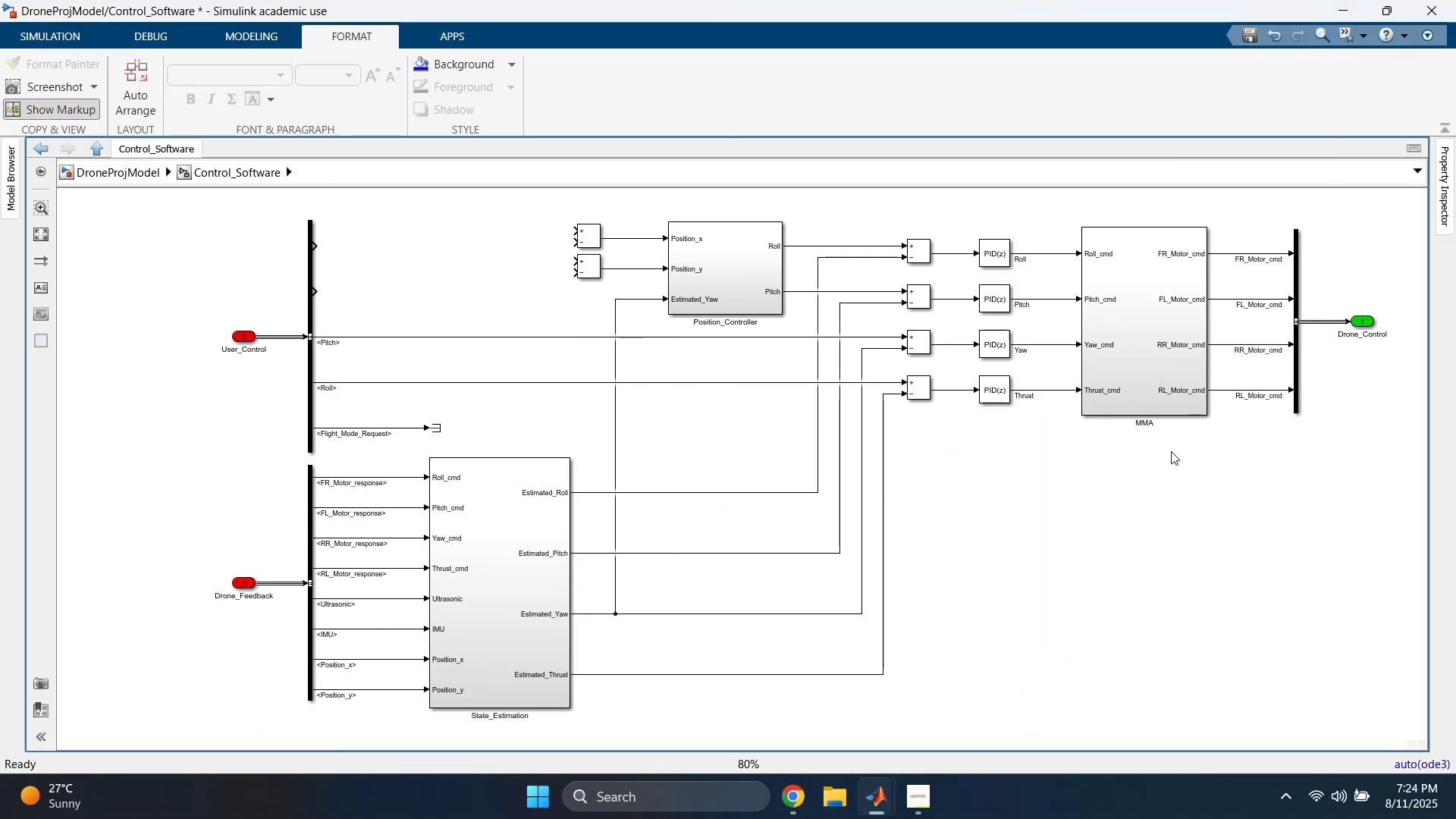 
left_click([1100, 524])
 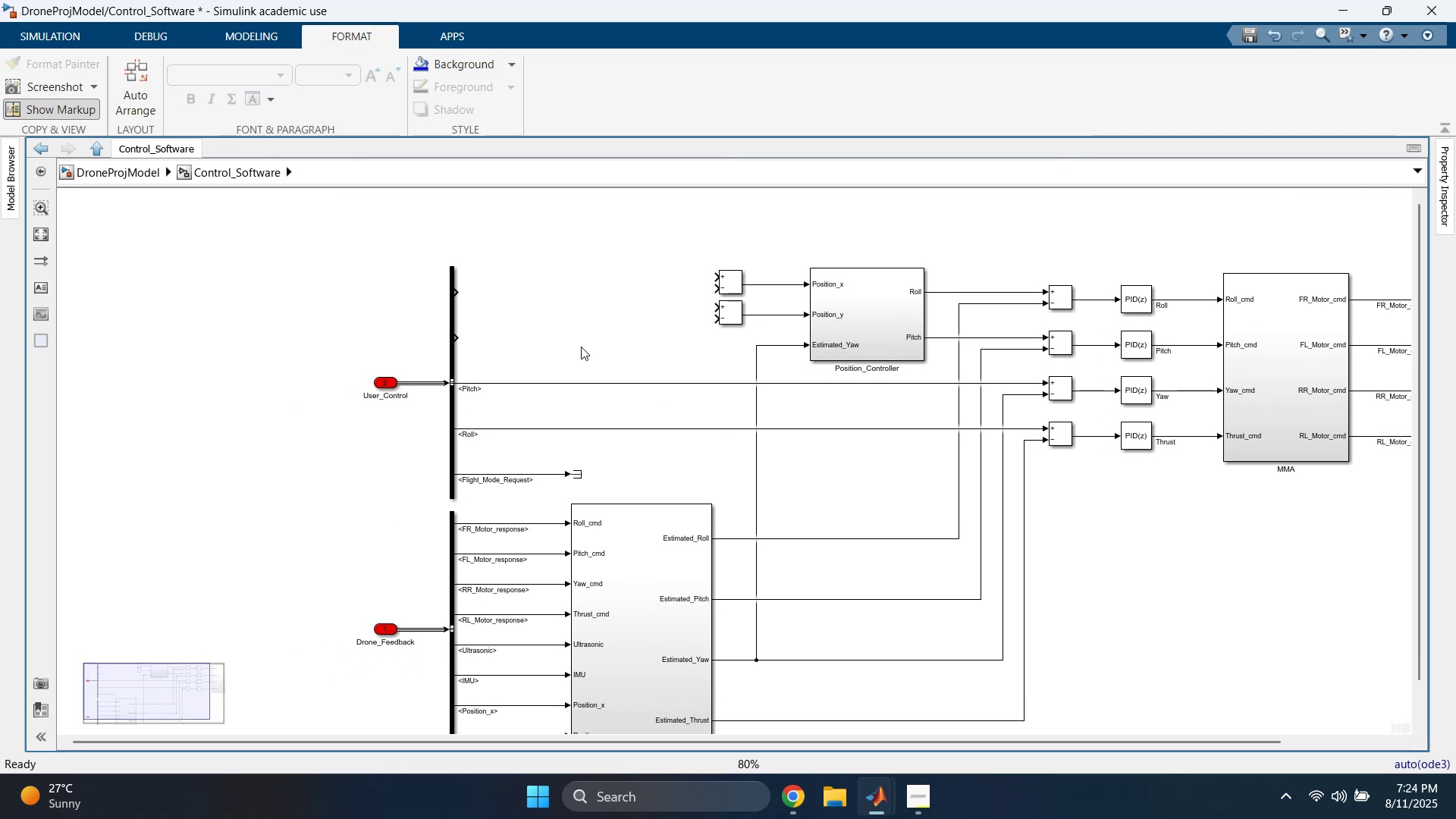 
wait(9.3)
 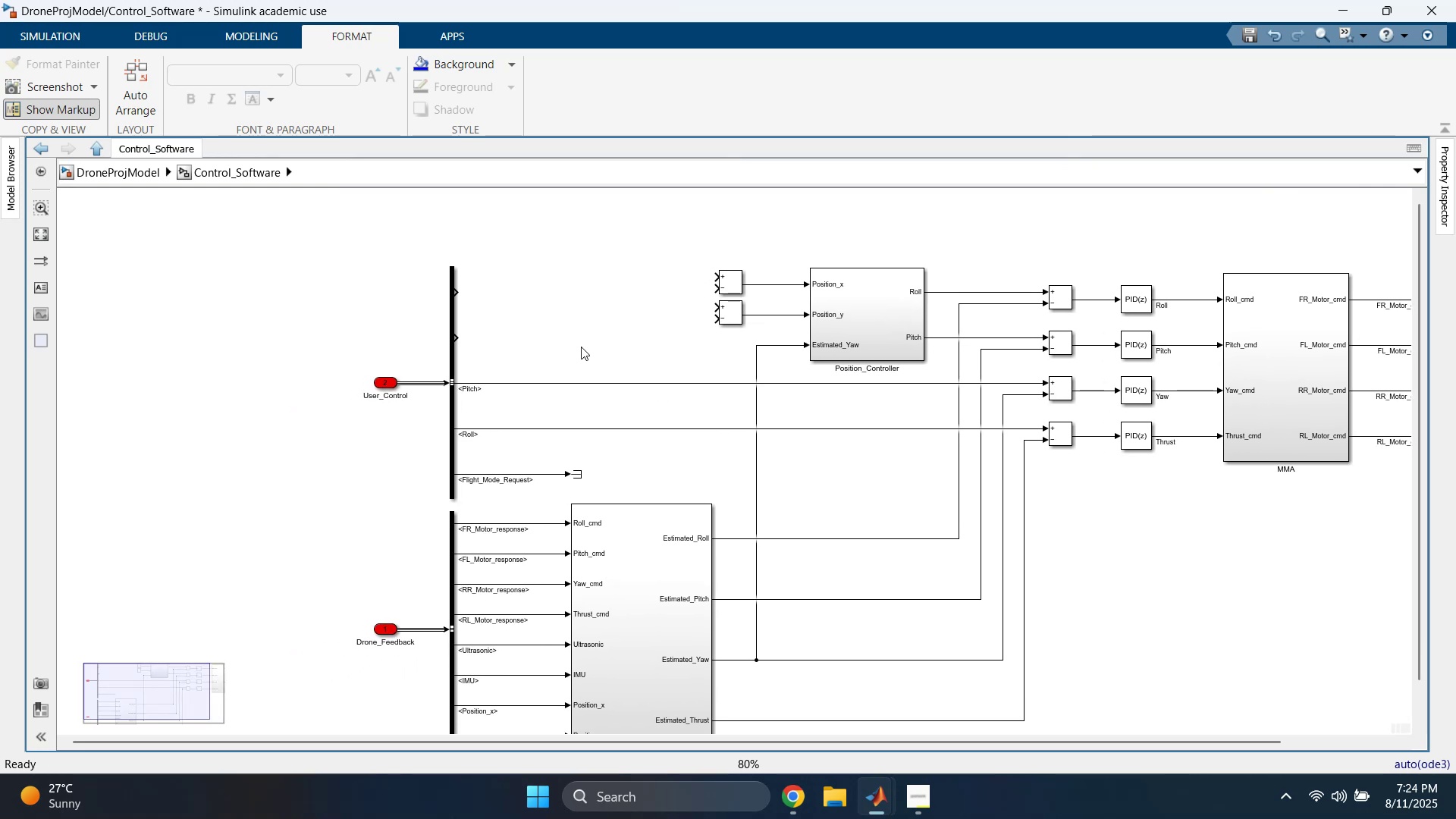 
scroll: coordinate [587, 318], scroll_direction: up, amount: 3.0
 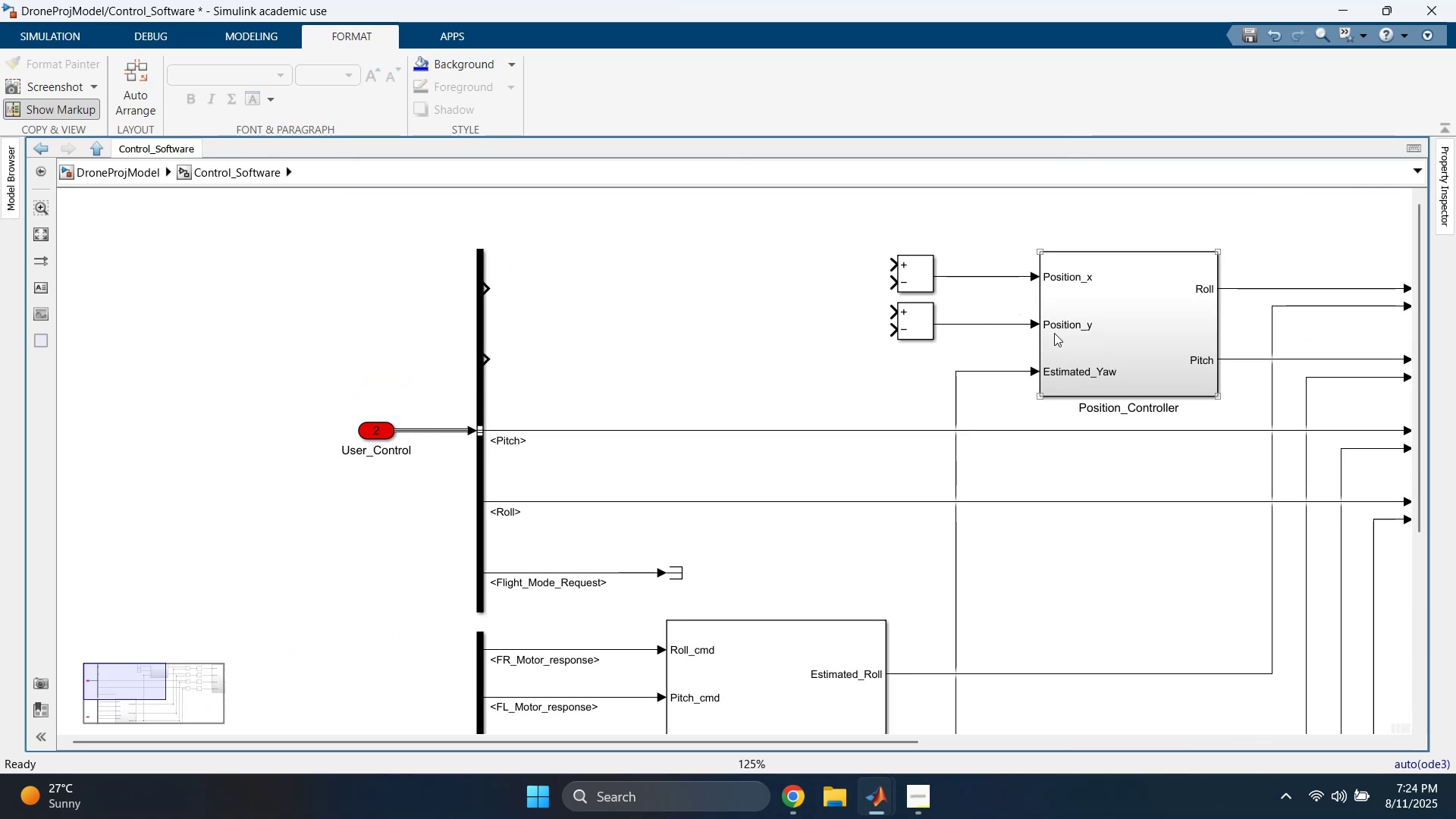 
double_click([1114, 330])
 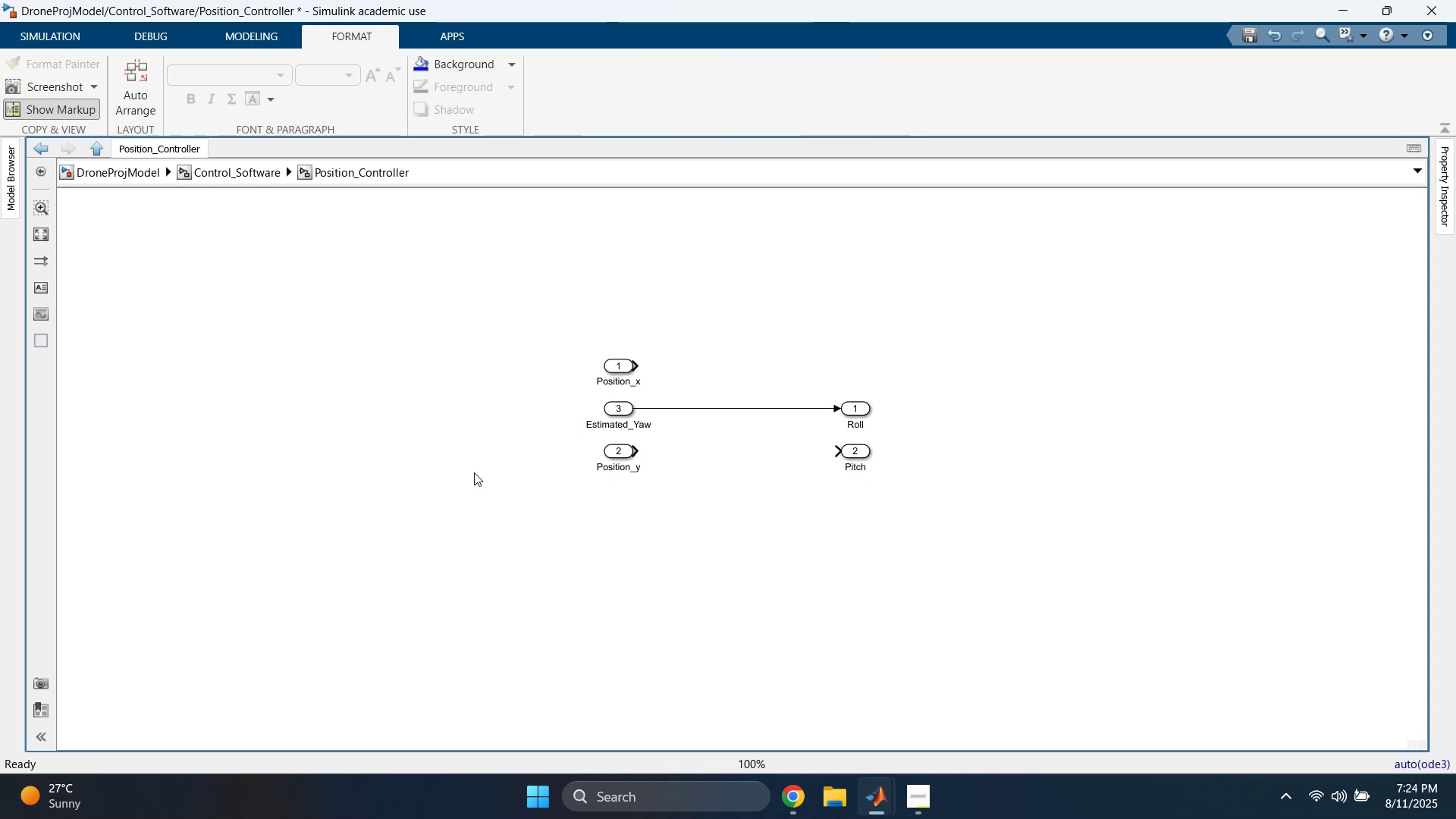 
left_click_drag(start_coordinate=[623, 453], to_coordinate=[592, 301])
 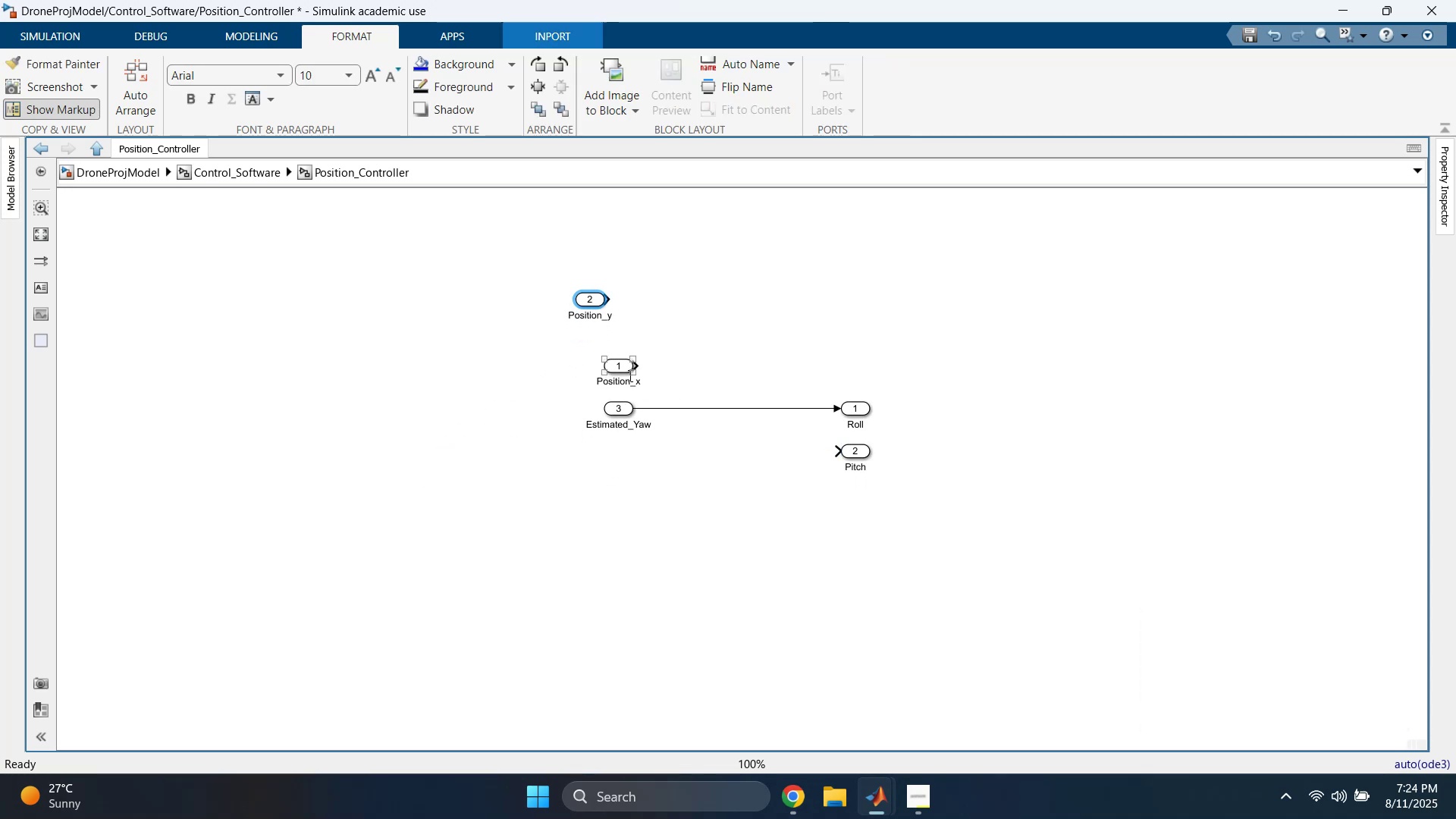 
left_click_drag(start_coordinate=[623, 369], to_coordinate=[595, 257])
 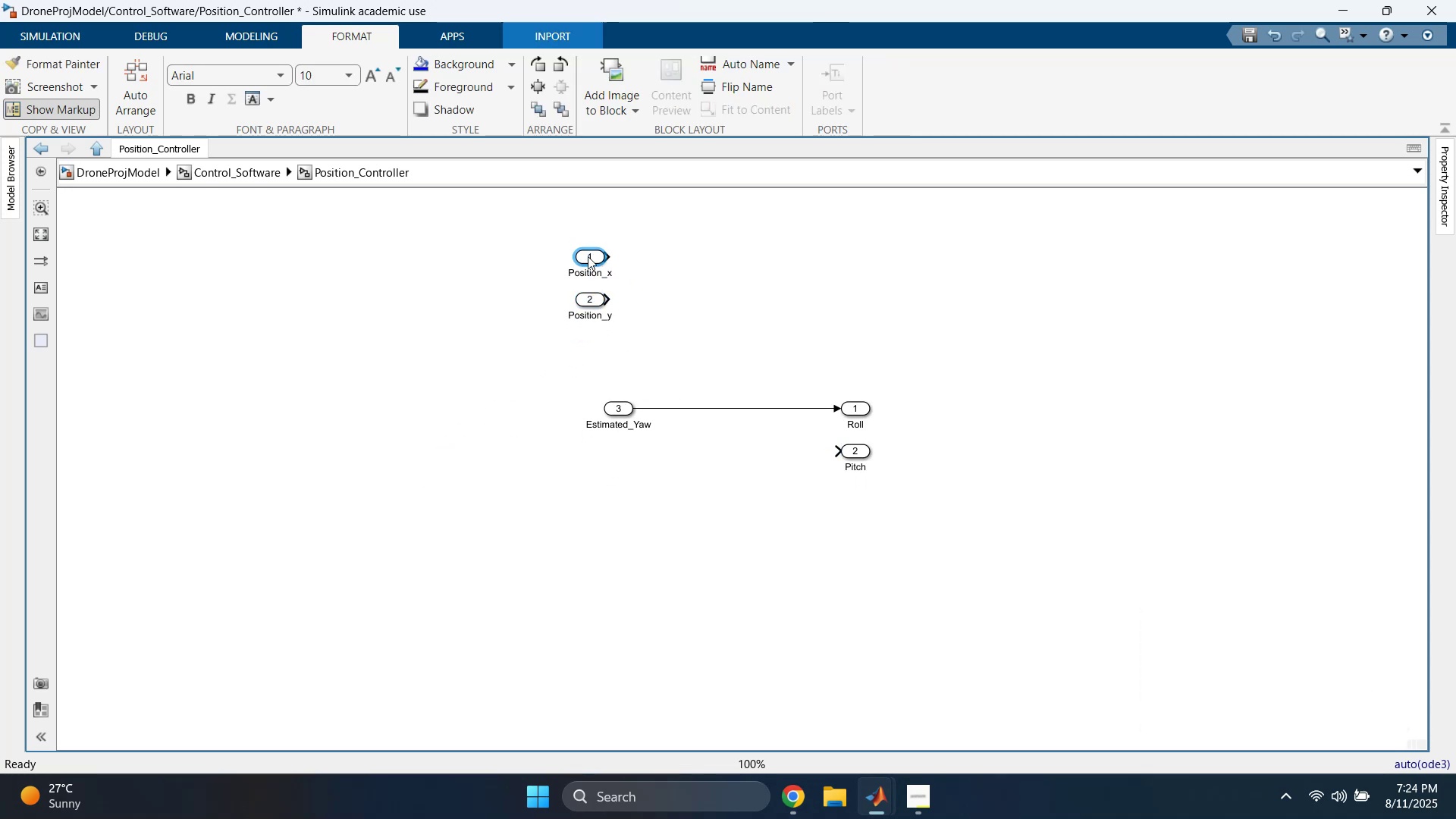 
left_click_drag(start_coordinate=[538, 237], to_coordinate=[614, 314])
 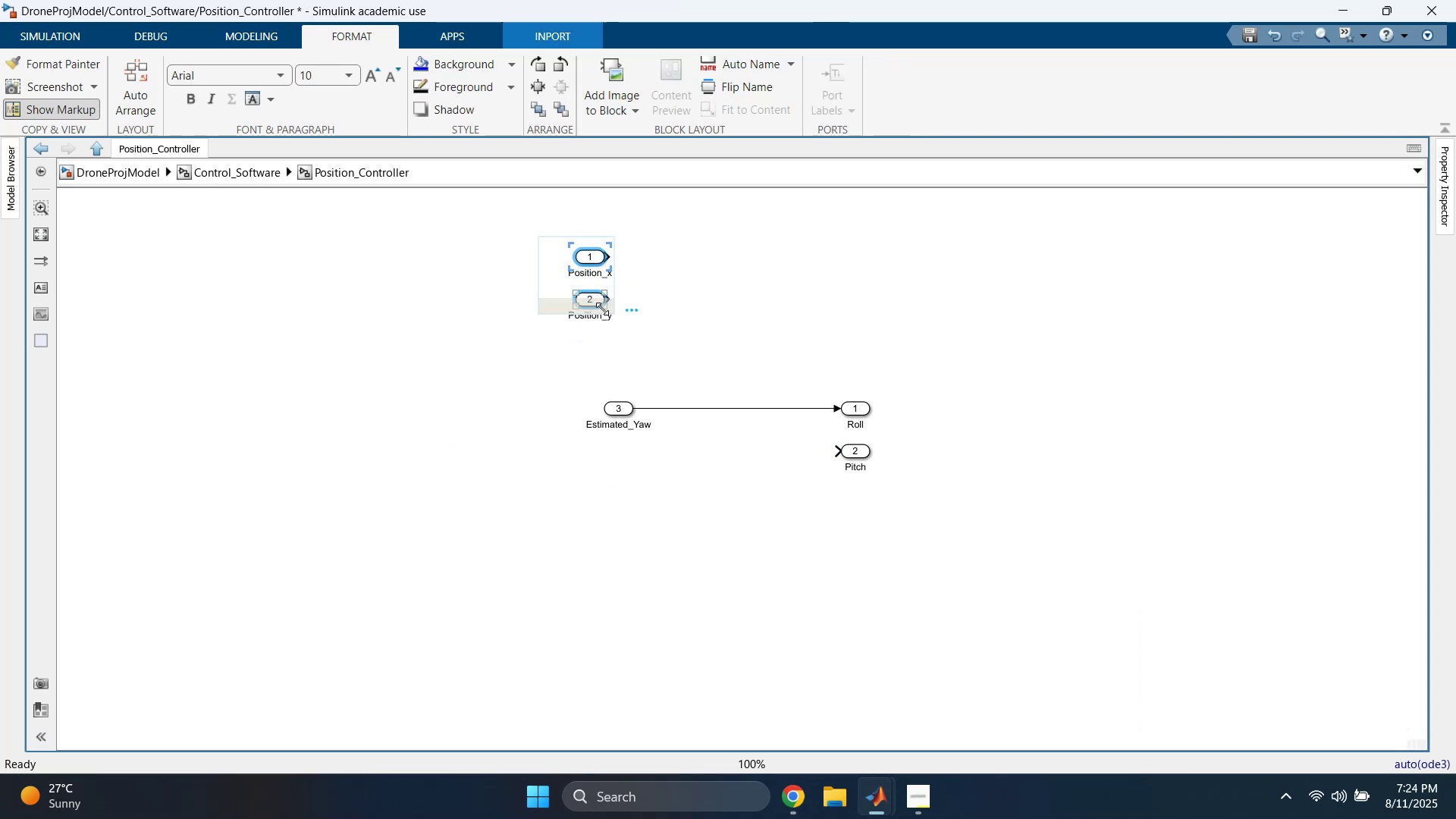 
left_click_drag(start_coordinate=[588, 300], to_coordinate=[621, 369])
 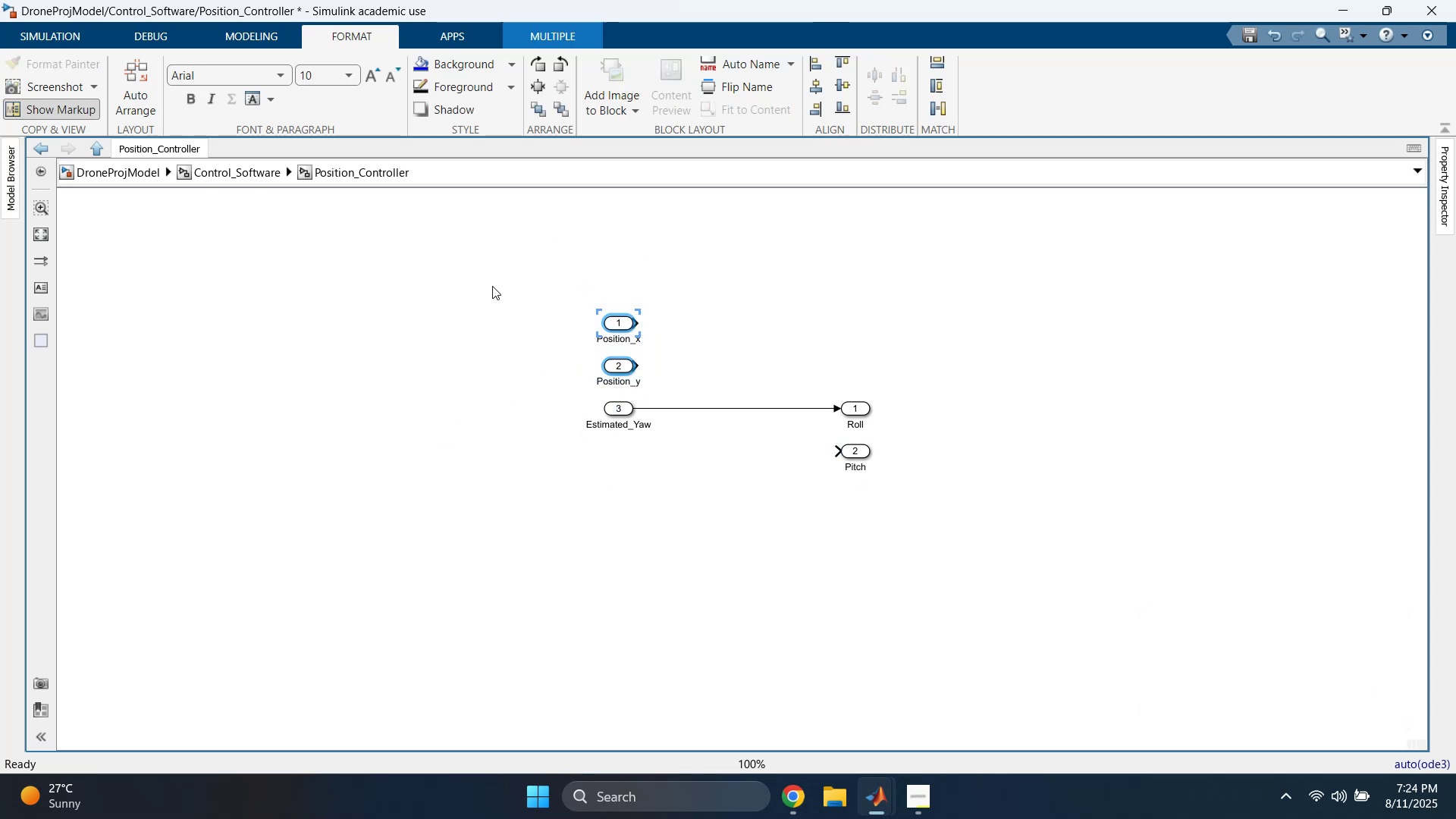 
left_click_drag(start_coordinate=[551, 271], to_coordinate=[618, 434])
 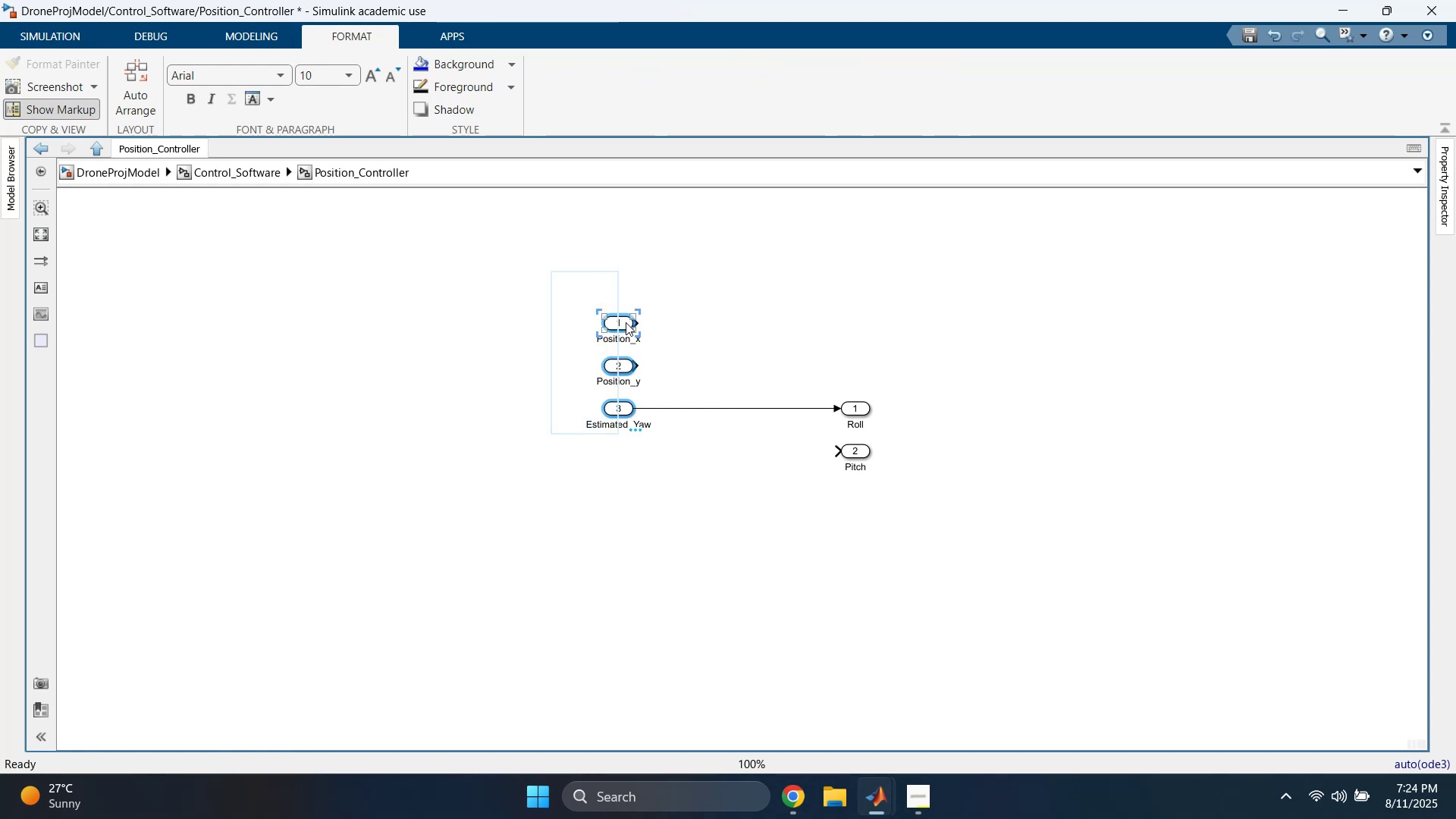 
right_click([626, 319])
 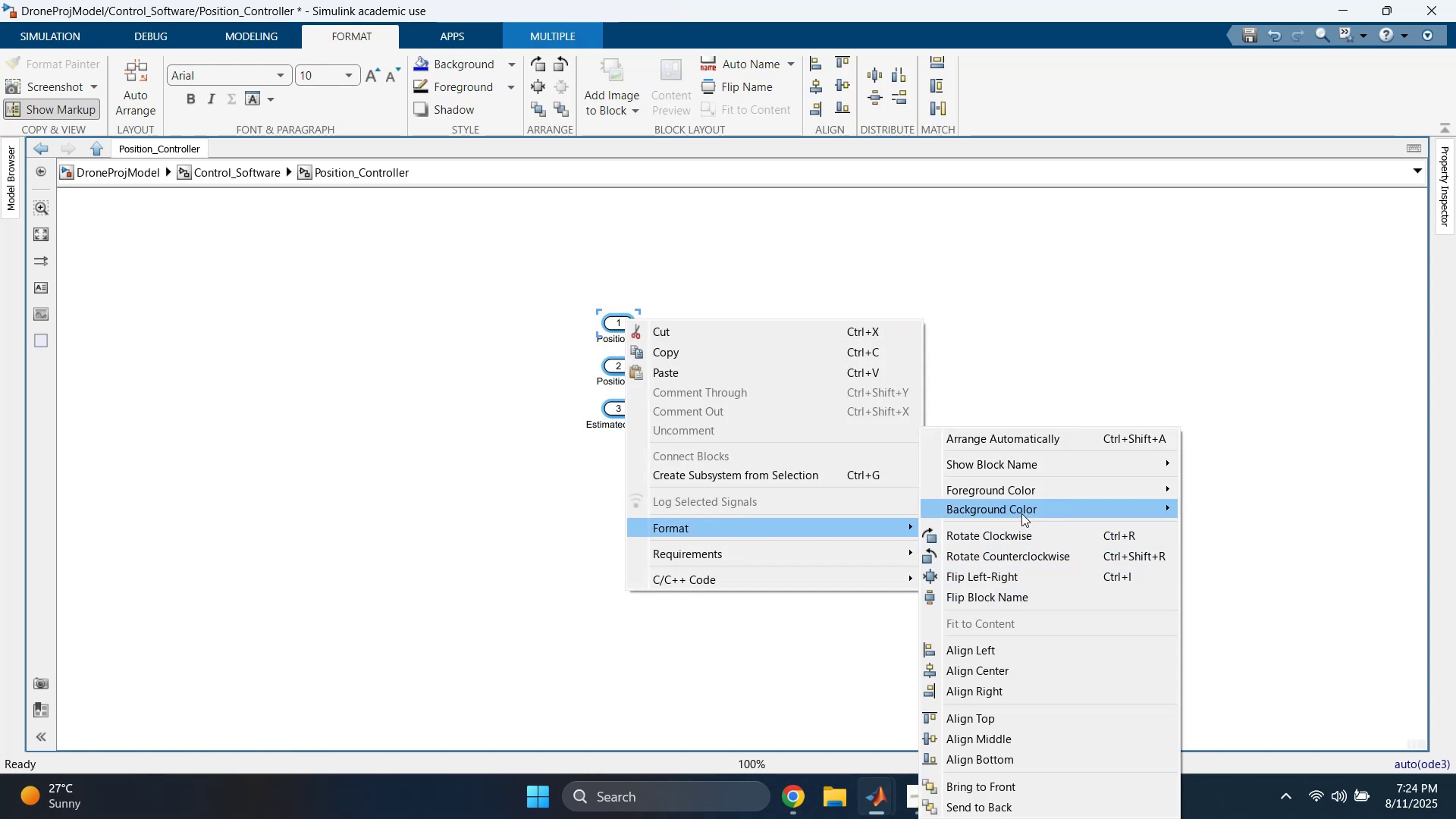 
left_click([1245, 553])
 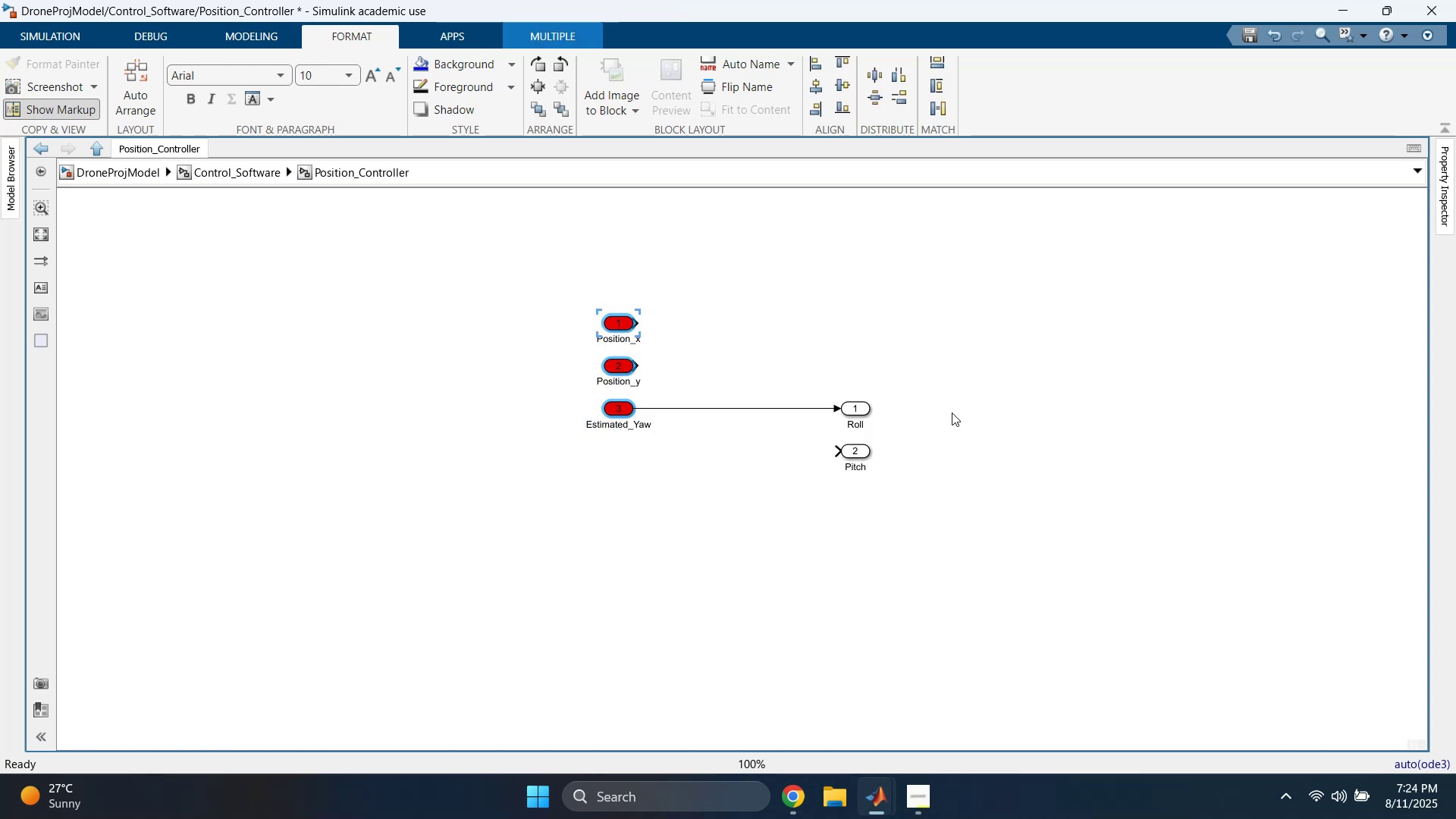 
left_click_drag(start_coordinate=[899, 388], to_coordinate=[859, 479])
 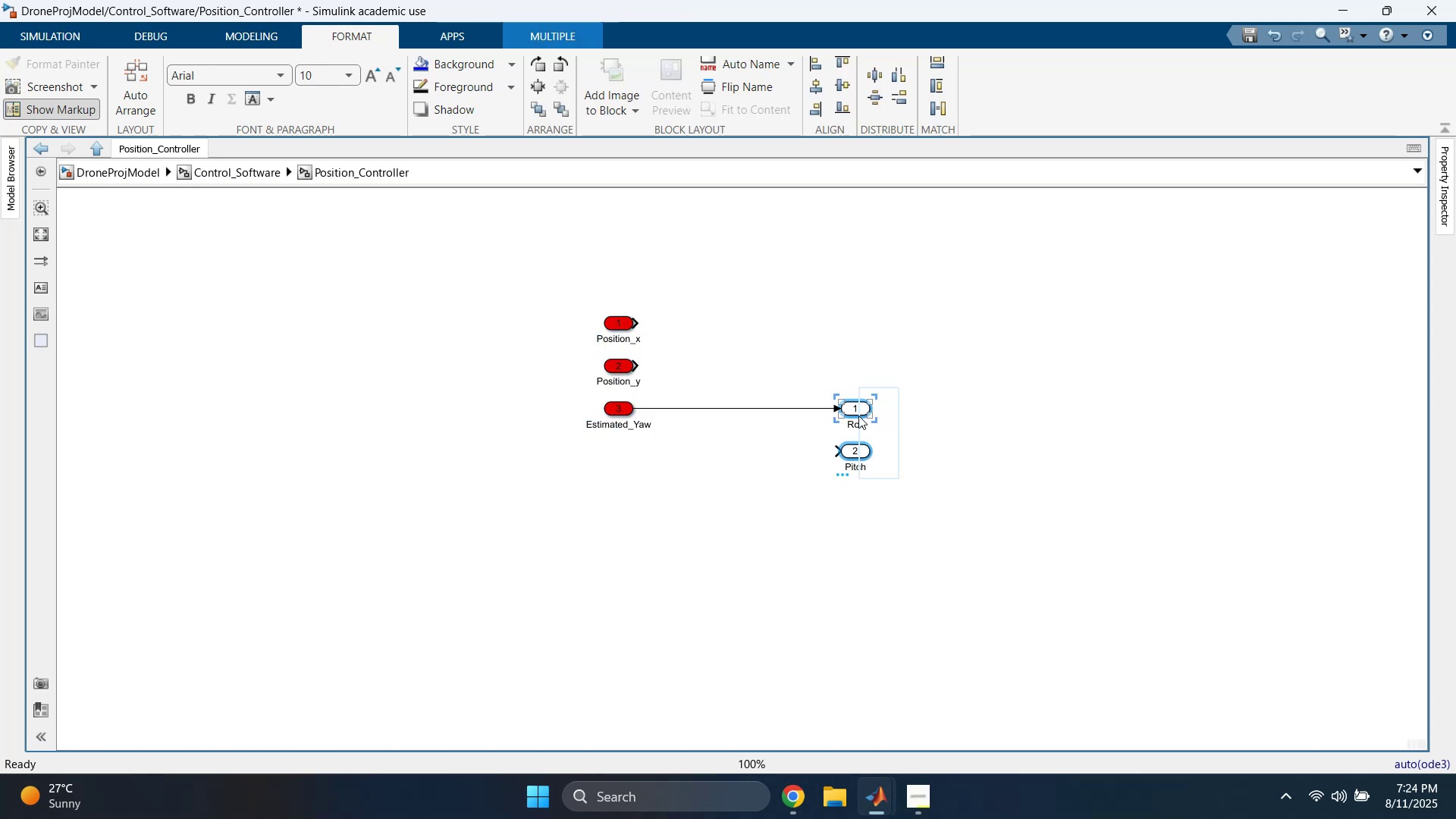 
right_click([858, 412])
 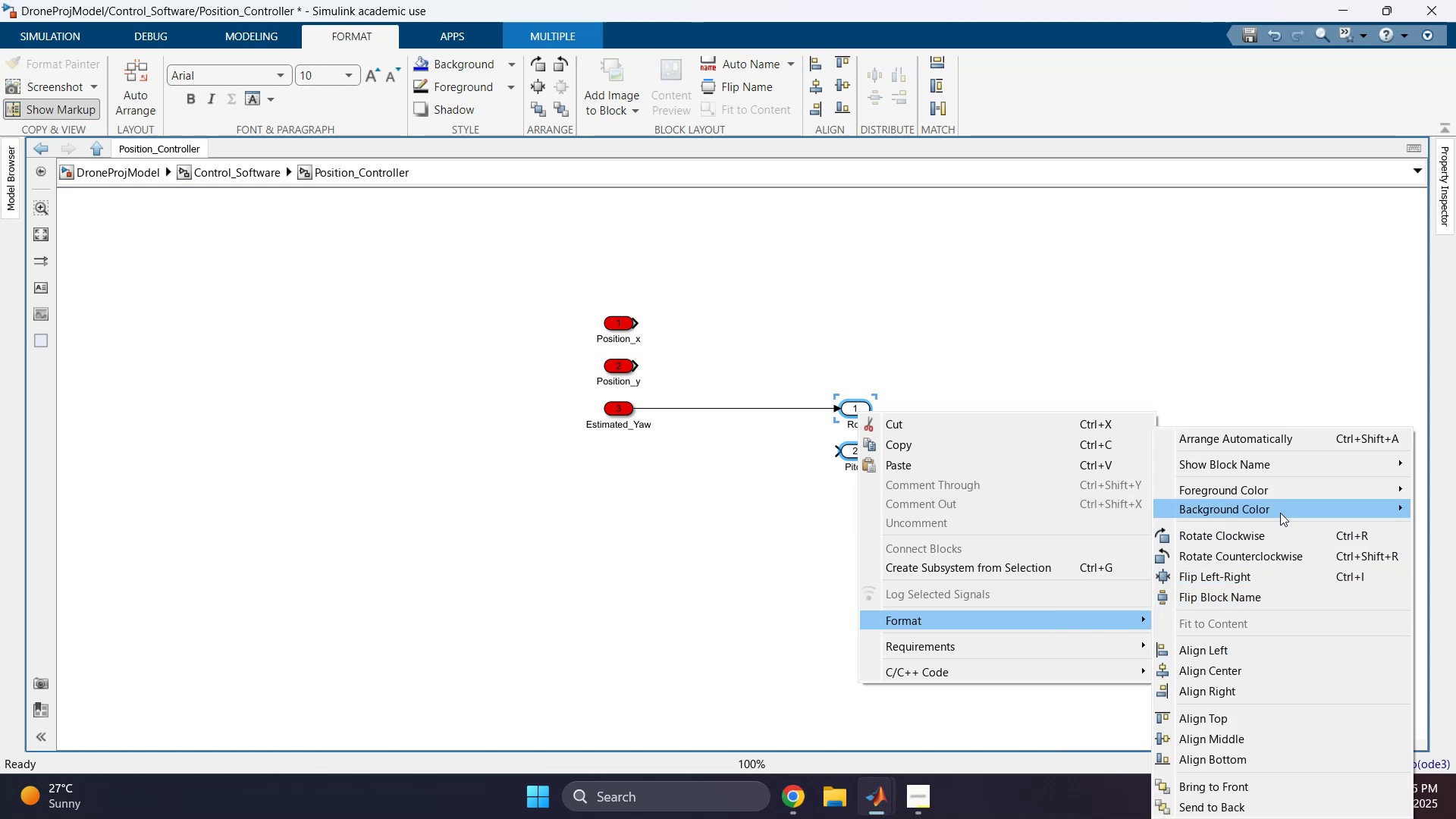 
wait(7.61)
 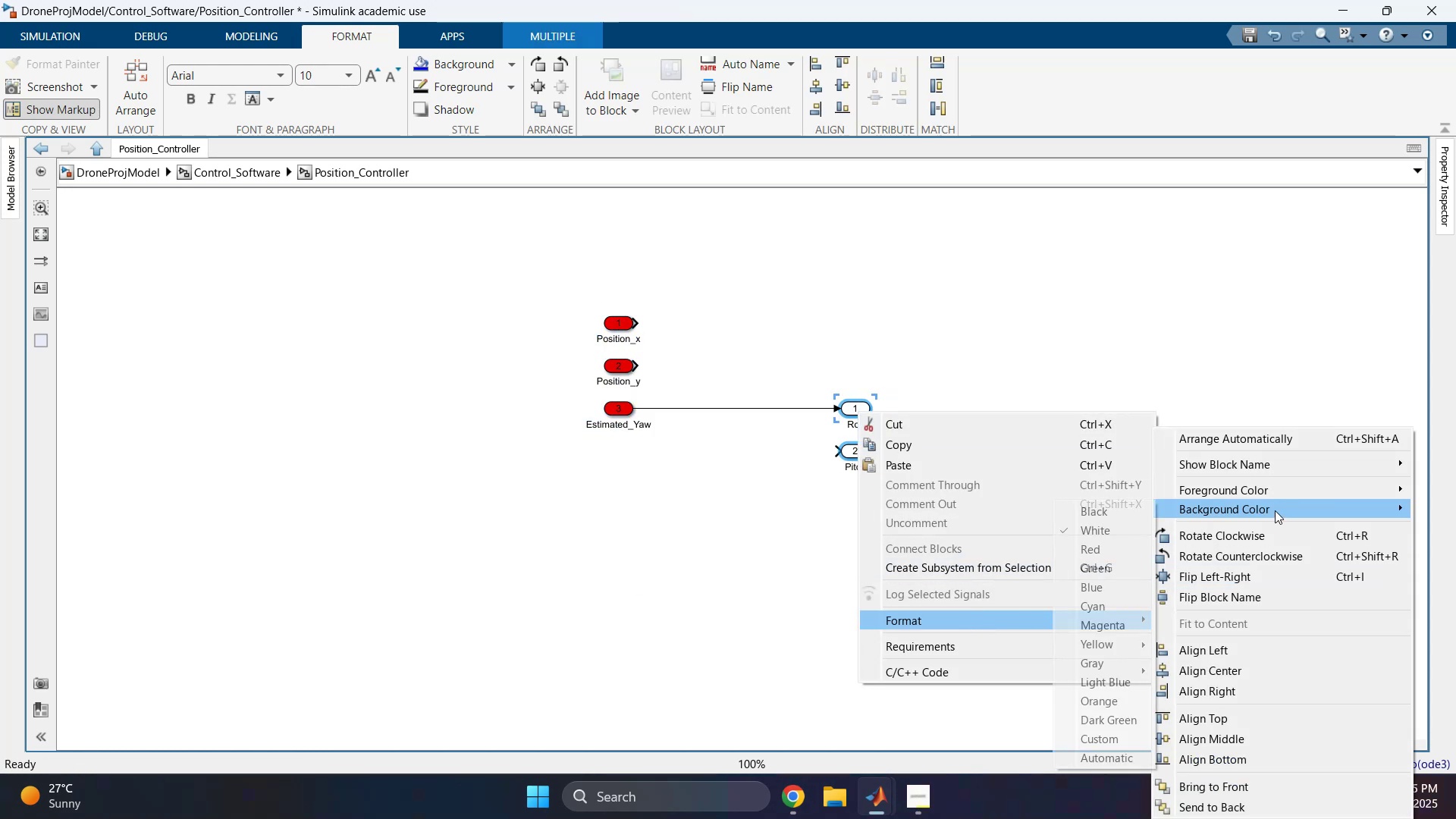 
double_click([680, 495])
 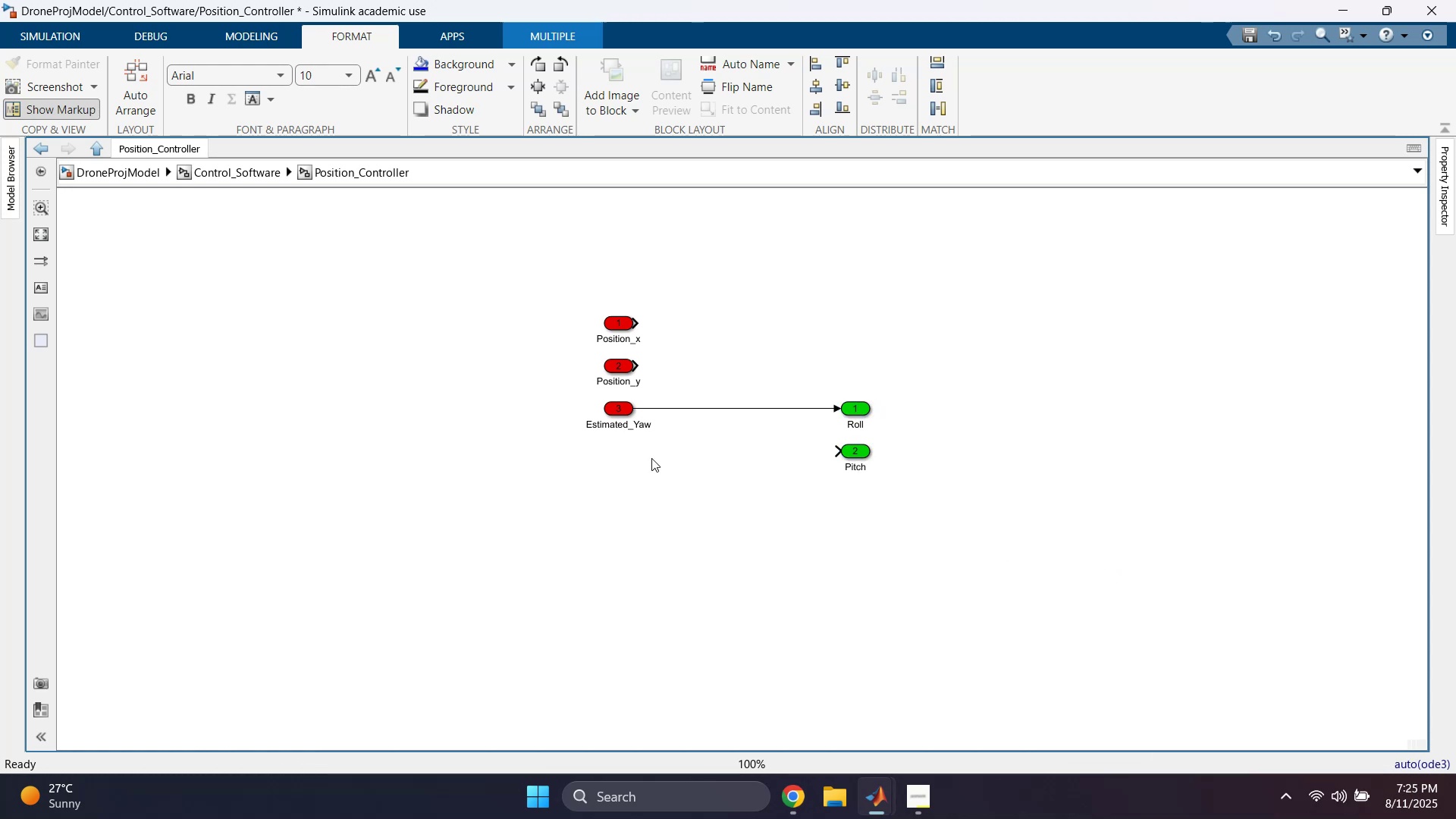 
left_click_drag(start_coordinate=[762, 381], to_coordinate=[750, 451])
 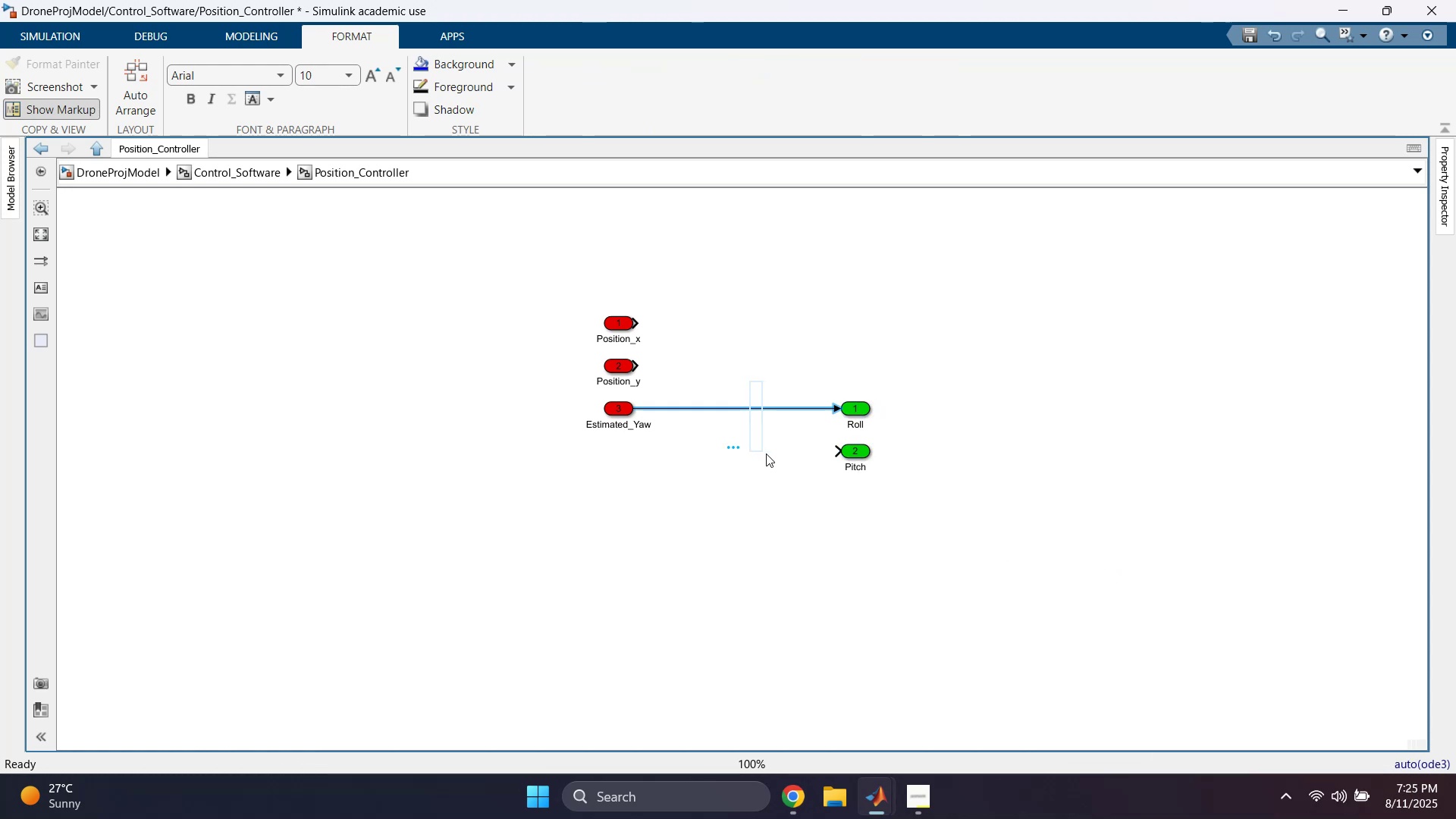 
key(Delete)
 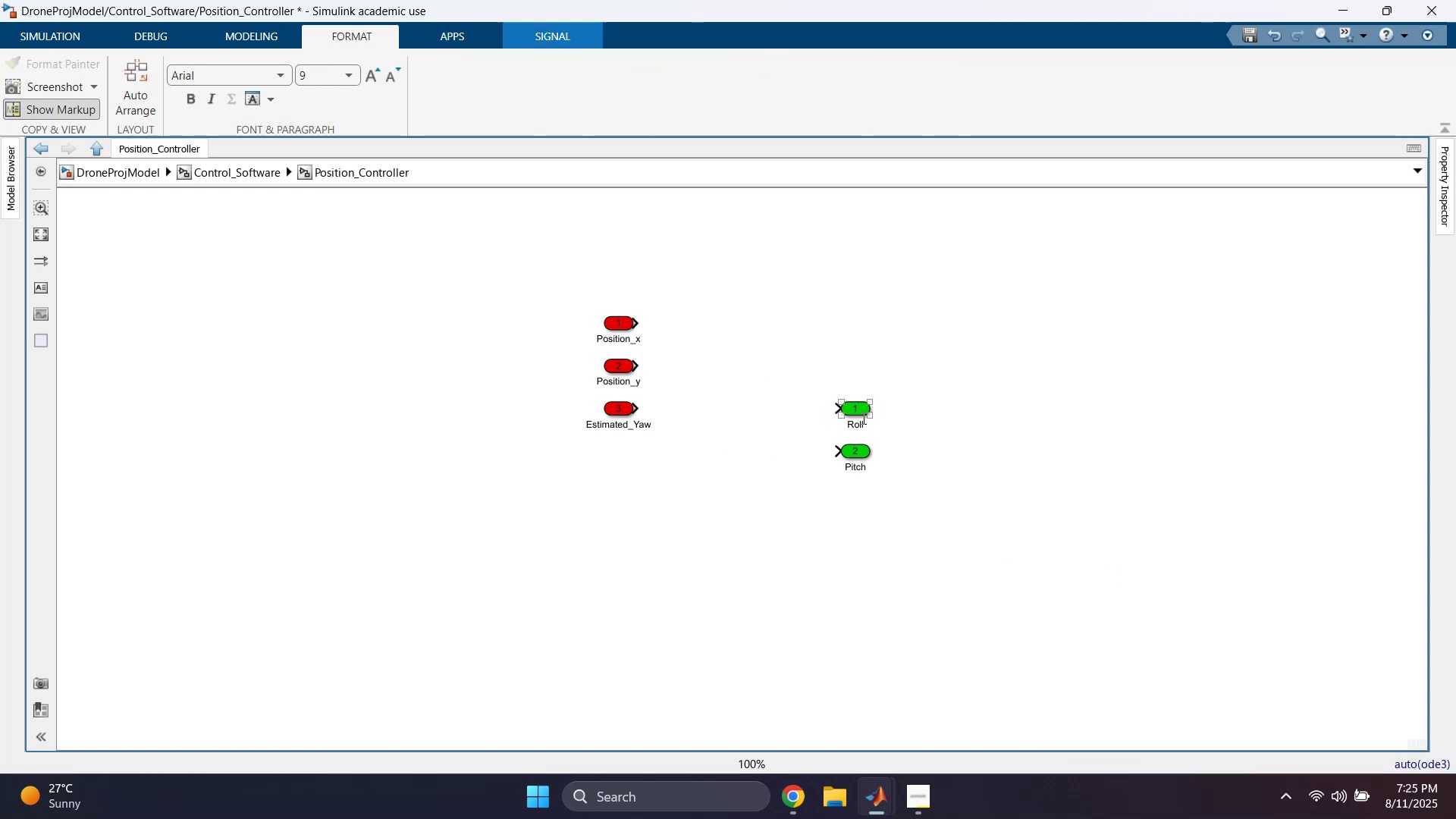 
left_click_drag(start_coordinate=[882, 376], to_coordinate=[842, 485])
 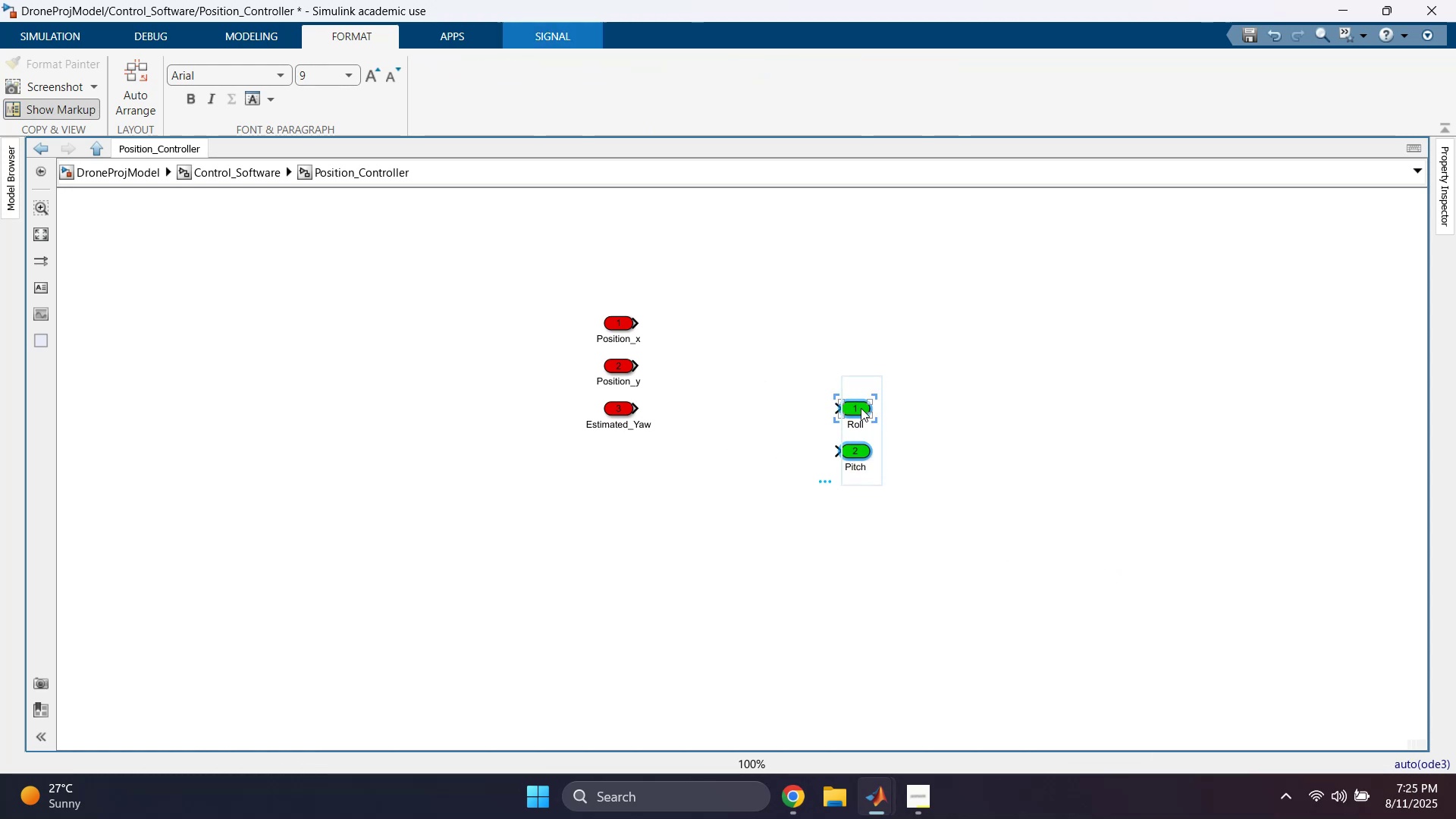 
left_click_drag(start_coordinate=[863, 403], to_coordinate=[1050, 336])
 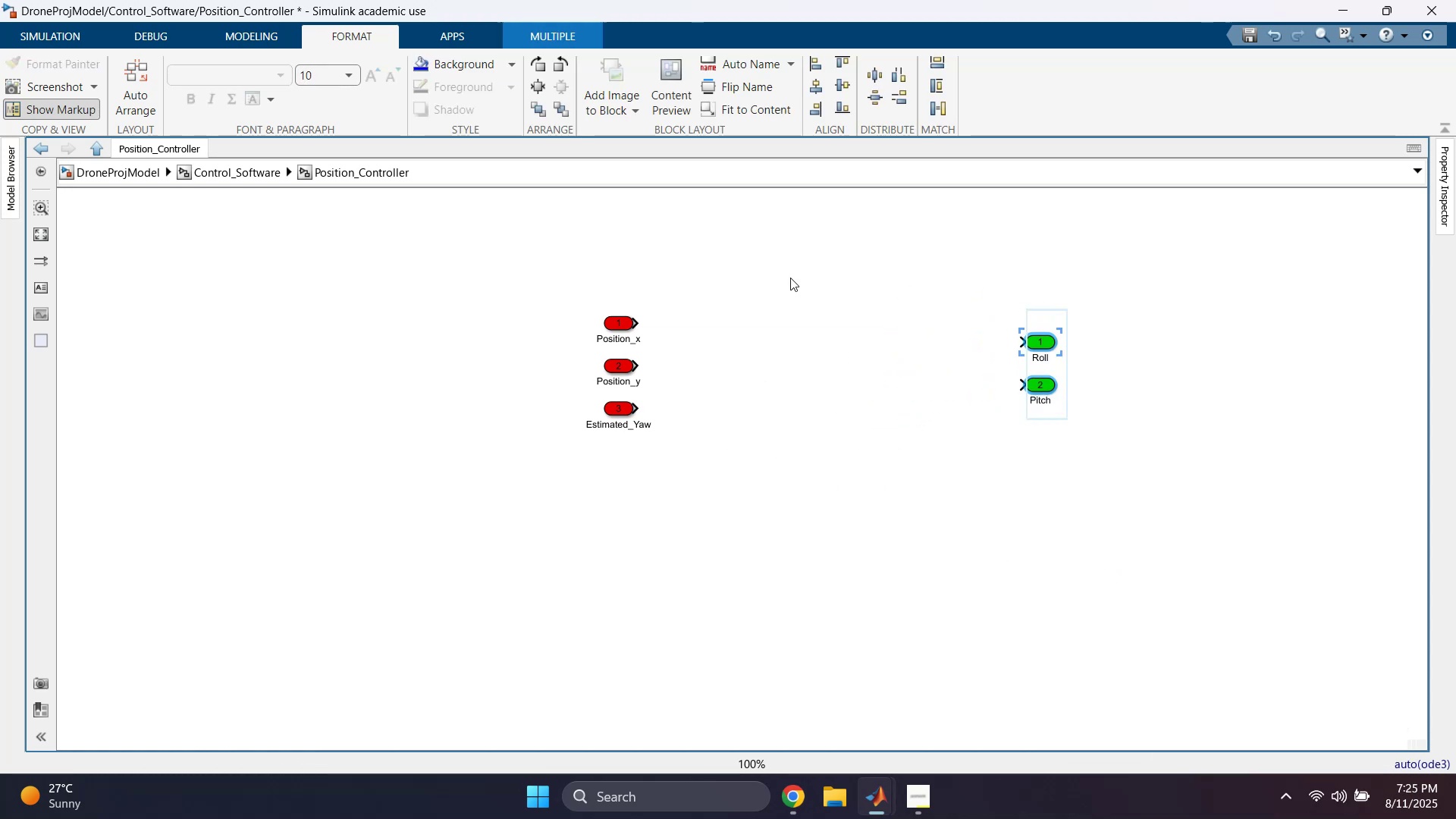 
double_click([789, 277])
 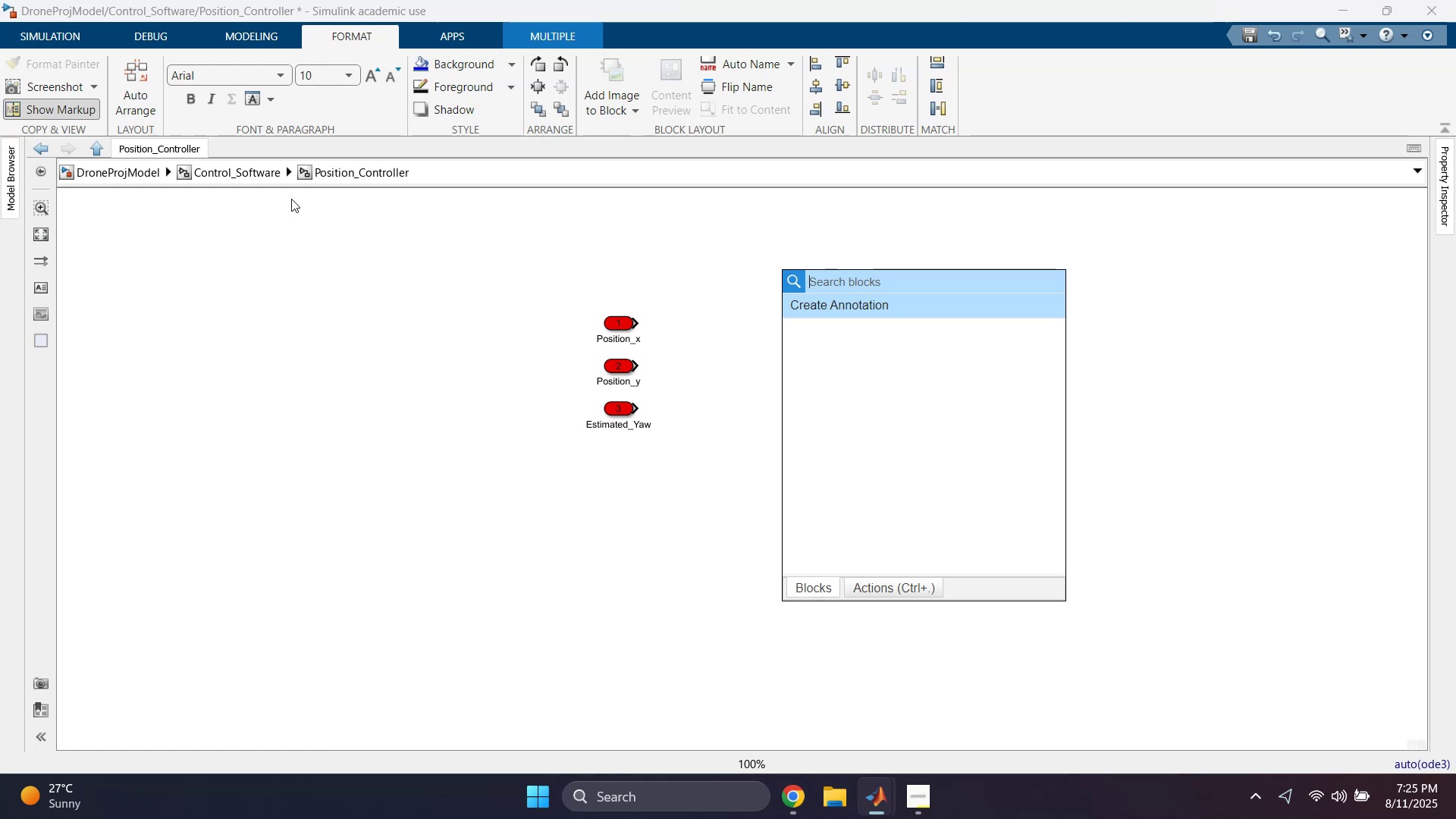 
left_click([235, 173])
 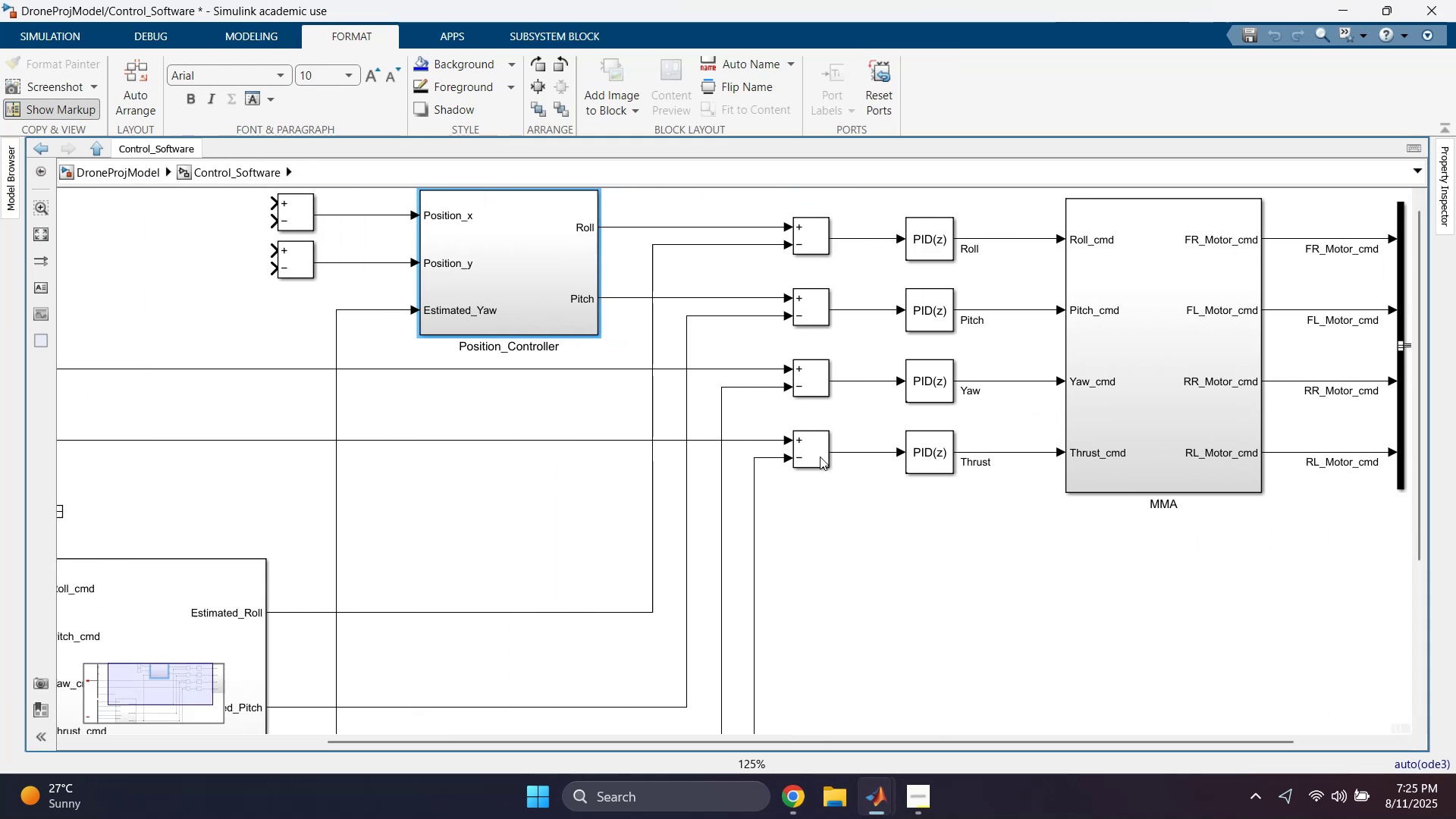 
left_click_drag(start_coordinate=[842, 541], to_coordinate=[867, 467])
 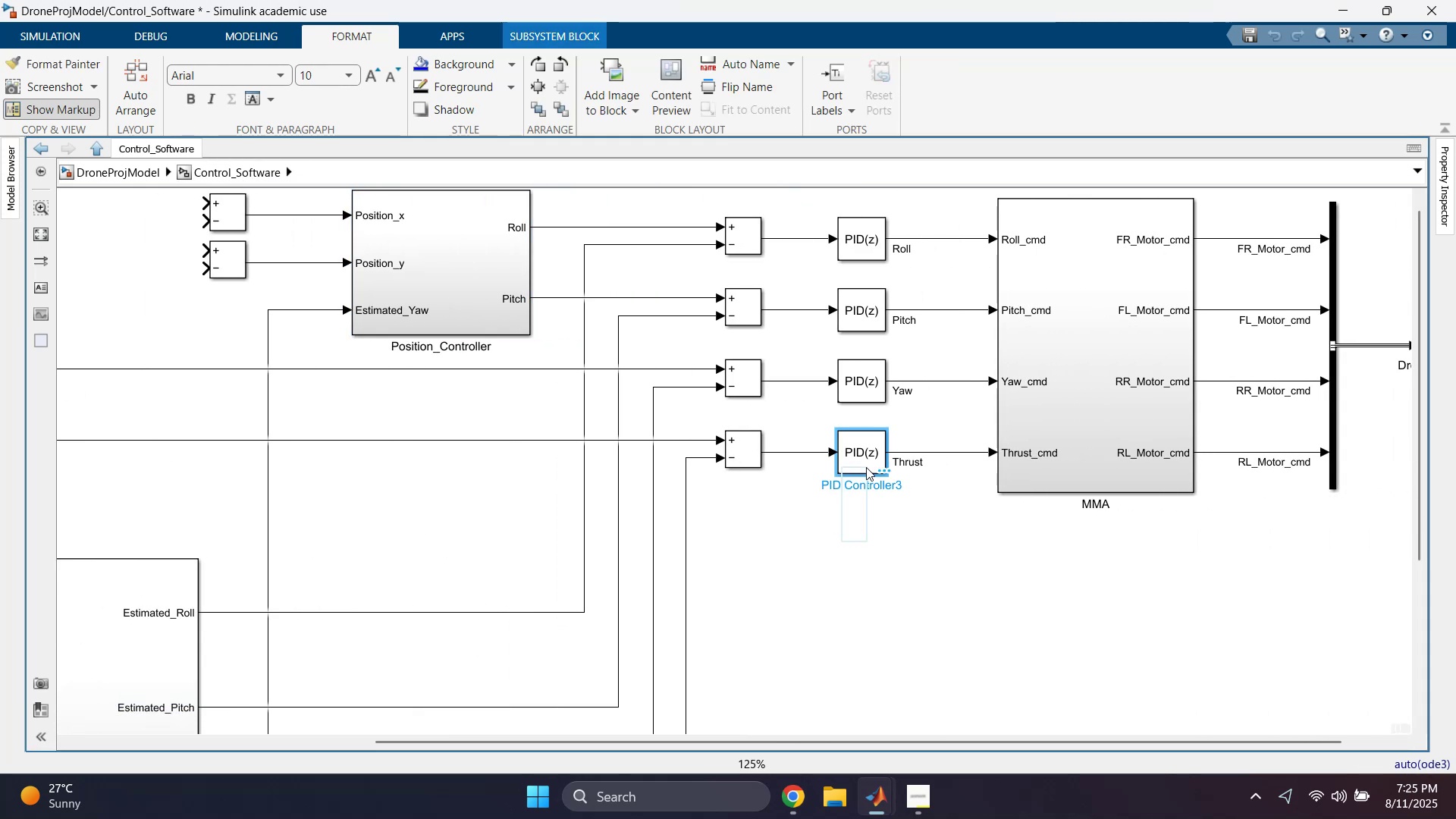 
key(Control+C)
 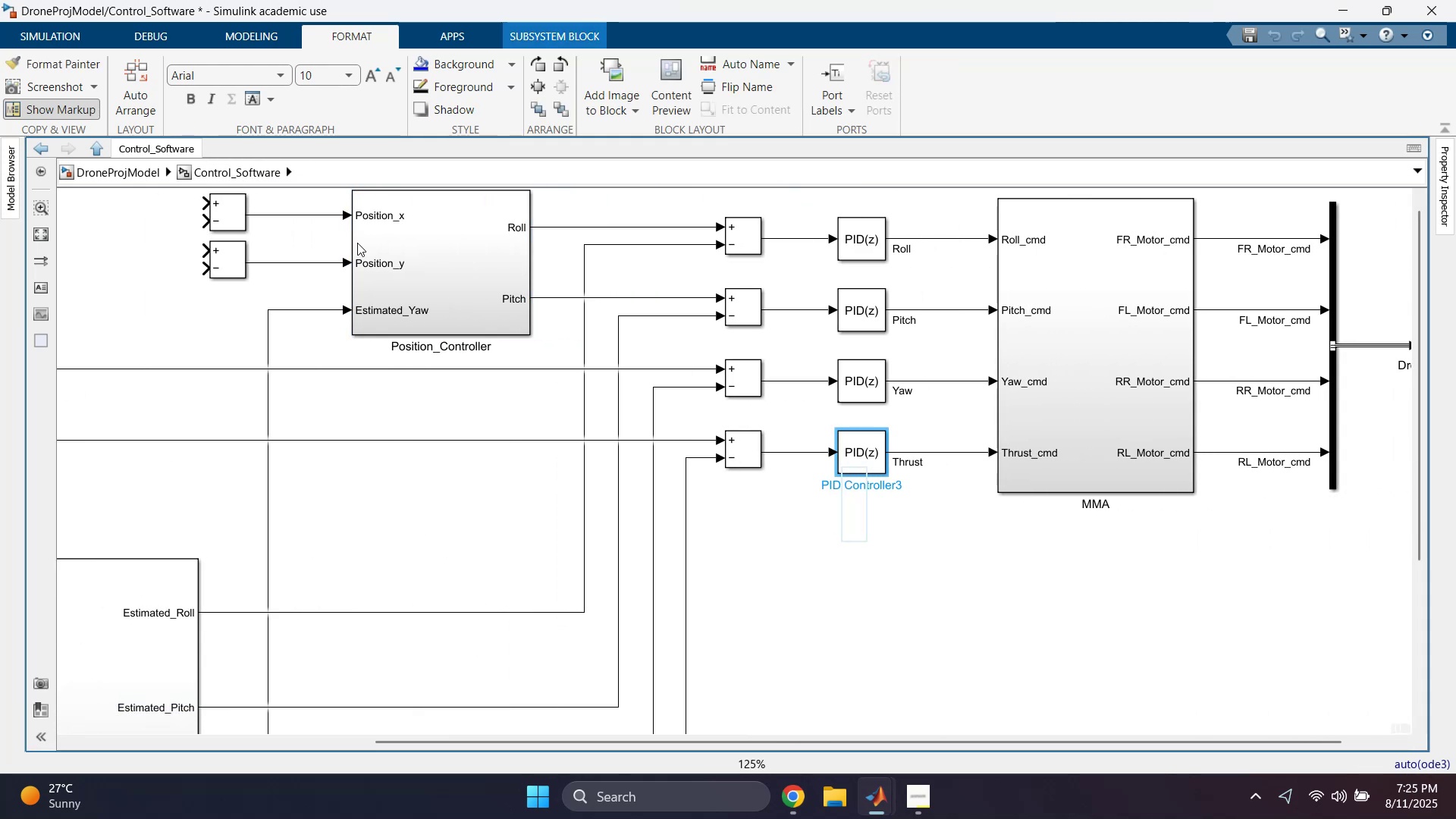 
double_click([441, 259])
 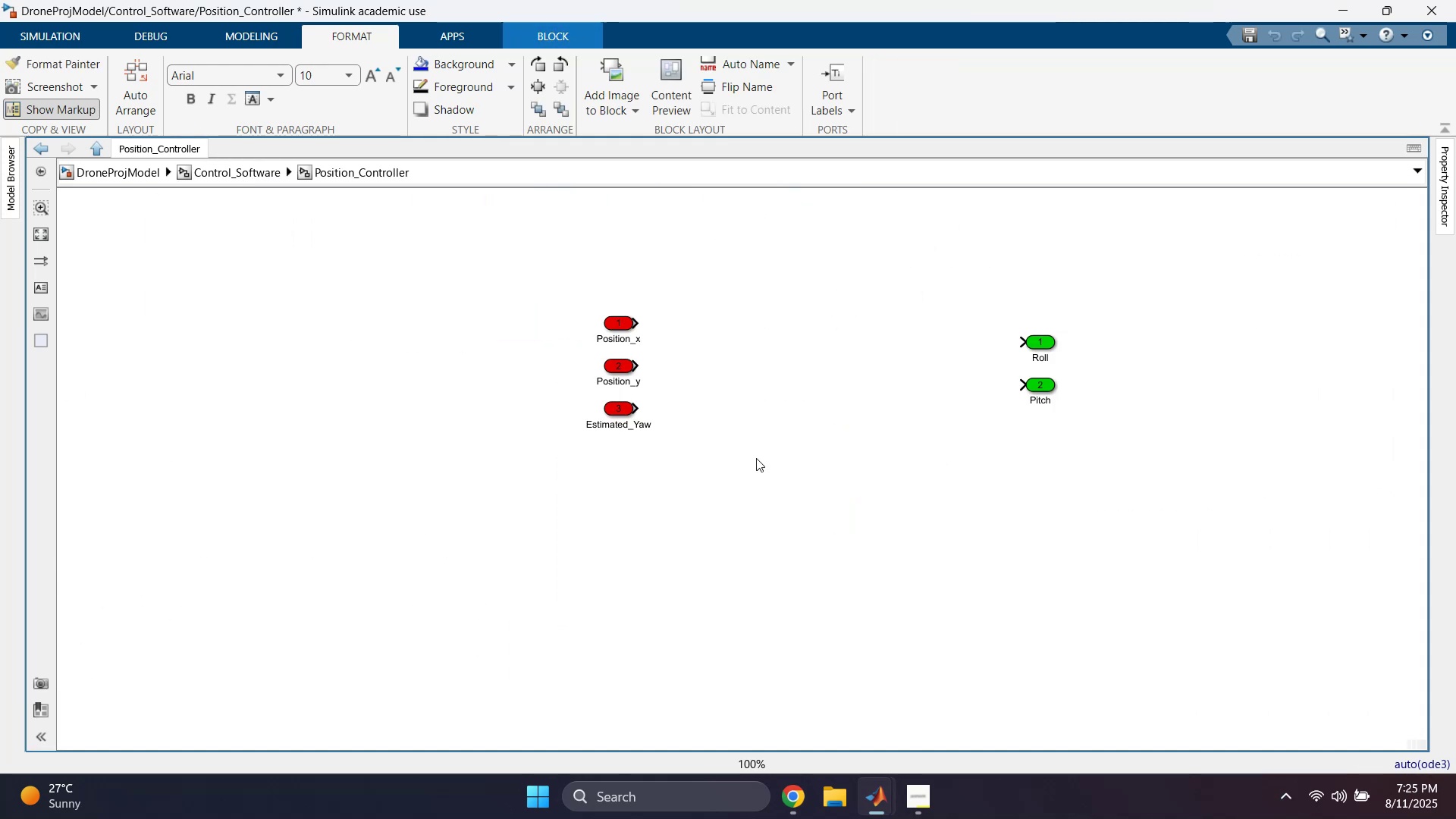 
left_click([874, 336])
 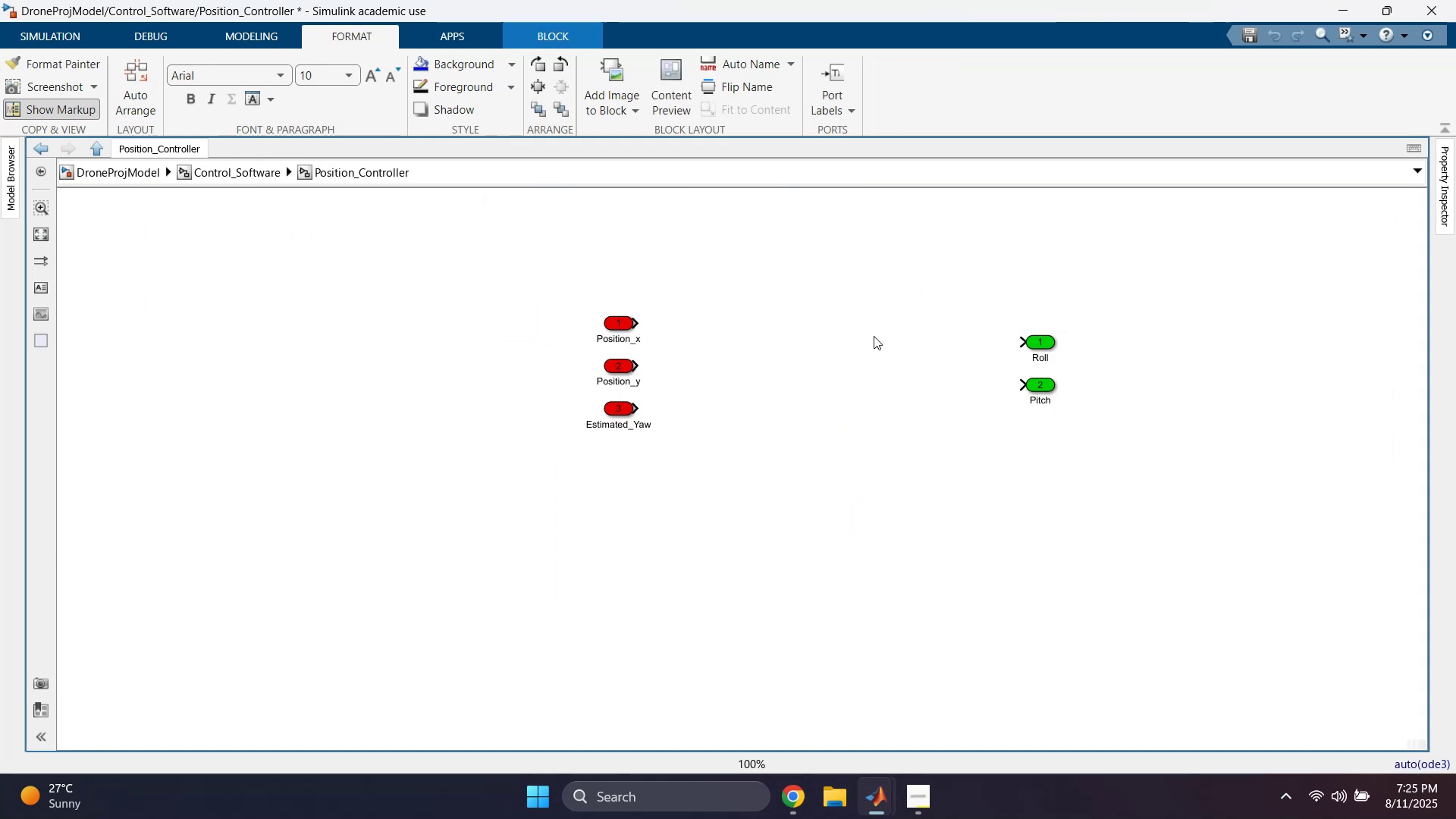 
key(Control+V)
 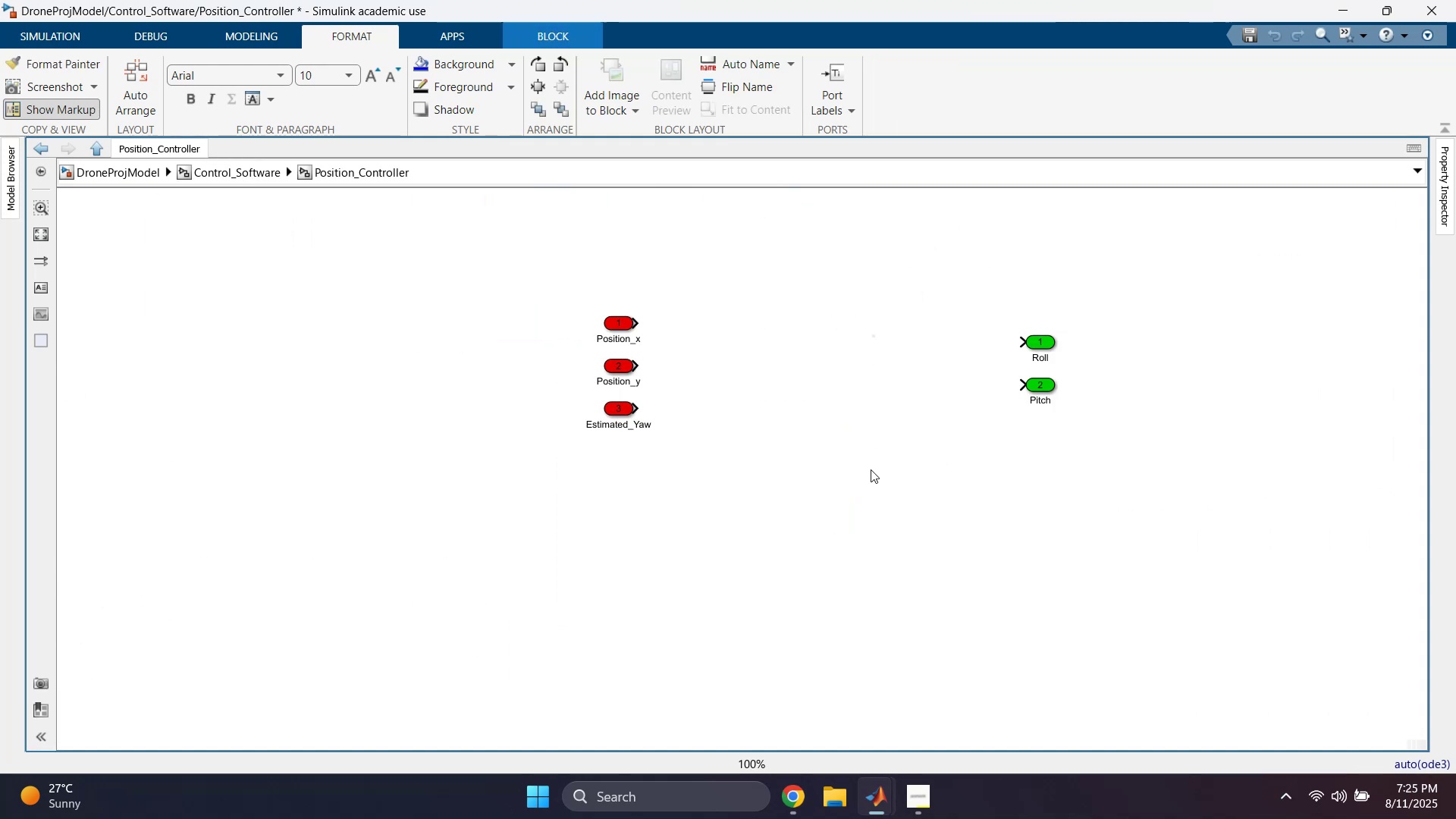 
left_click([836, 393])
 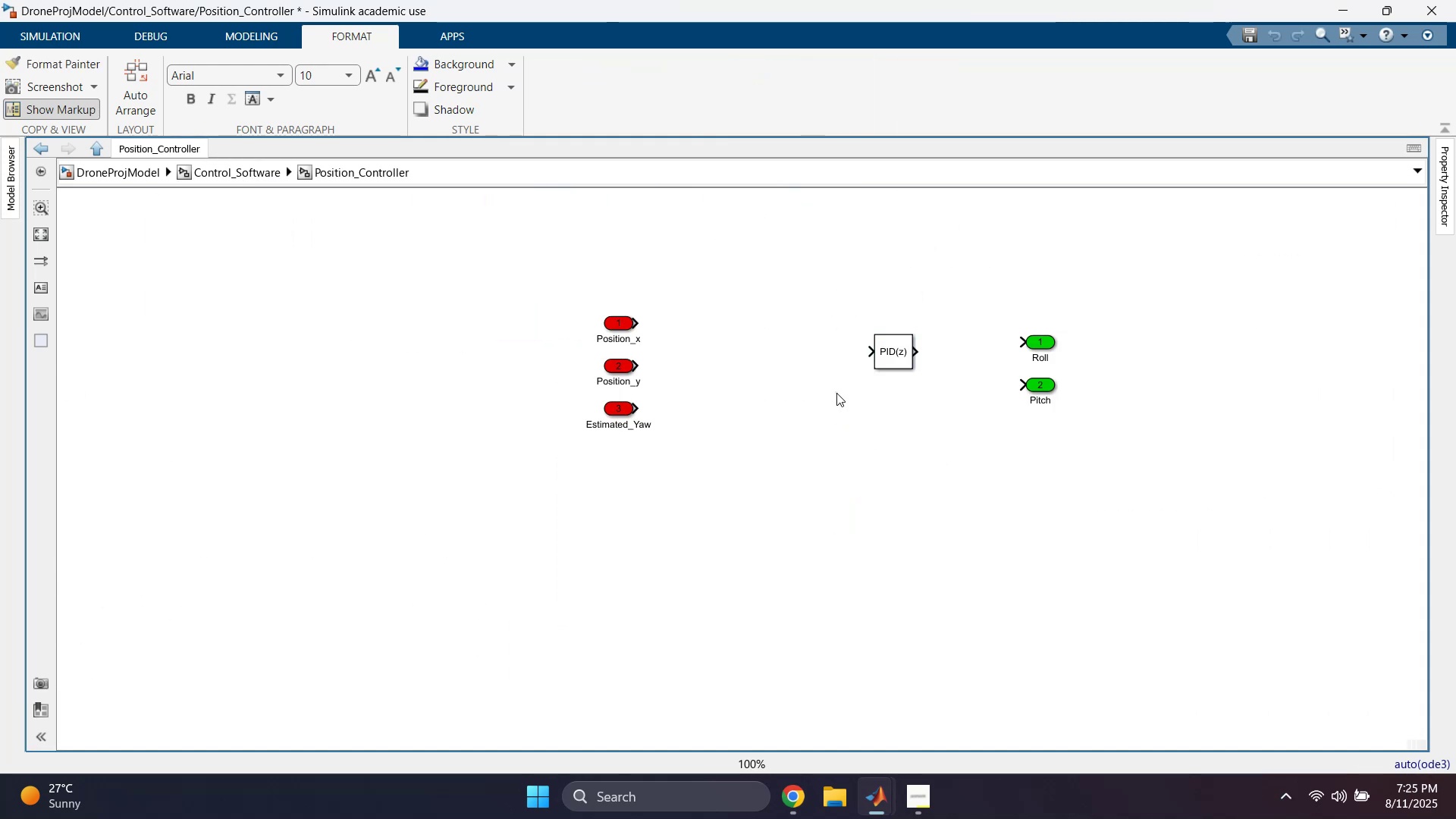 
key(Control+ControlLeft)
 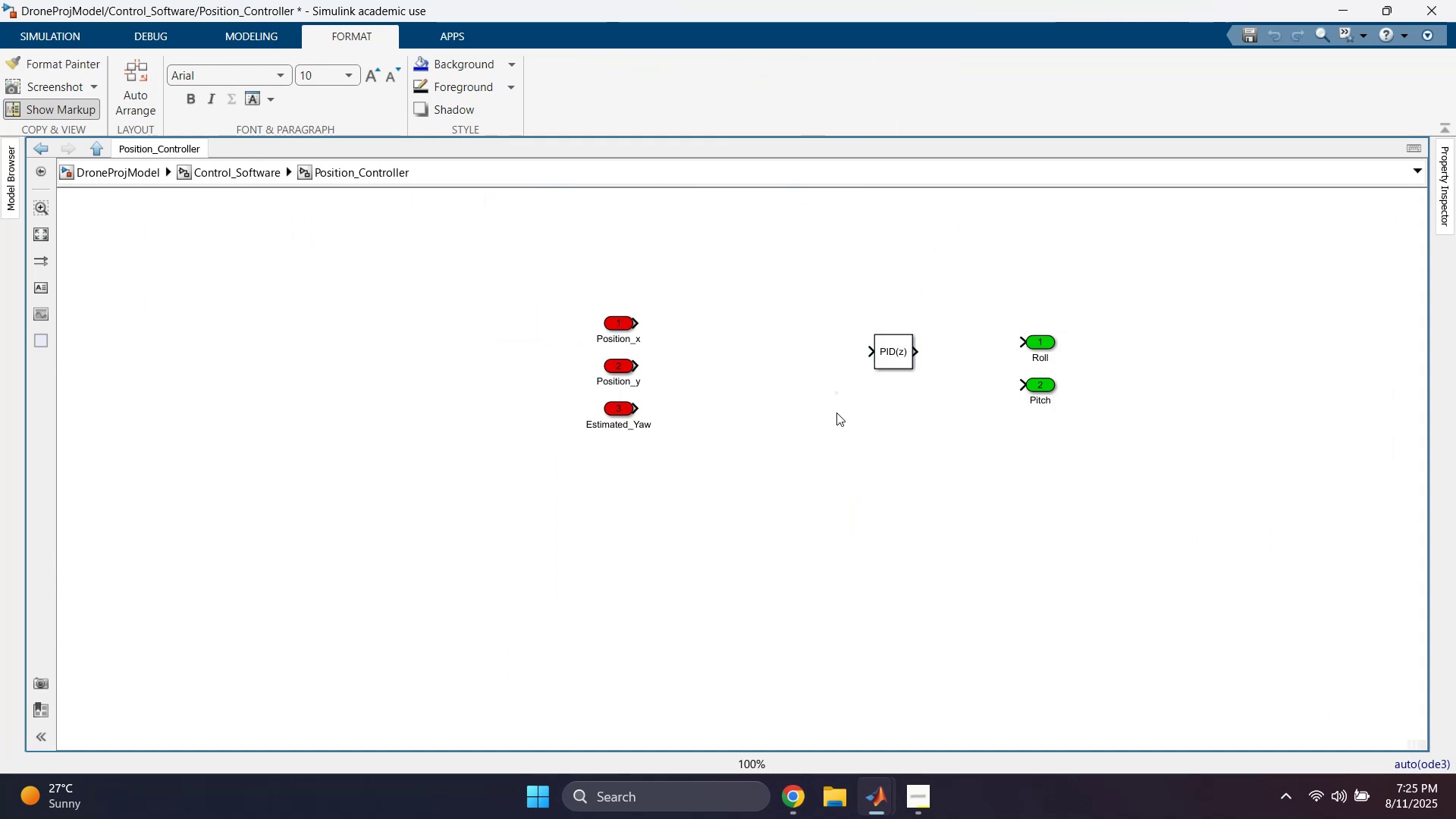 
key(Control+V)
 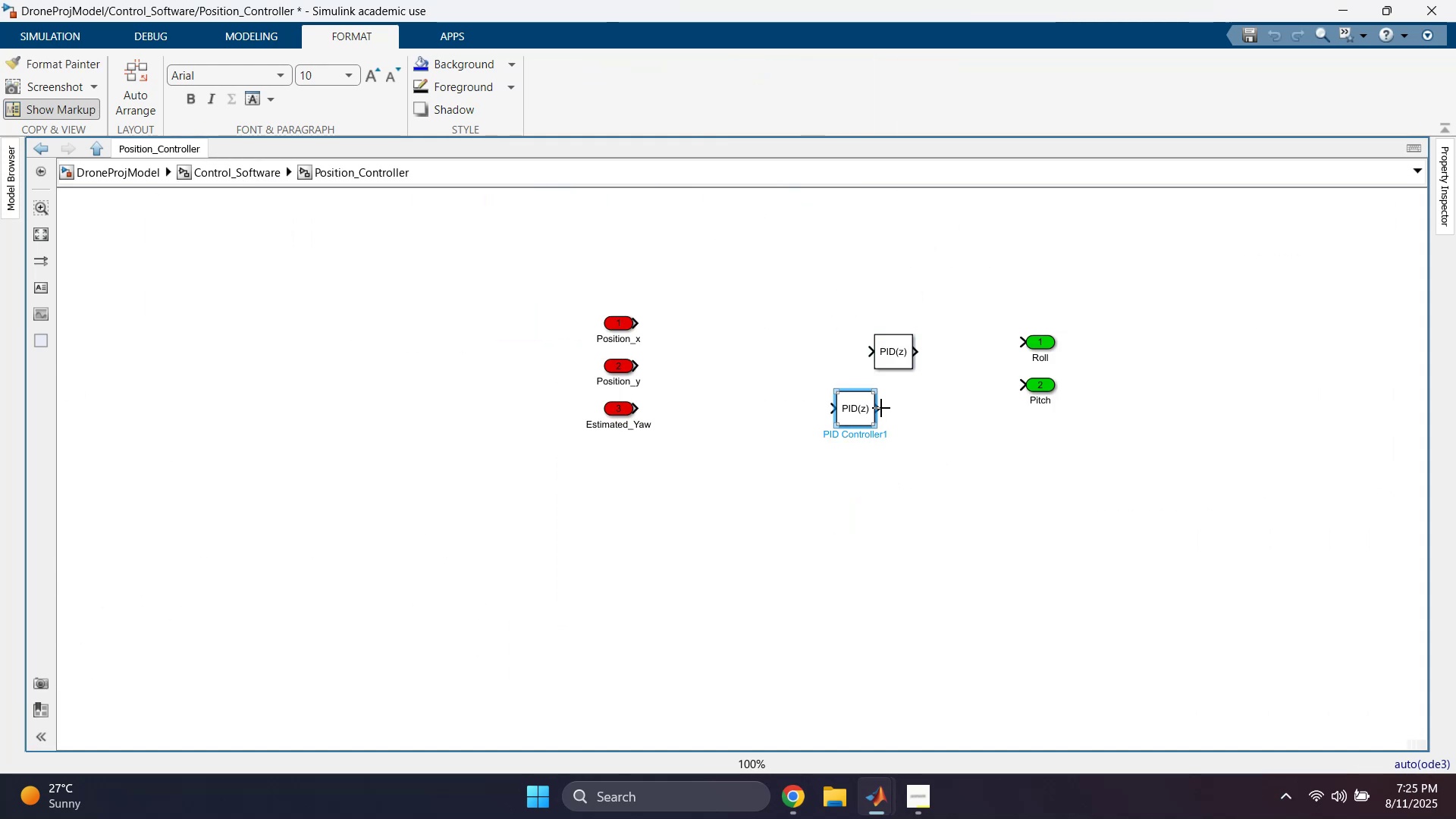 
left_click_drag(start_coordinate=[896, 355], to_coordinate=[866, 341])
 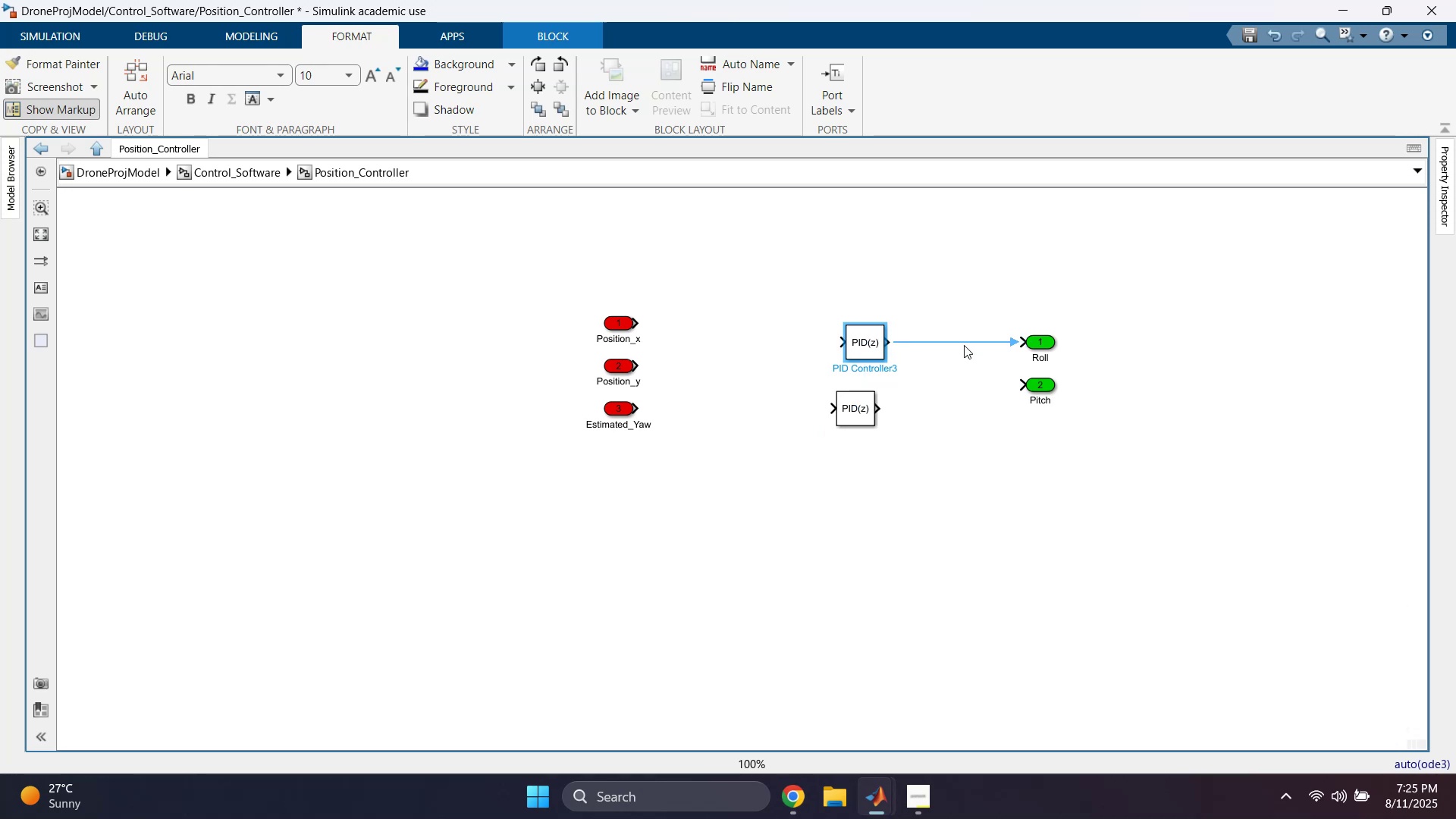 
left_click([964, 345])
 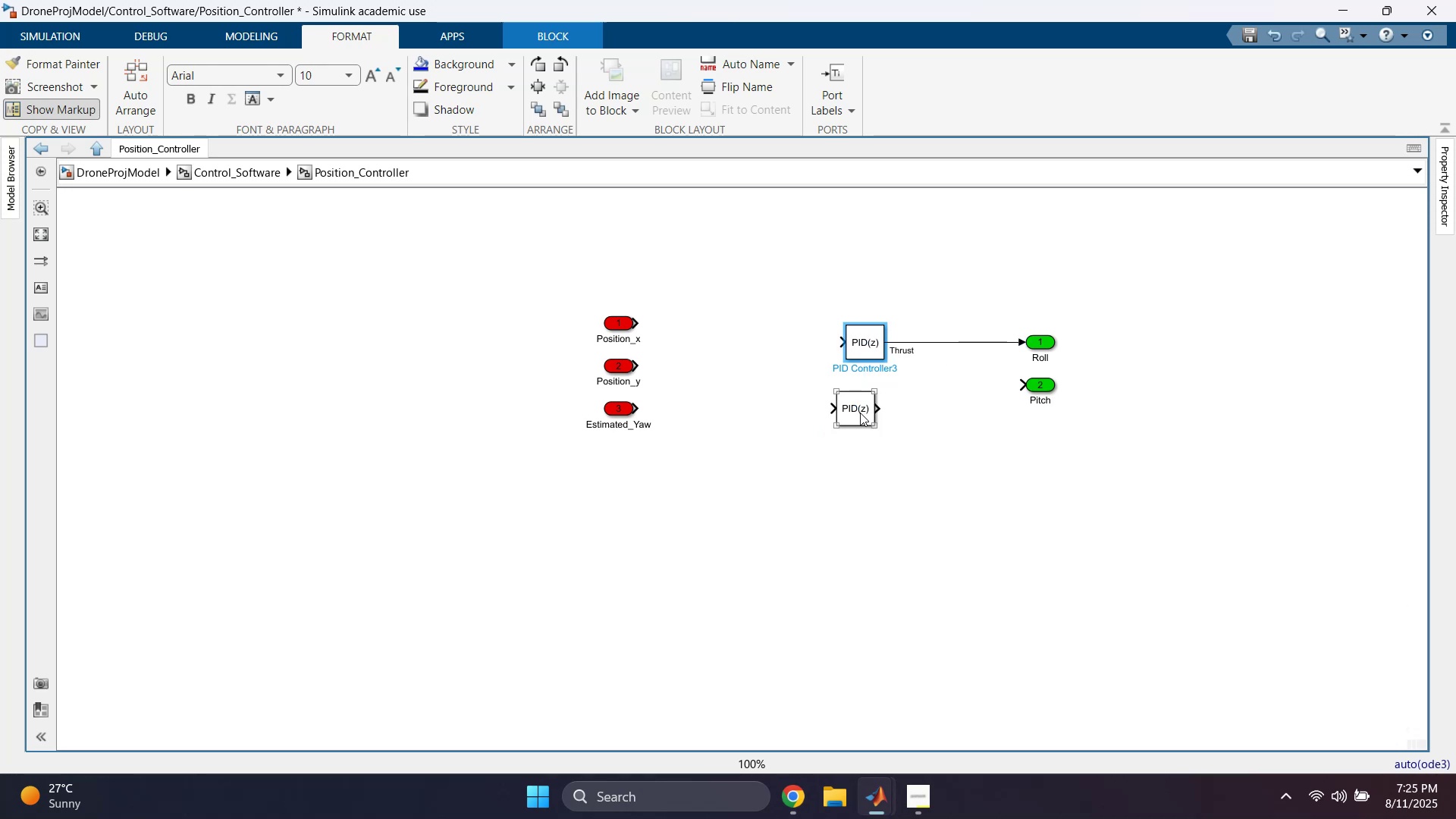 
left_click_drag(start_coordinate=[860, 413], to_coordinate=[875, 406])
 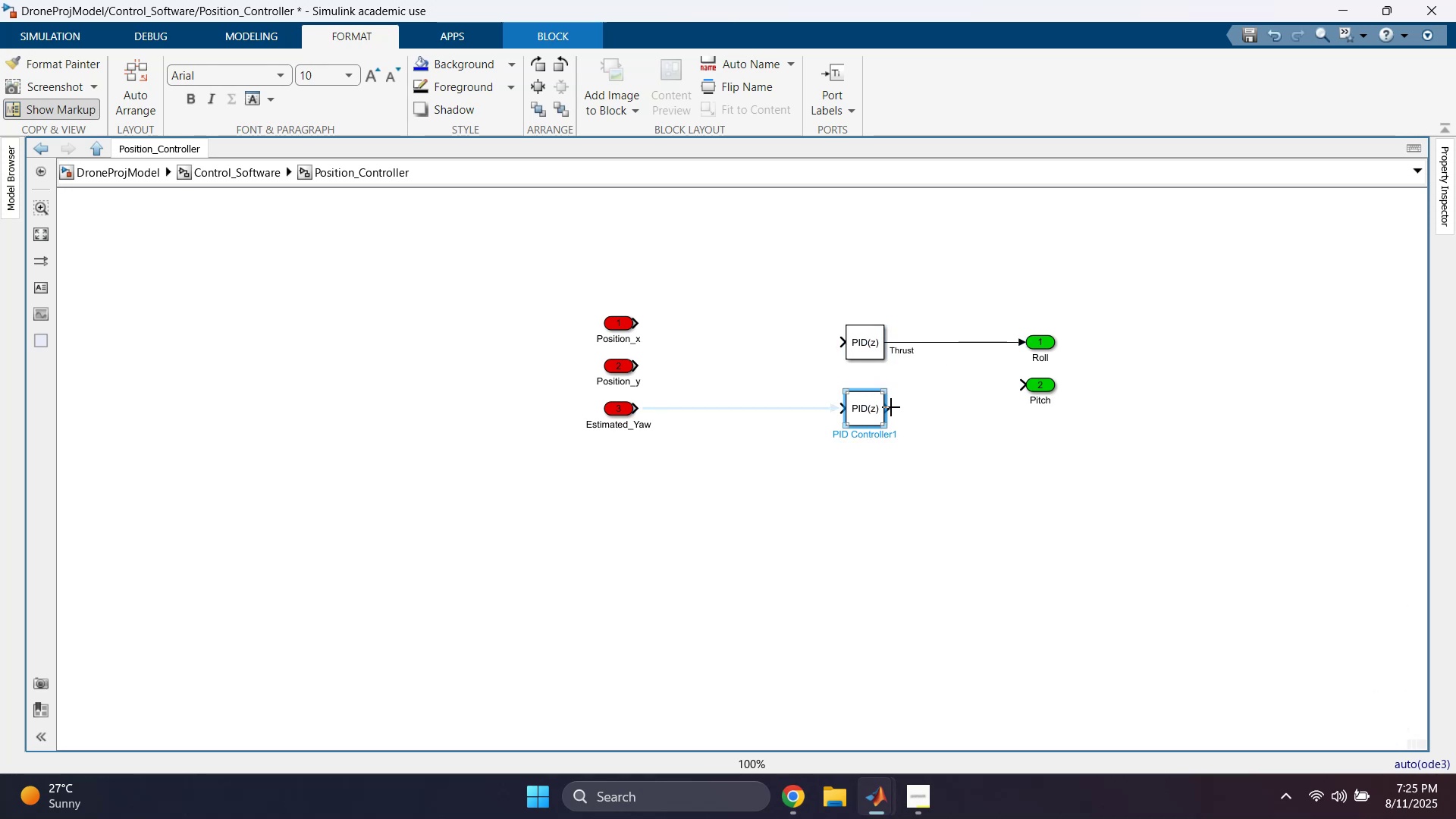 
left_click_drag(start_coordinate=[891, 407], to_coordinate=[1024, 388])
 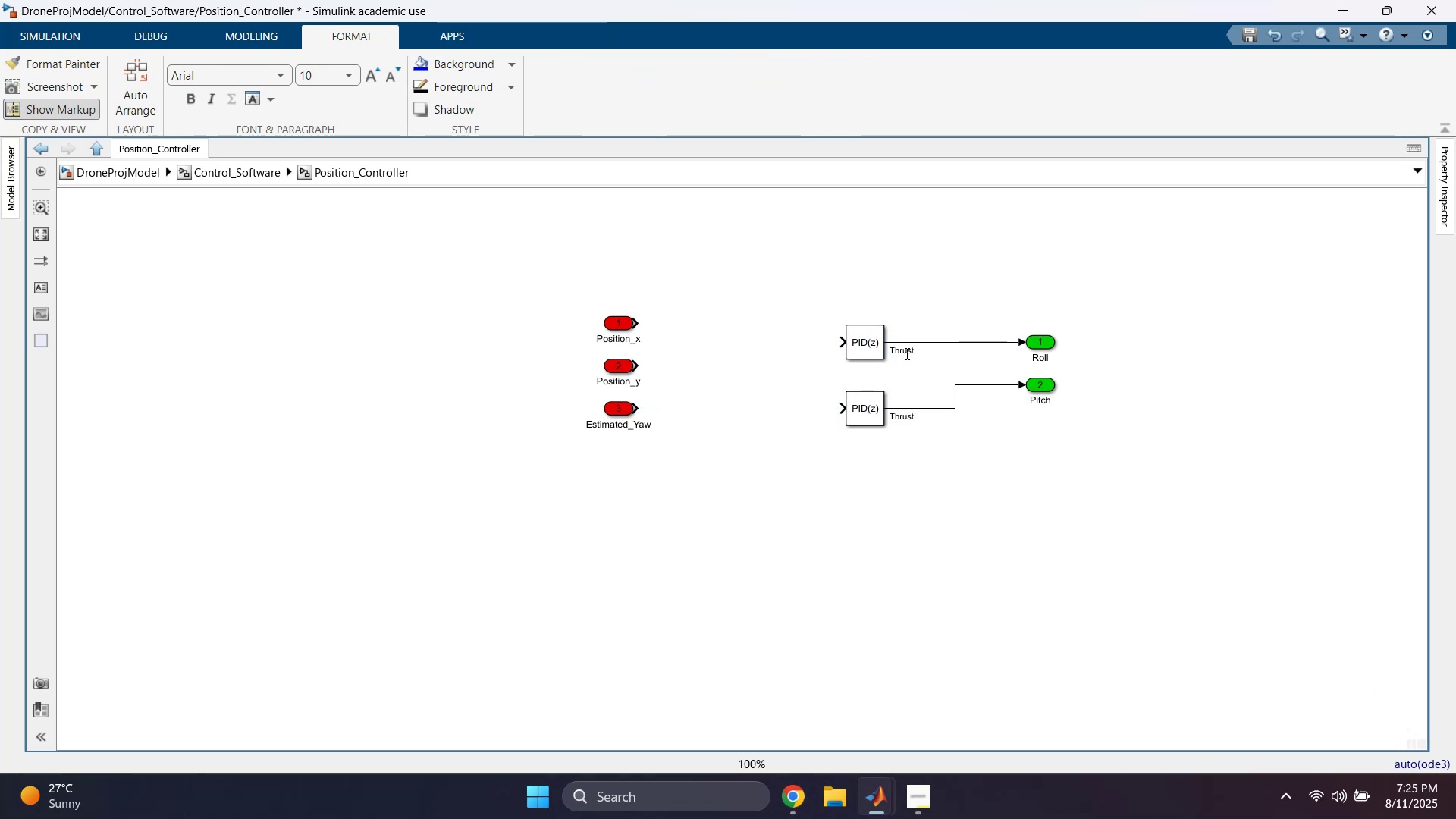 
double_click([905, 352])
 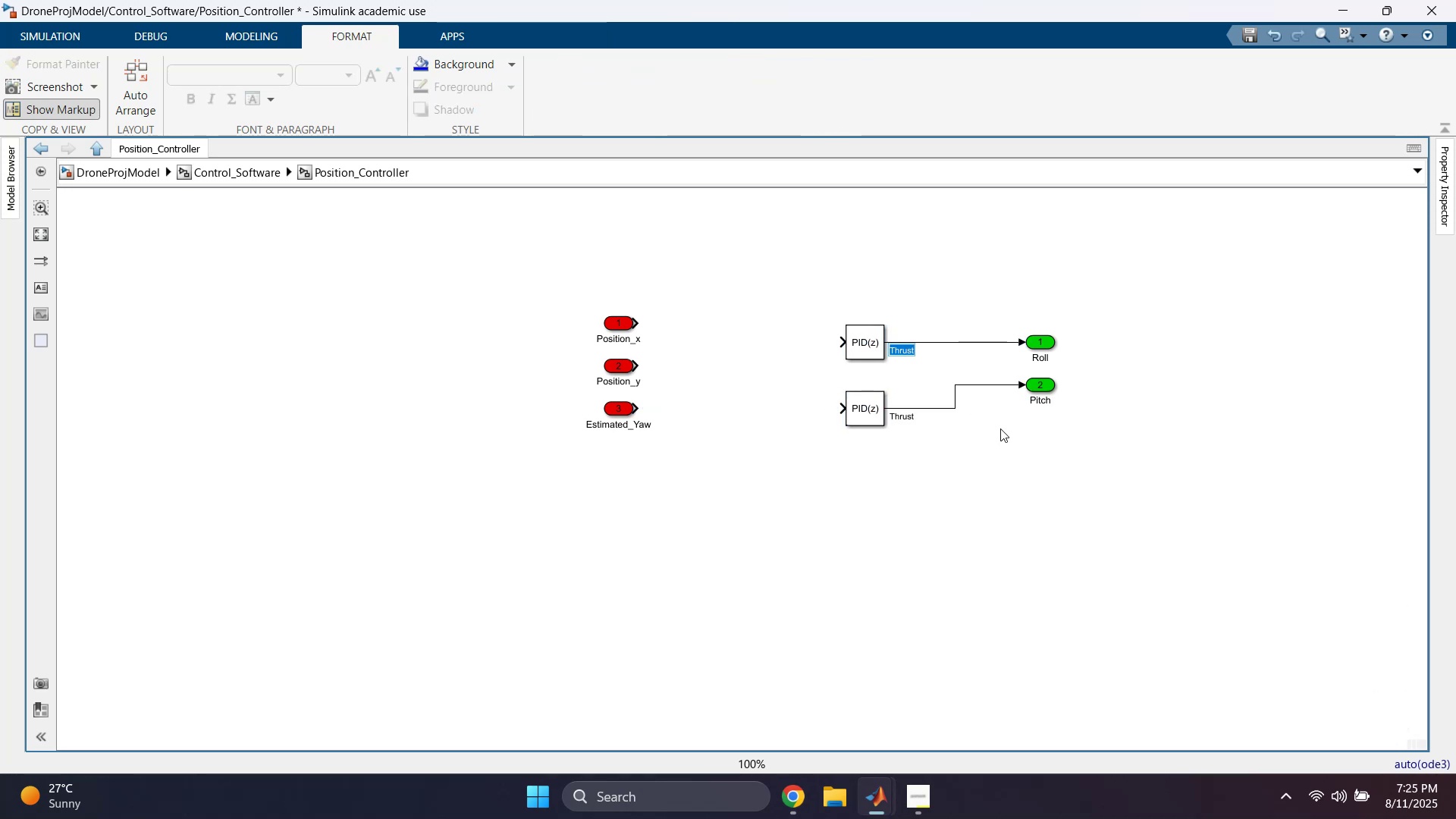 
type(Roll)
 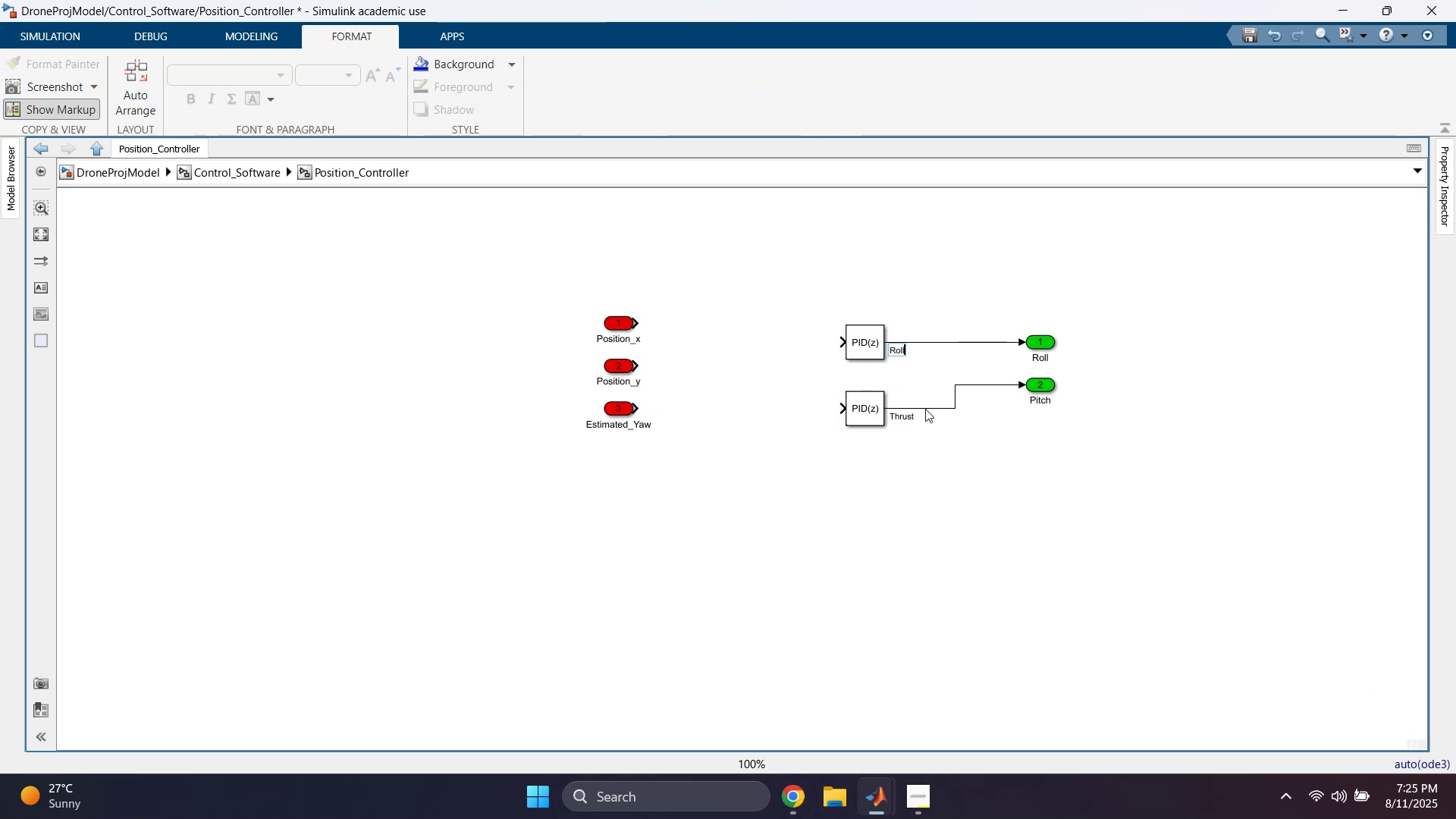 
double_click([906, 417])
 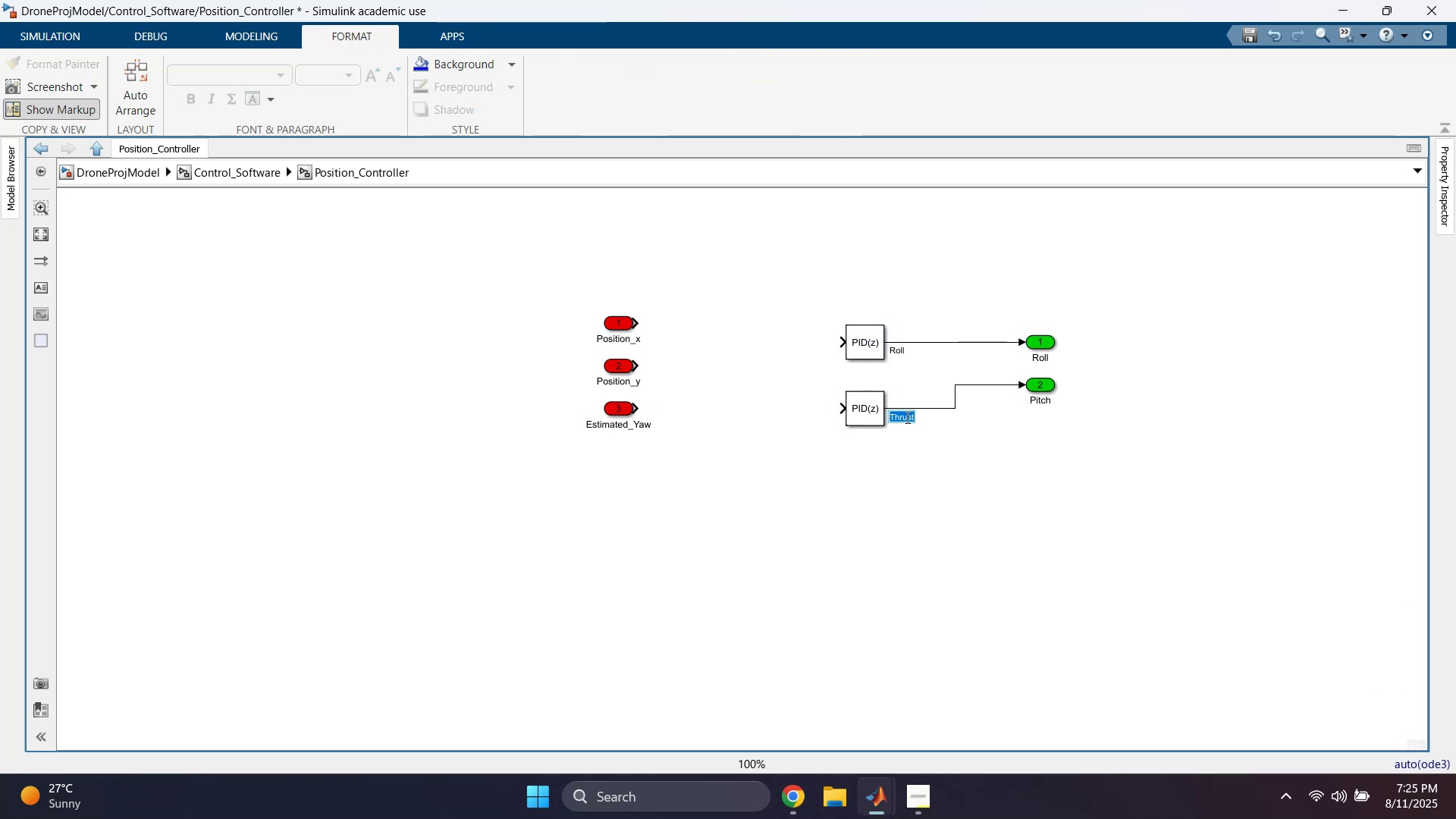 
type(Pitch)
 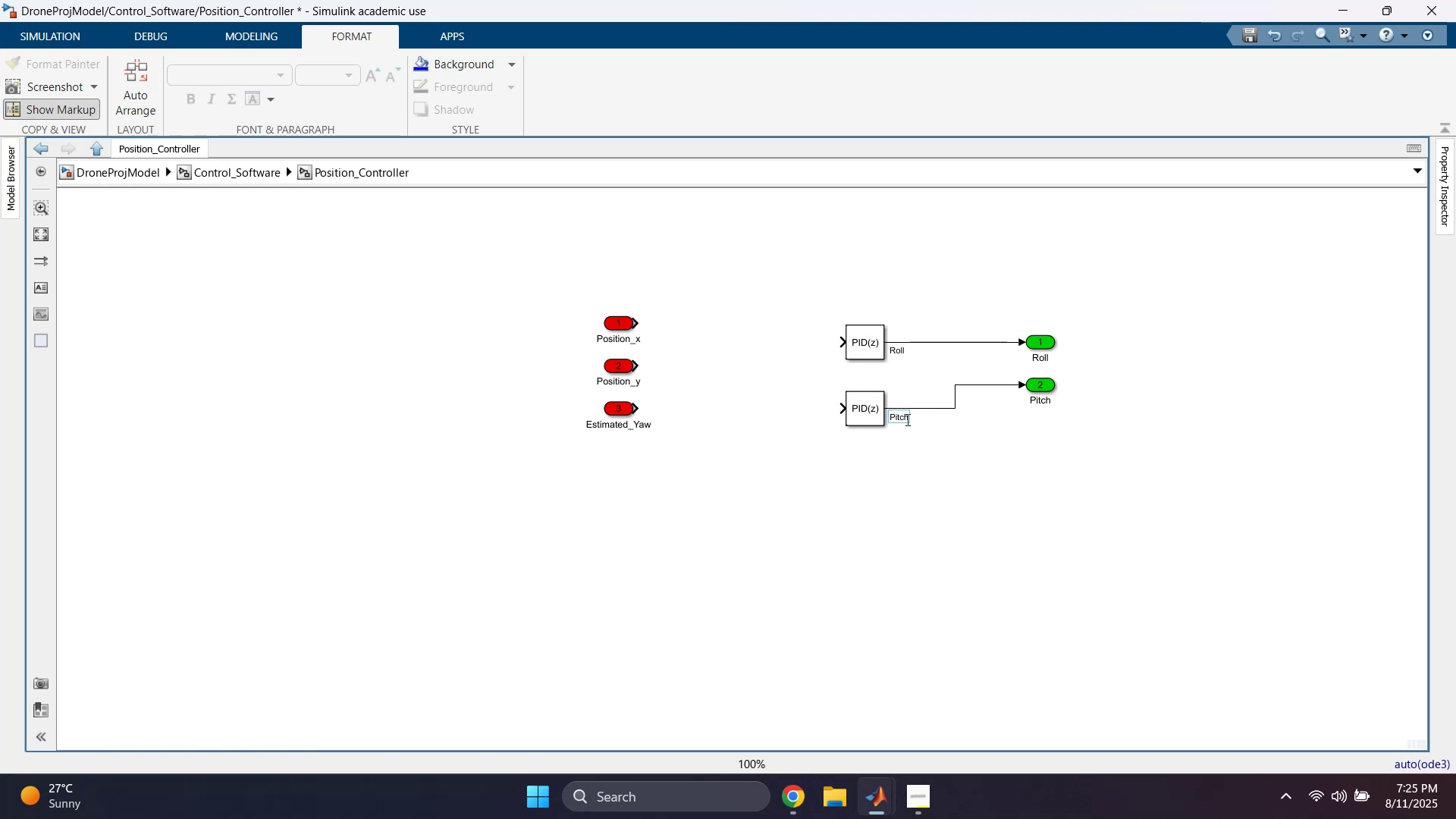 
left_click([979, 466])
 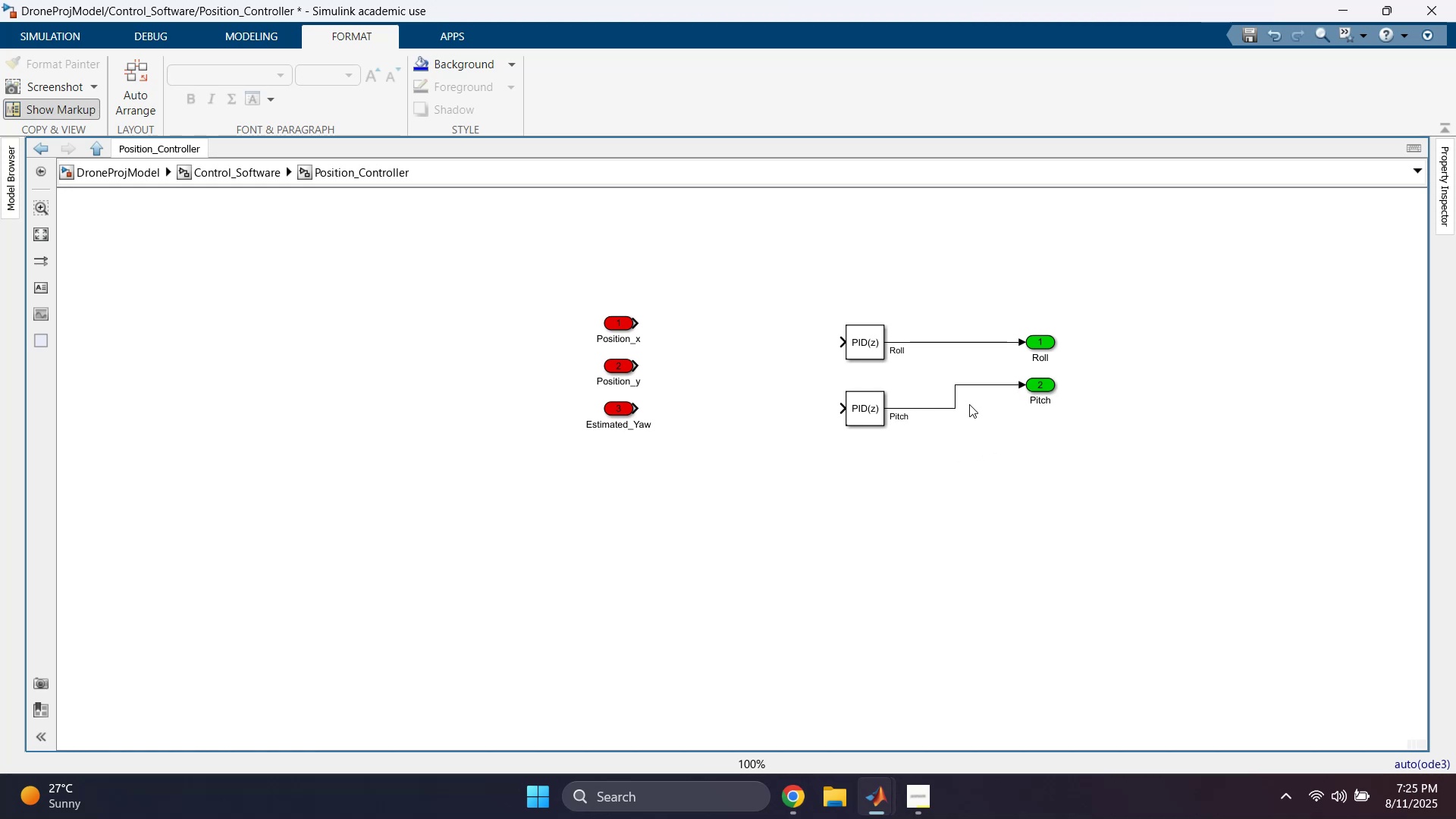 
left_click_drag(start_coordinate=[867, 411], to_coordinate=[868, 388])
 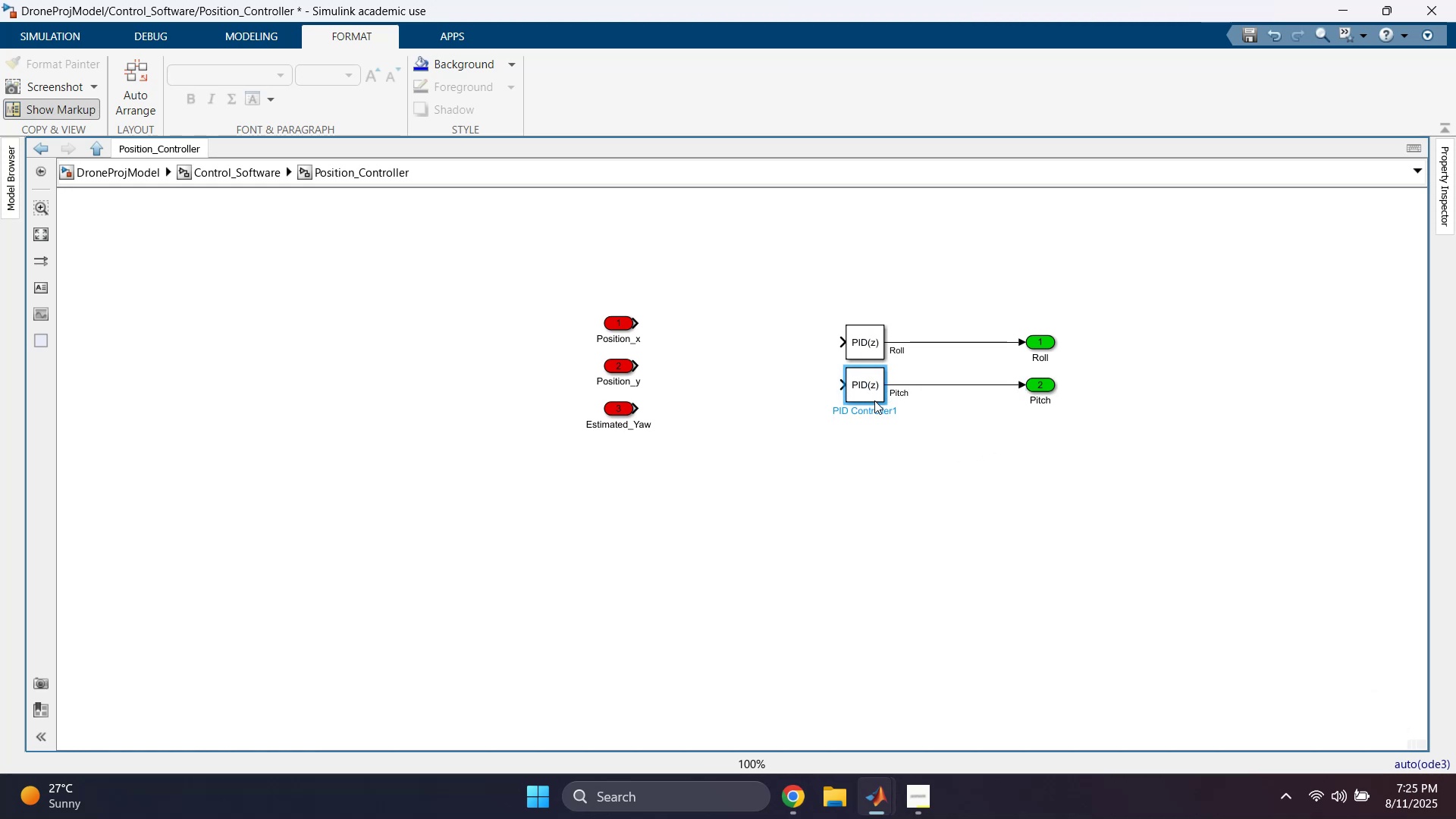 
left_click([909, 450])
 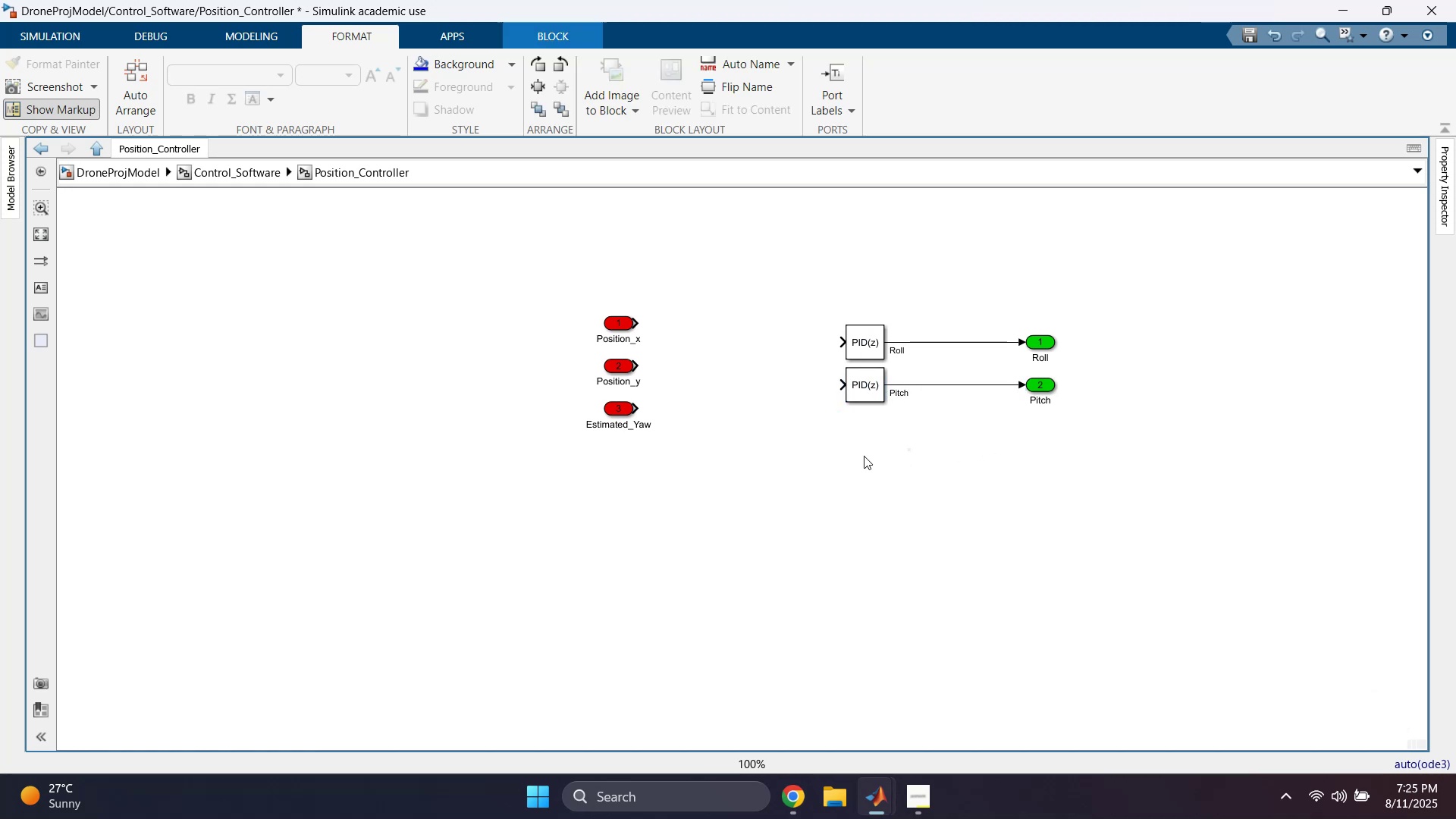 
left_click_drag(start_coordinate=[808, 443], to_coordinate=[1063, 391])
 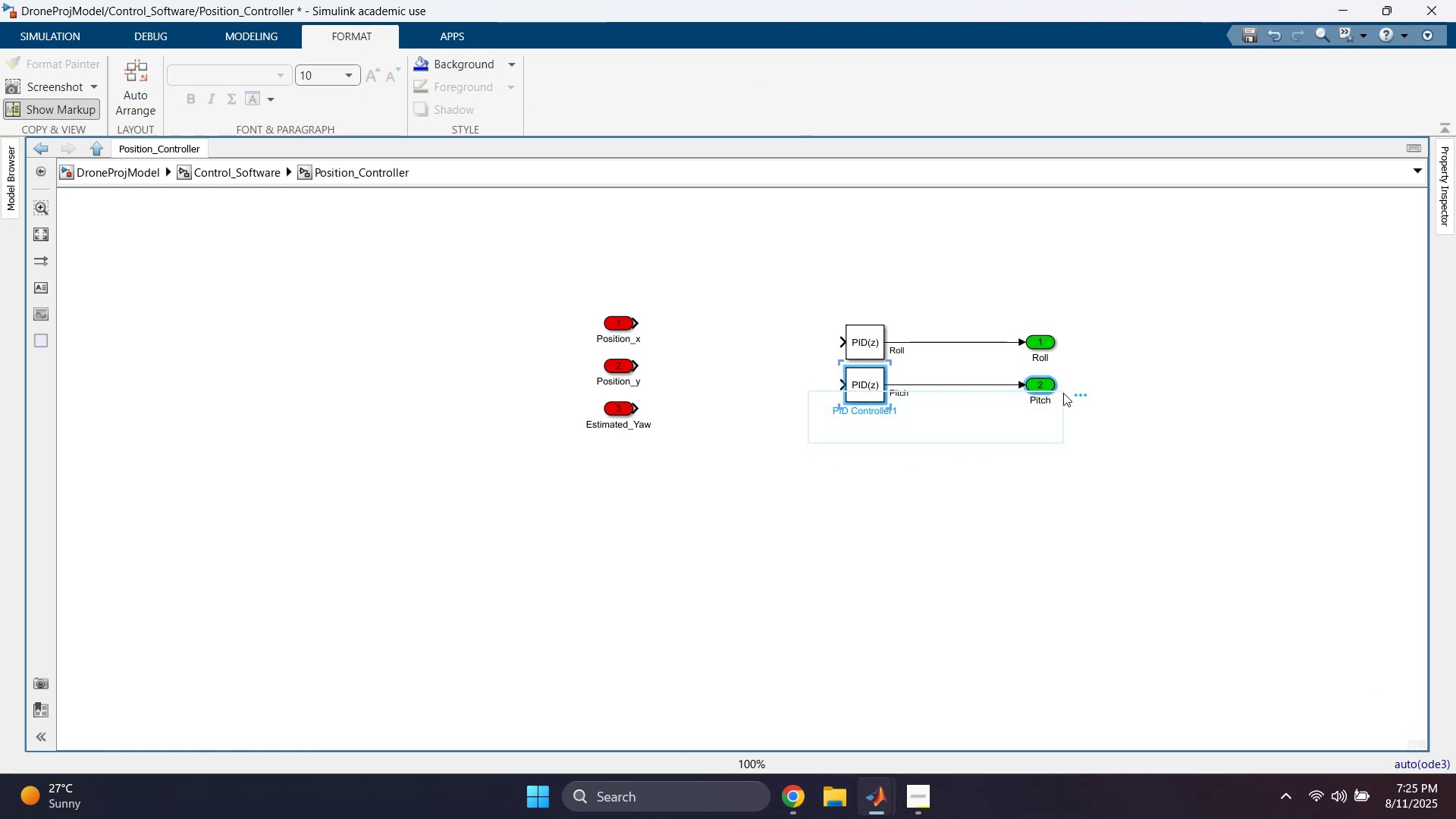 
left_click_drag(start_coordinate=[1149, 444], to_coordinate=[1149, 438])
 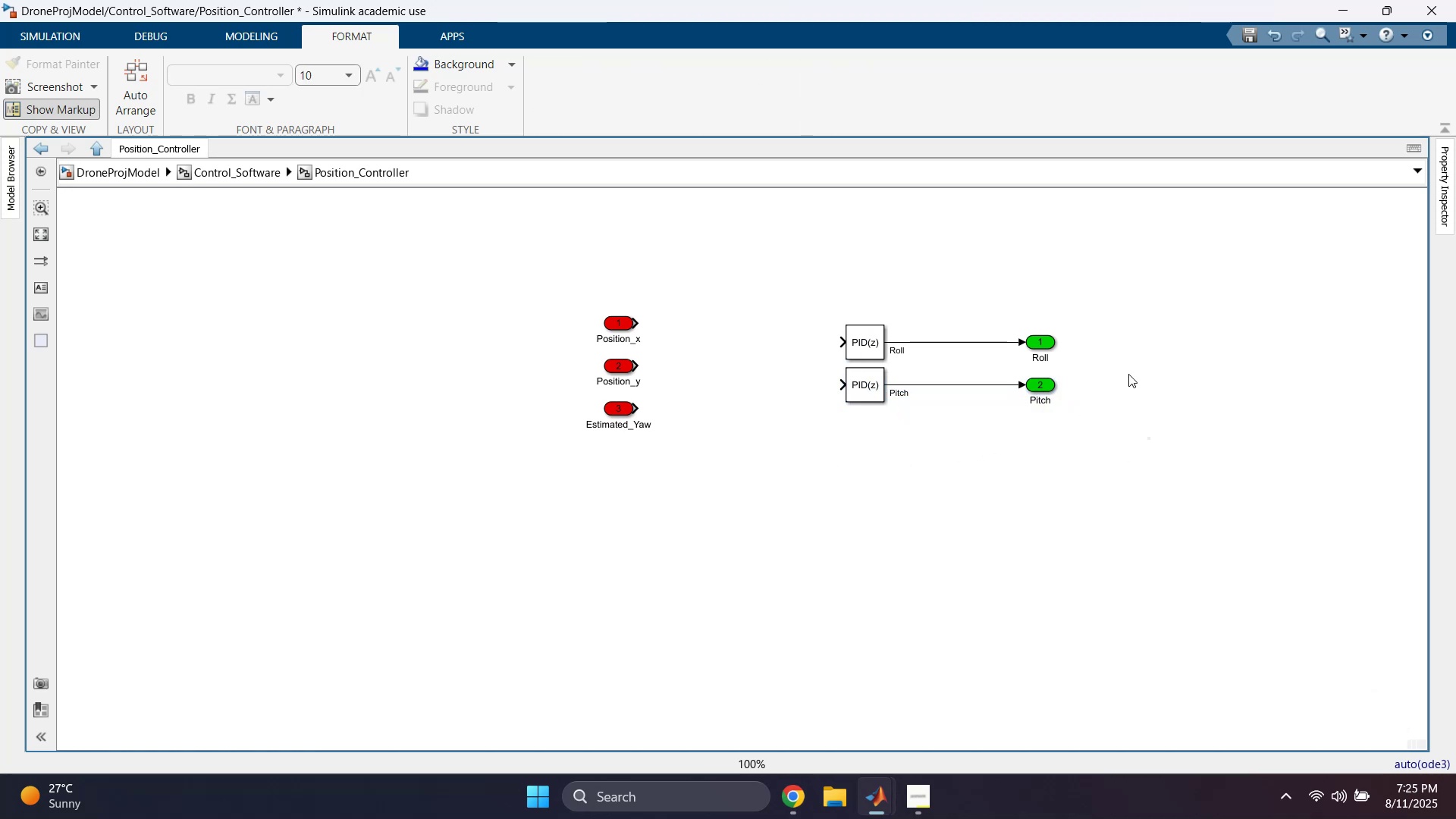 
left_click_drag(start_coordinate=[1105, 321], to_coordinate=[1041, 430])
 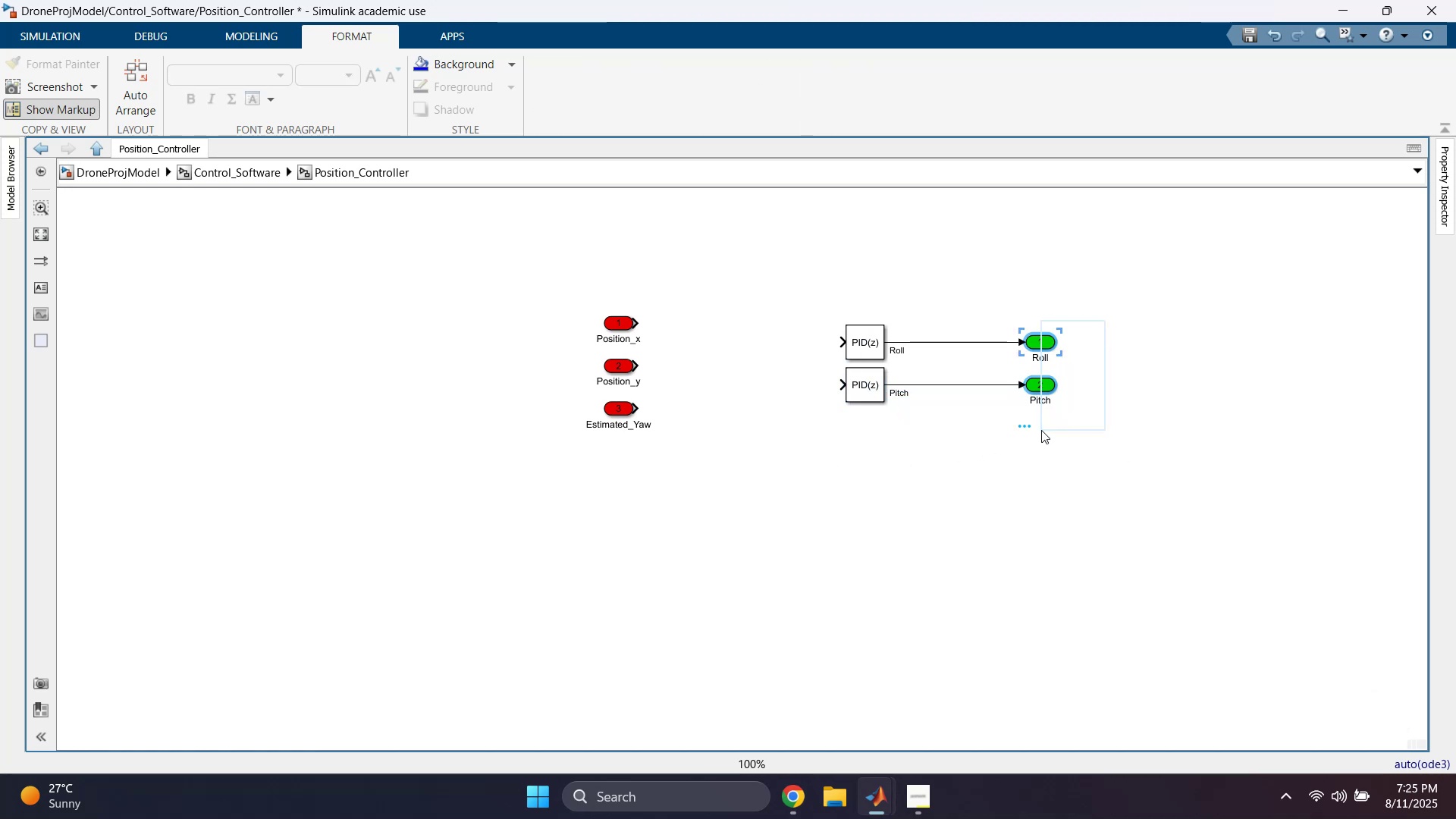 
hold_key(key=ArrowLeft, duration=0.91)
 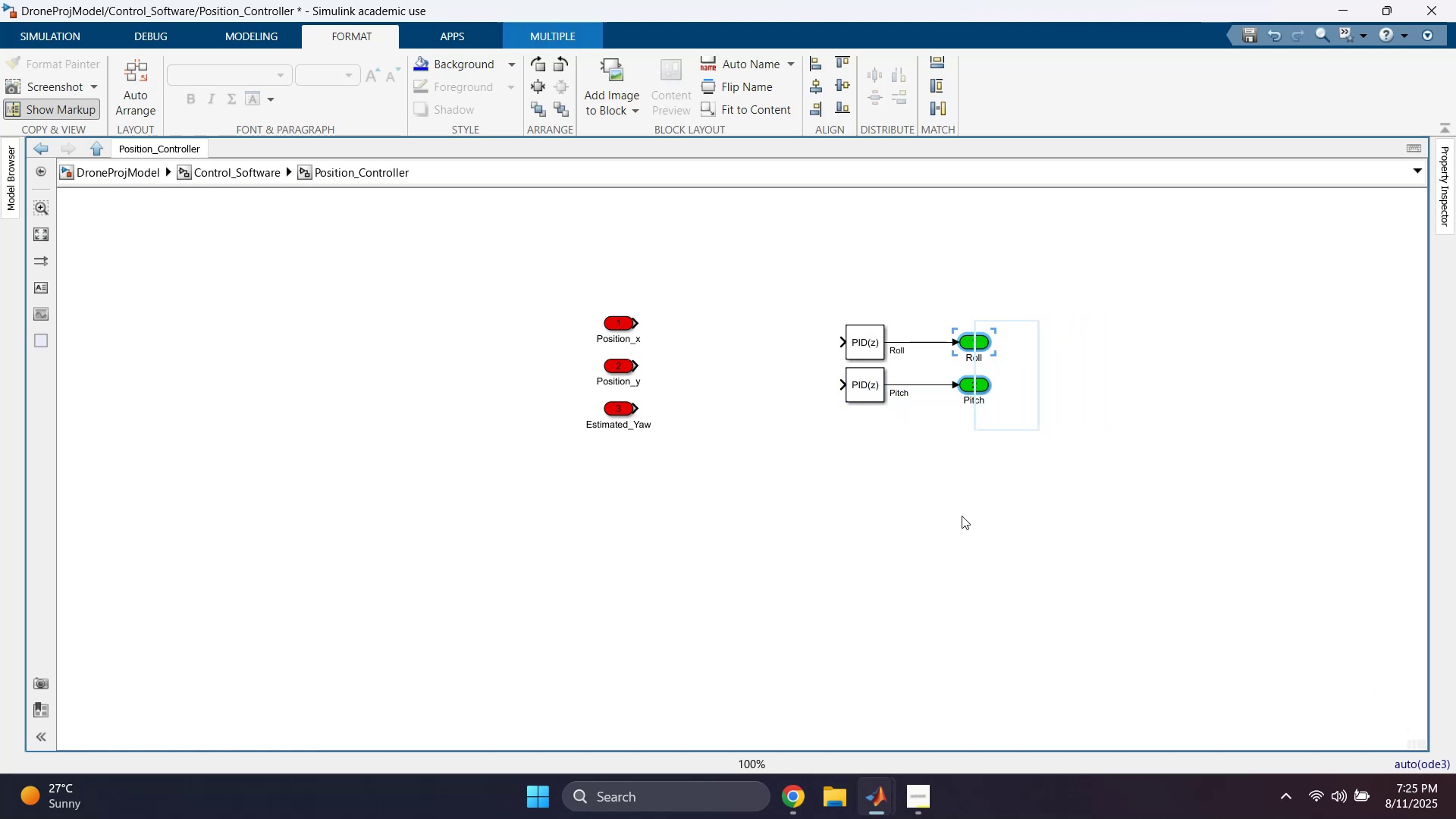 
left_click([952, 516])
 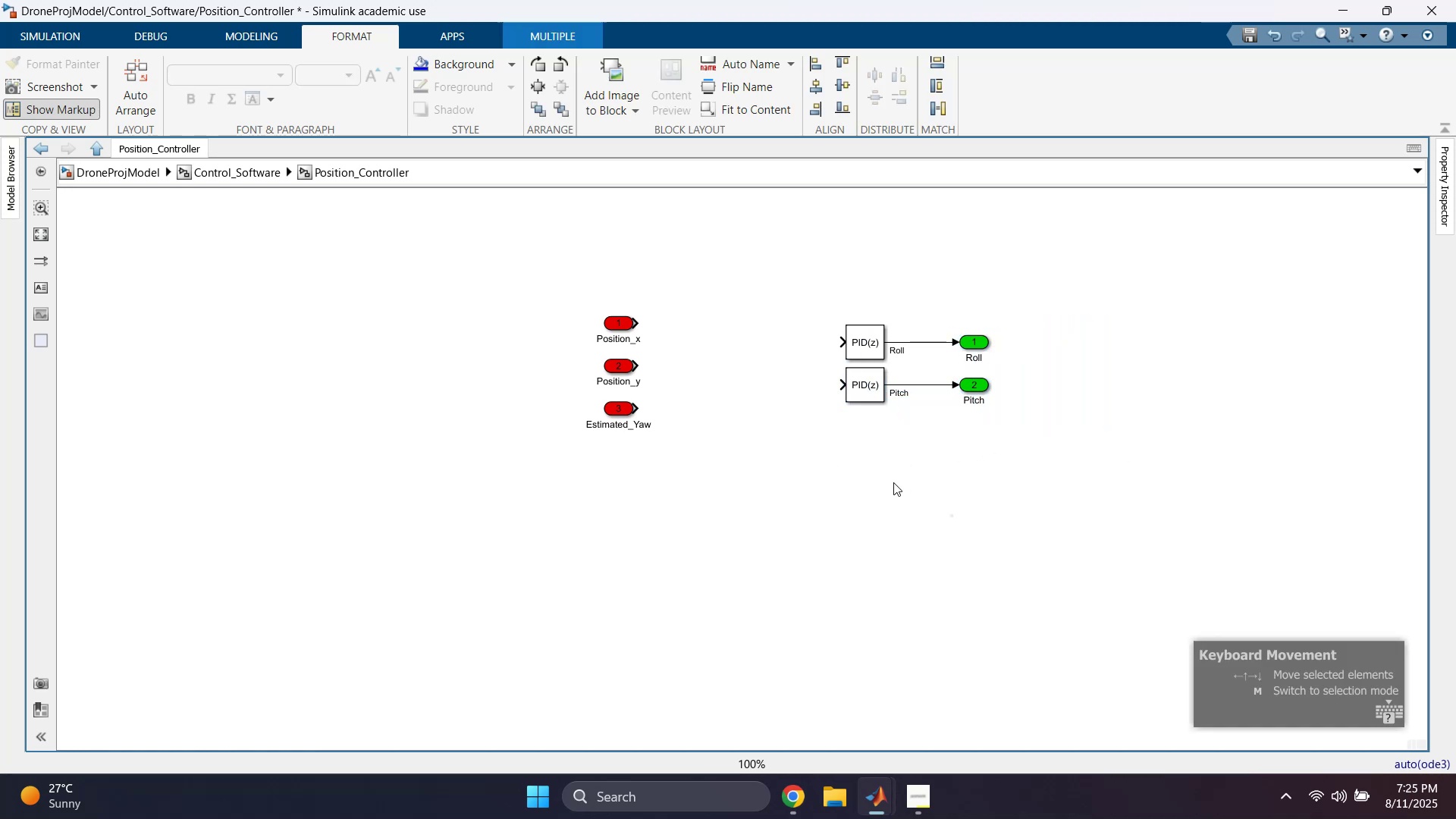 
left_click_drag(start_coordinate=[805, 444], to_coordinate=[998, 382])
 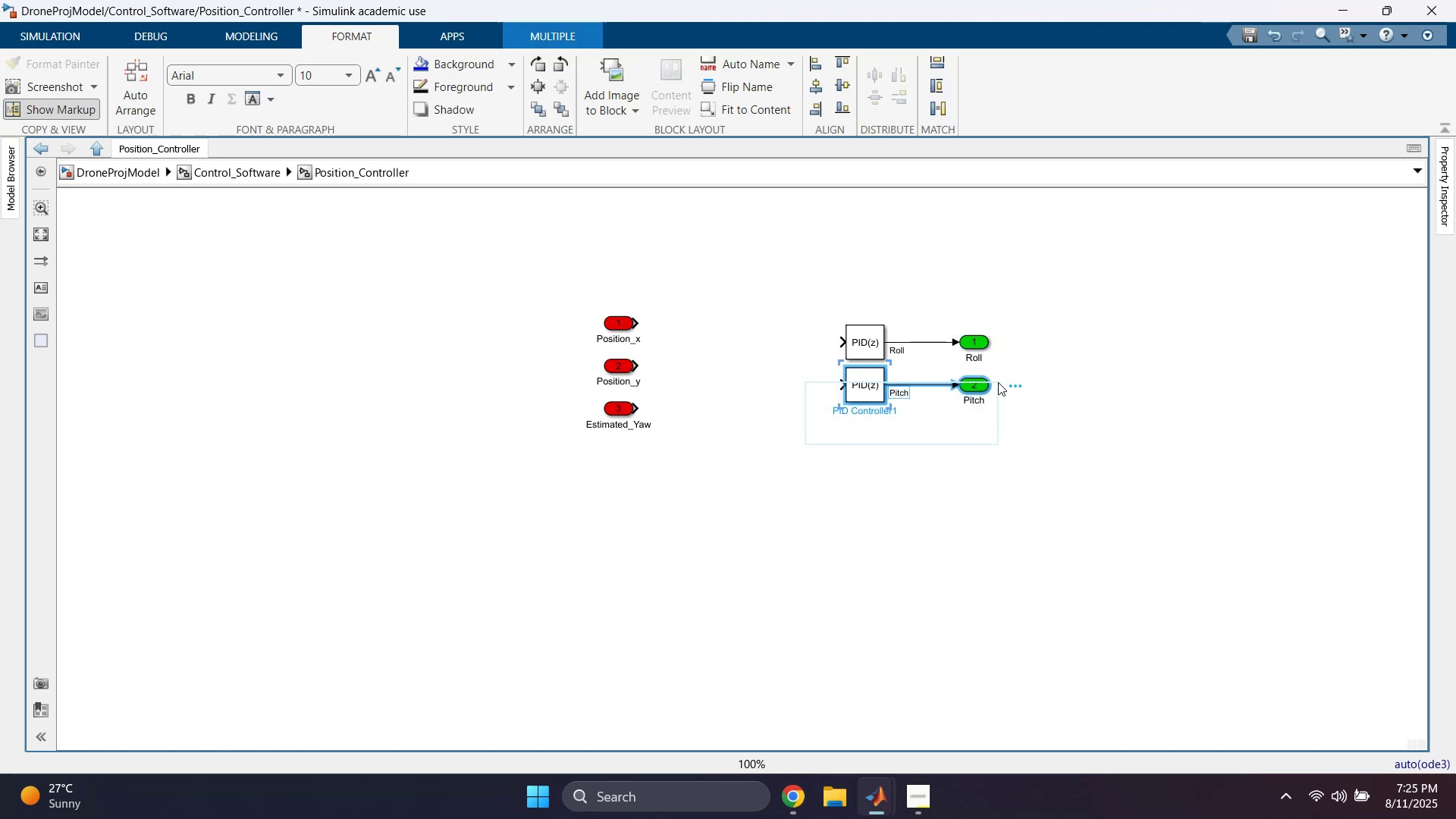 
hold_key(key=ArrowDown, duration=0.78)
 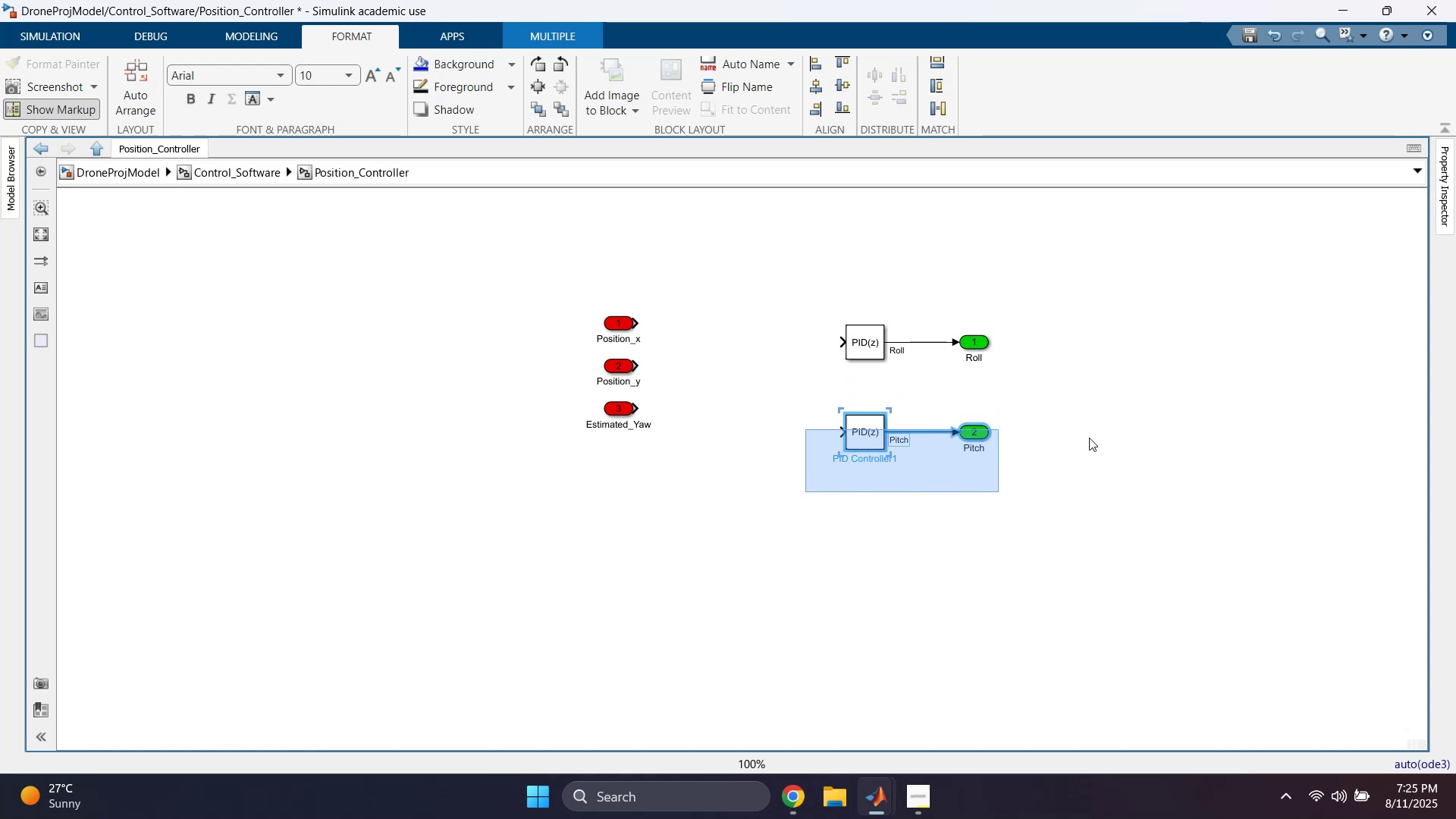 
left_click([1095, 383])
 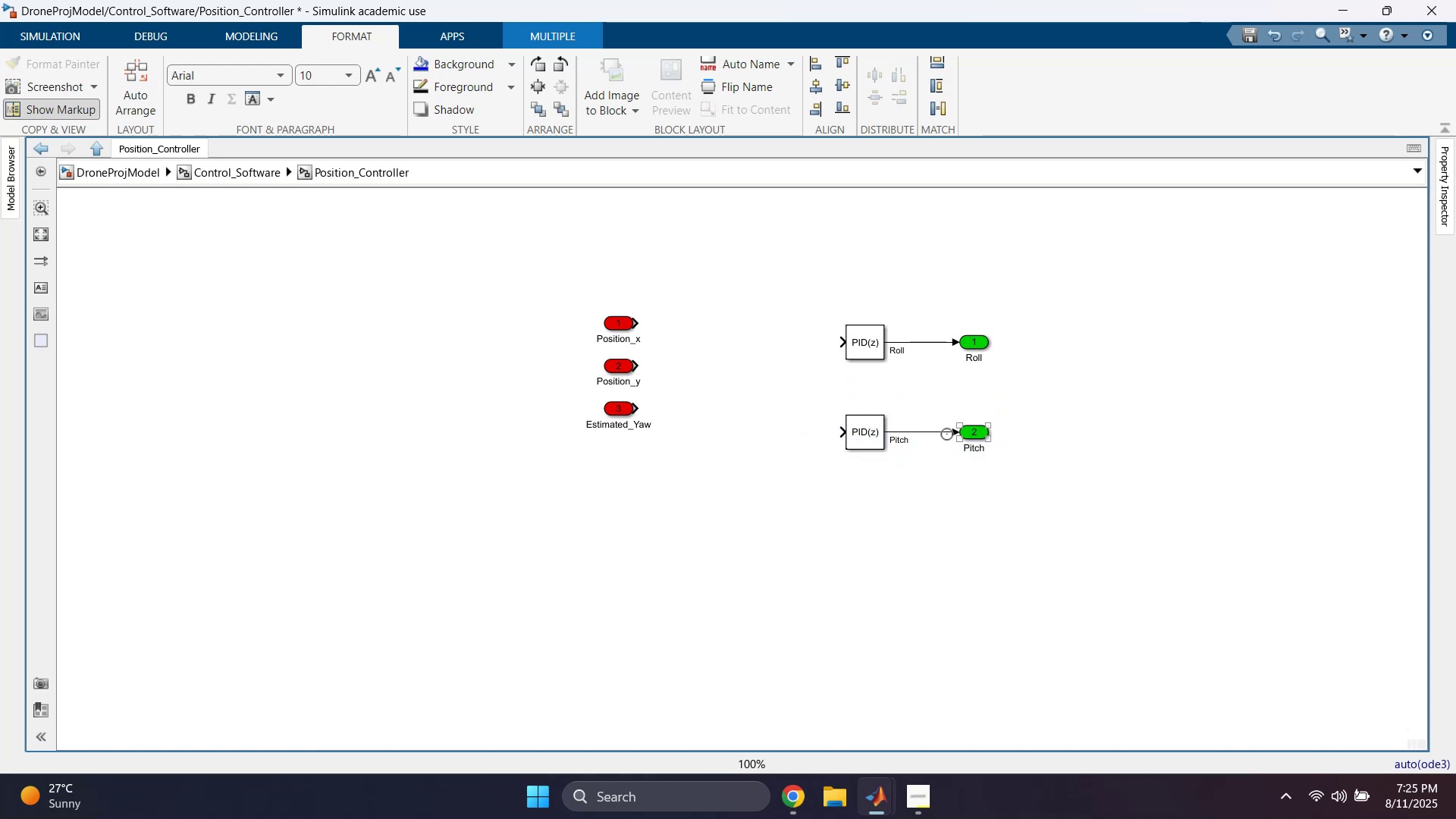 
left_click_drag(start_coordinate=[813, 398], to_coordinate=[1046, 479])
 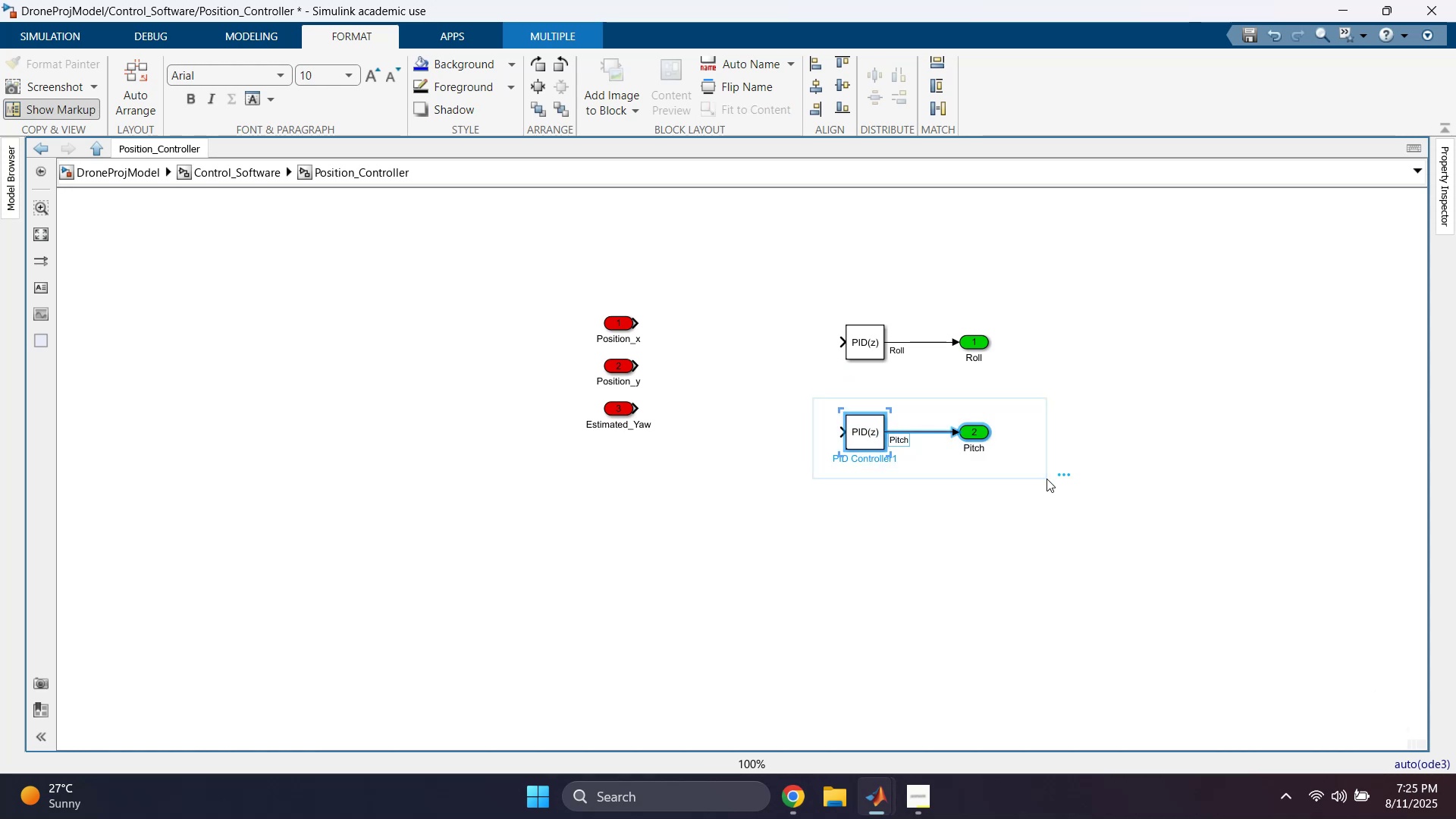 
key(ArrowUp)
 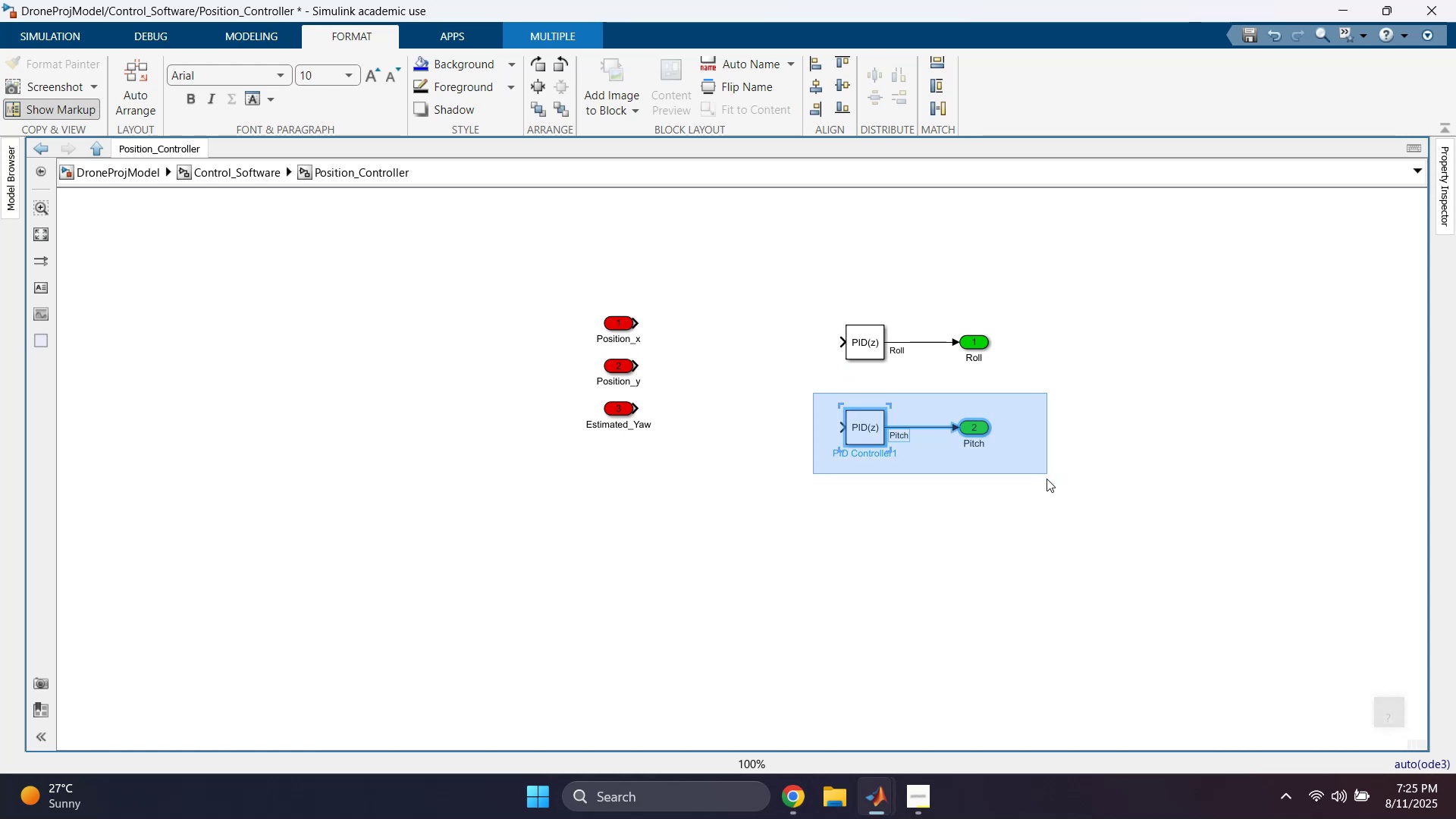 
key(ArrowUp)
 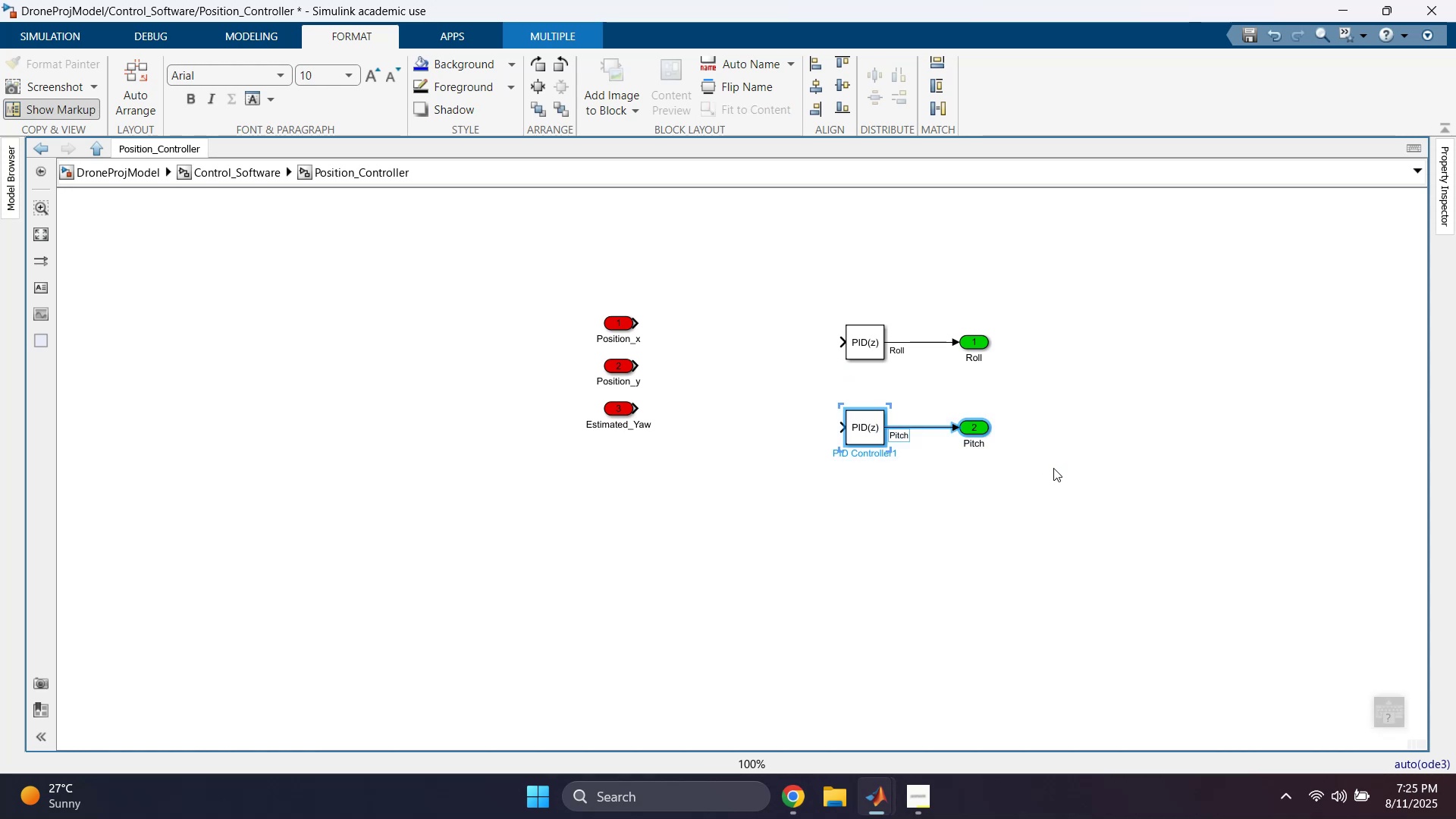 
key(ArrowUp)
 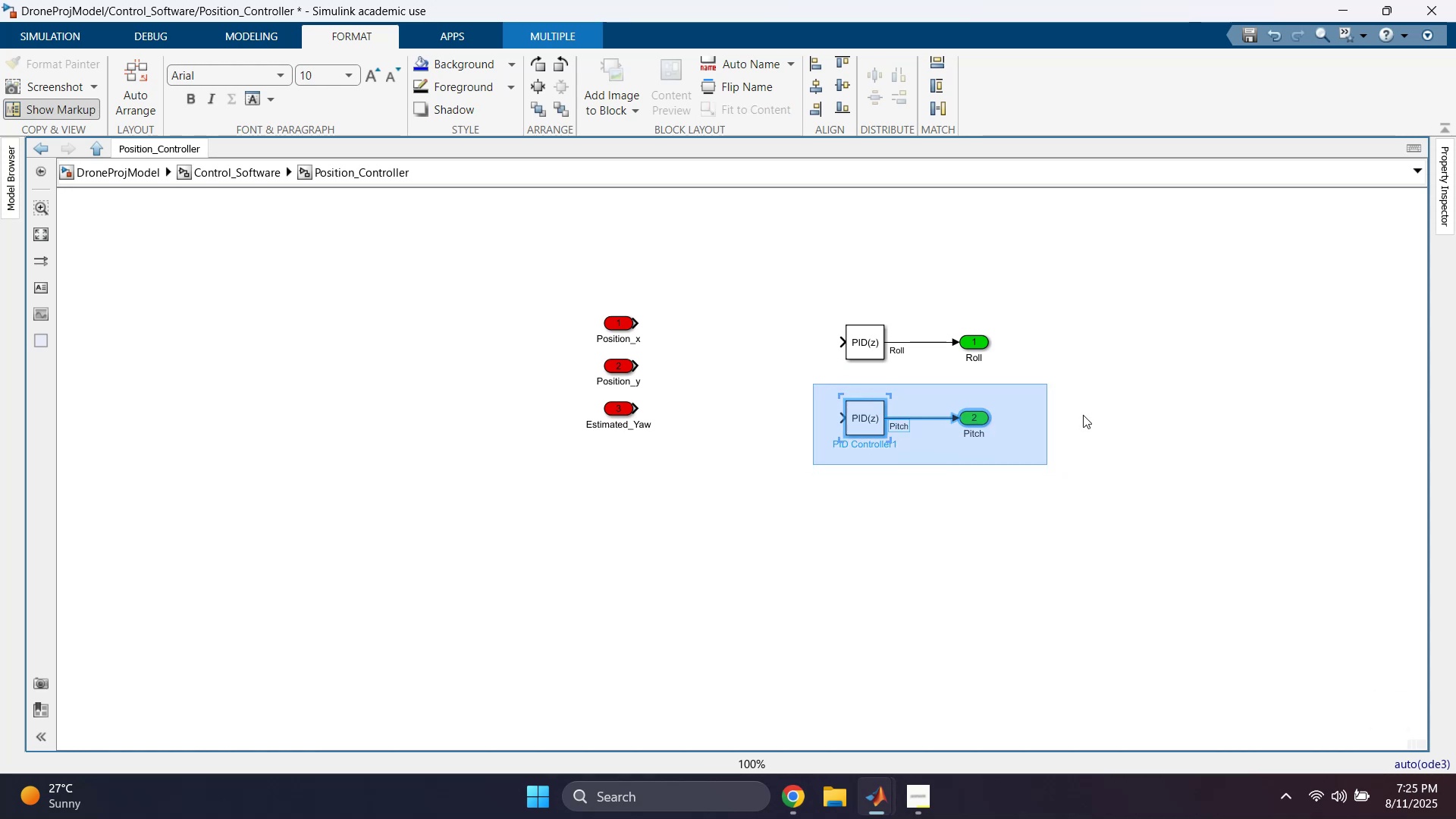 
key(ArrowUp)
 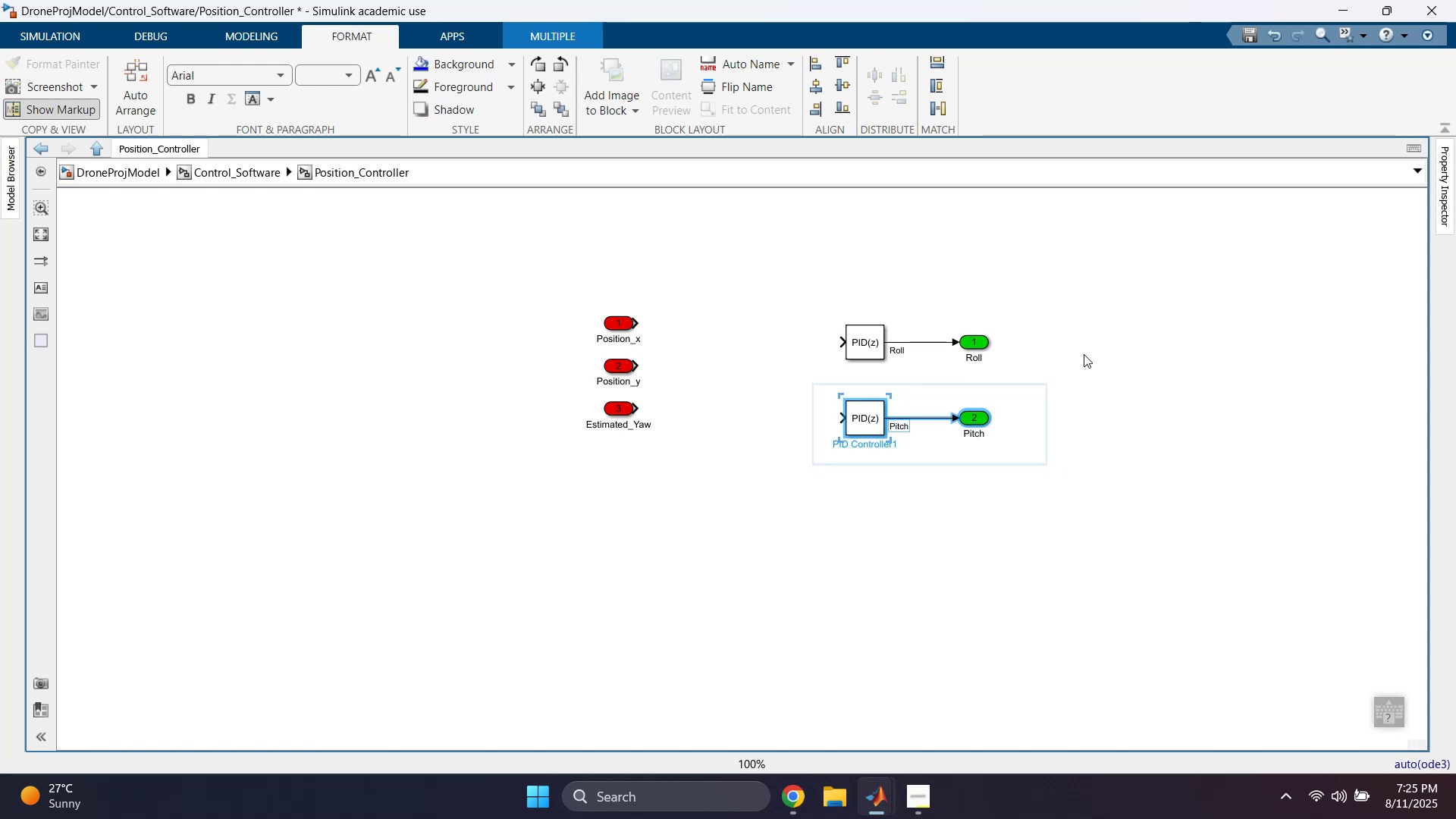 
left_click([1090, 342])
 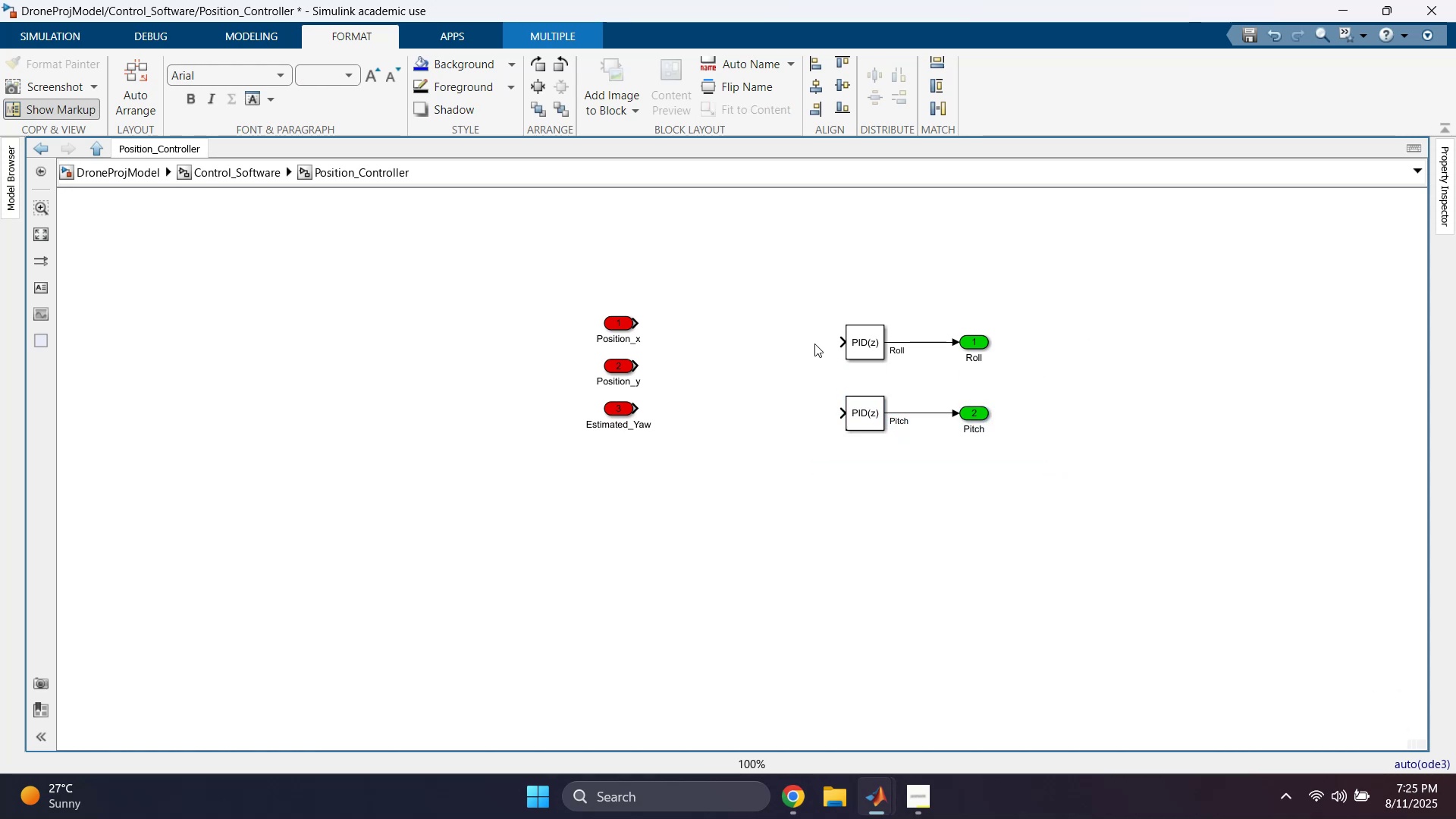 
left_click([743, 345])
 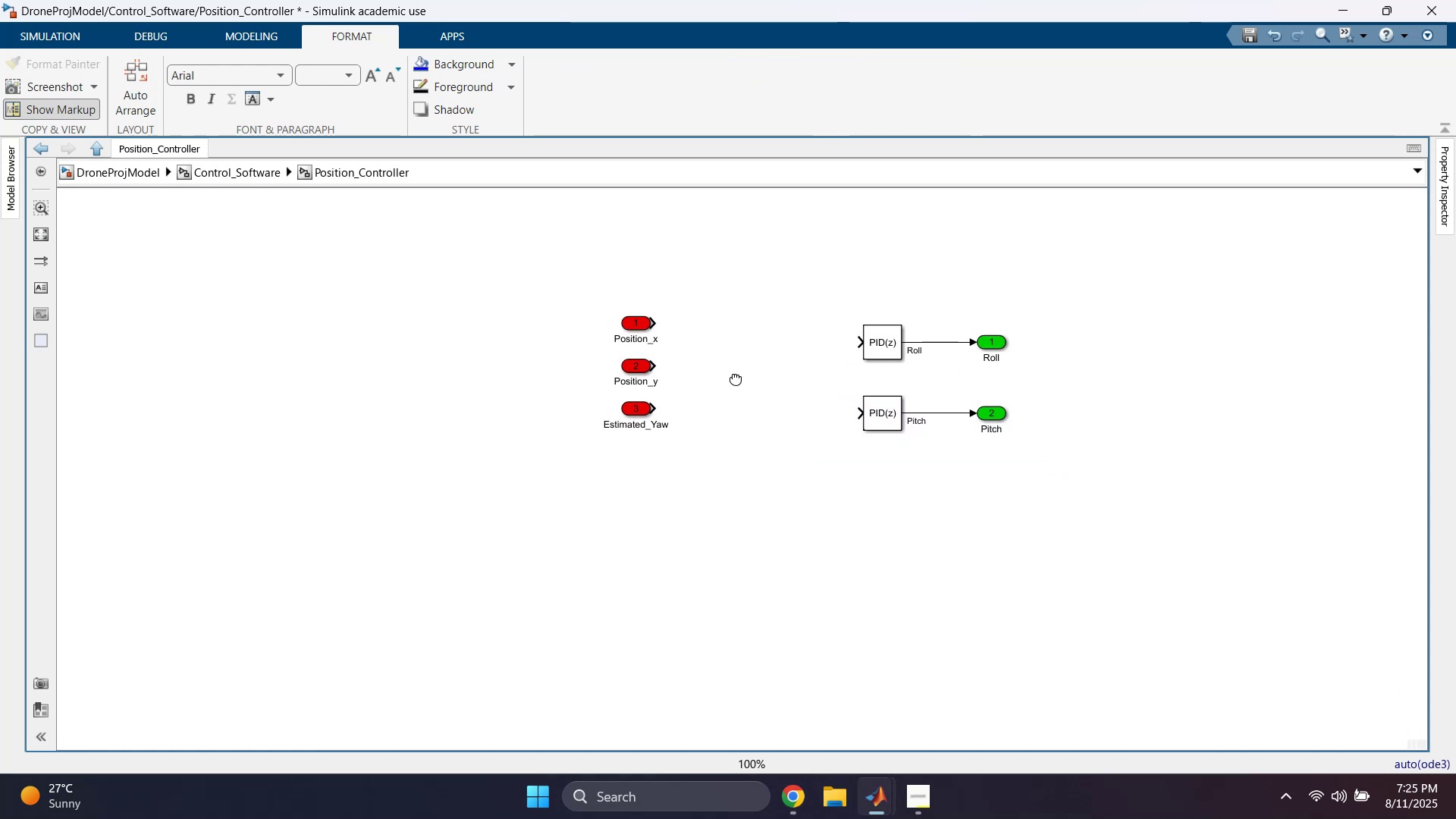 
left_click([740, 337])
 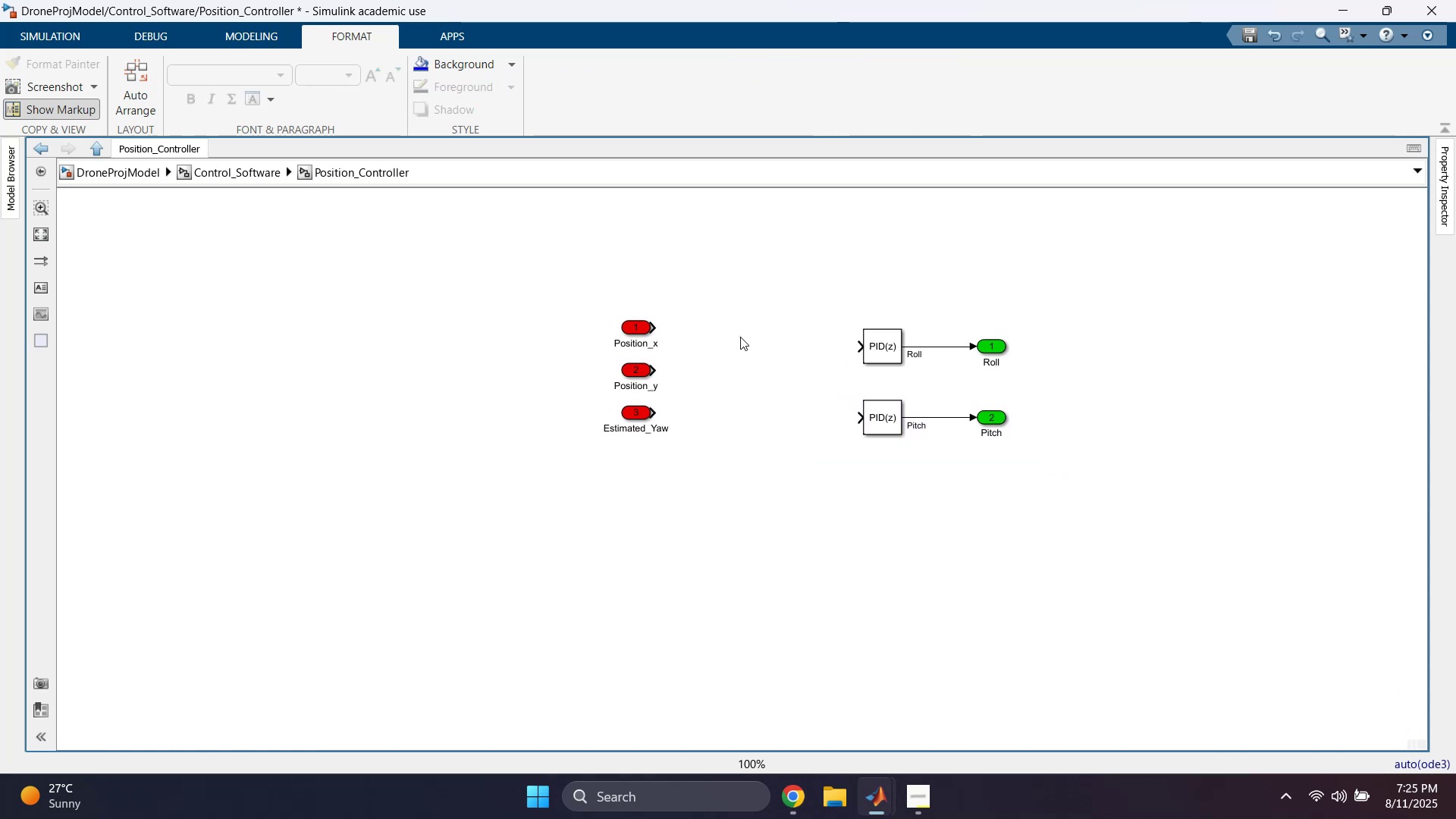 
key(Space)
 